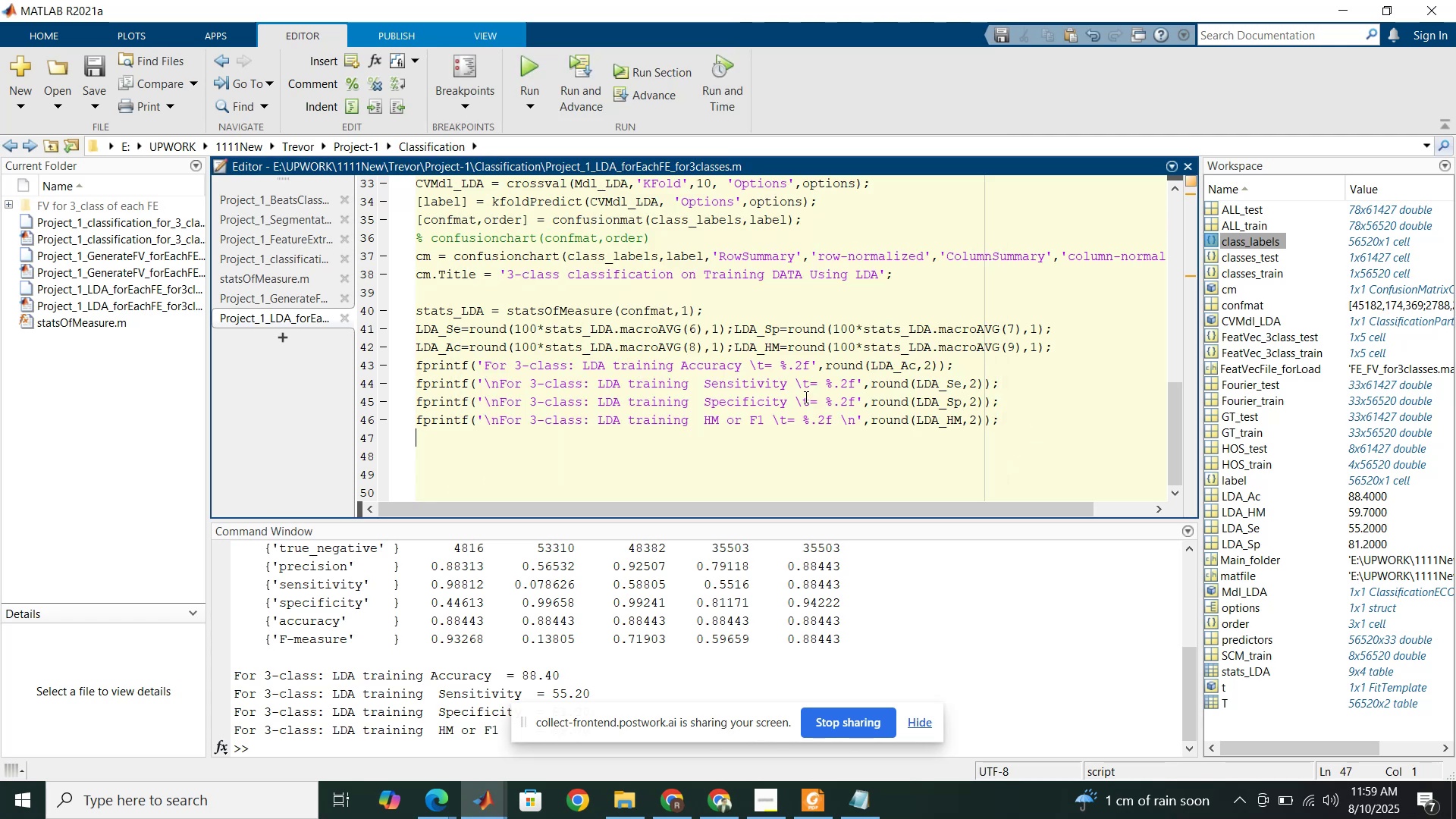 
scroll: coordinate [803, 397], scroll_direction: up, amount: 4.0
 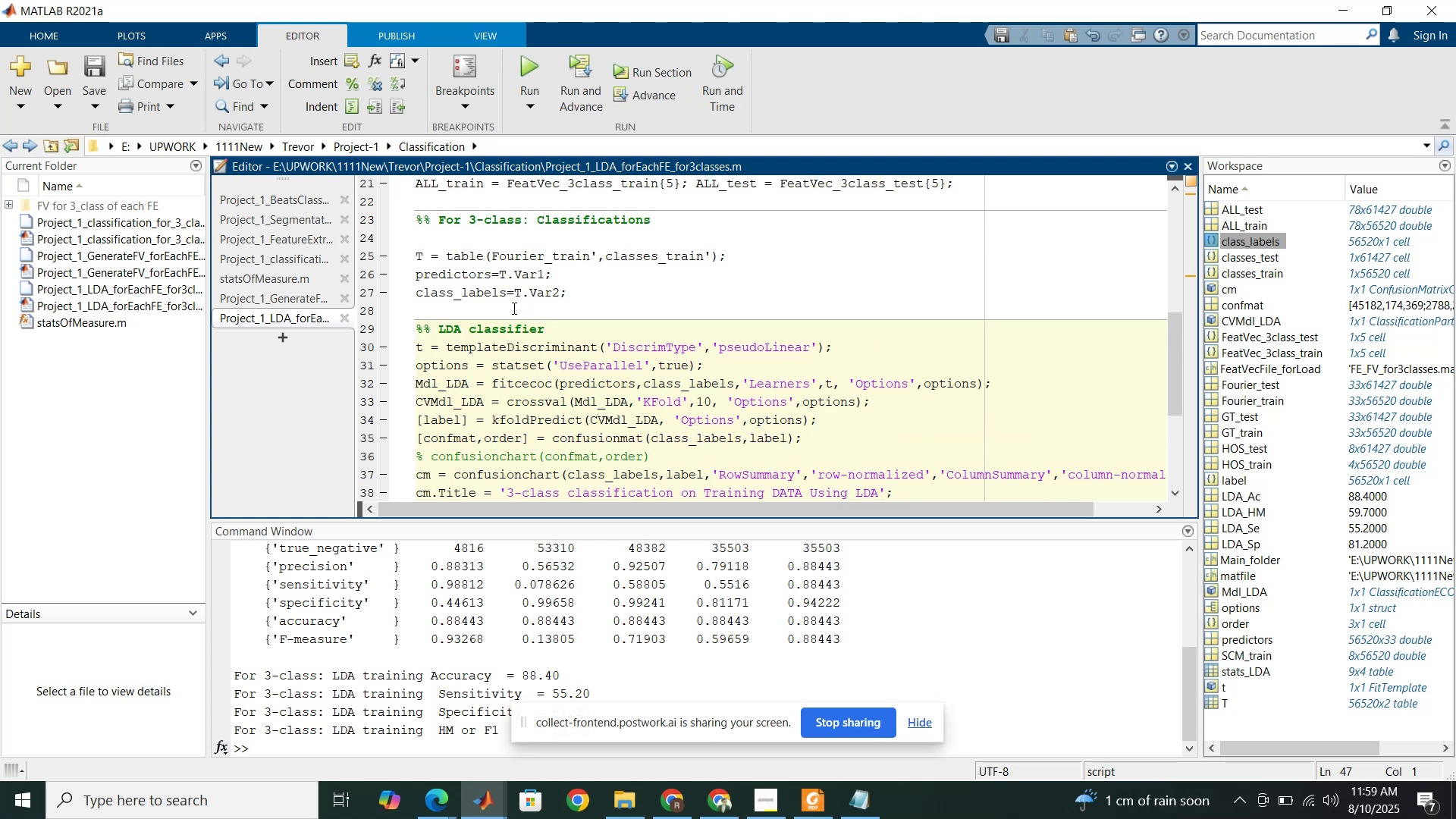 
wait(11.49)
 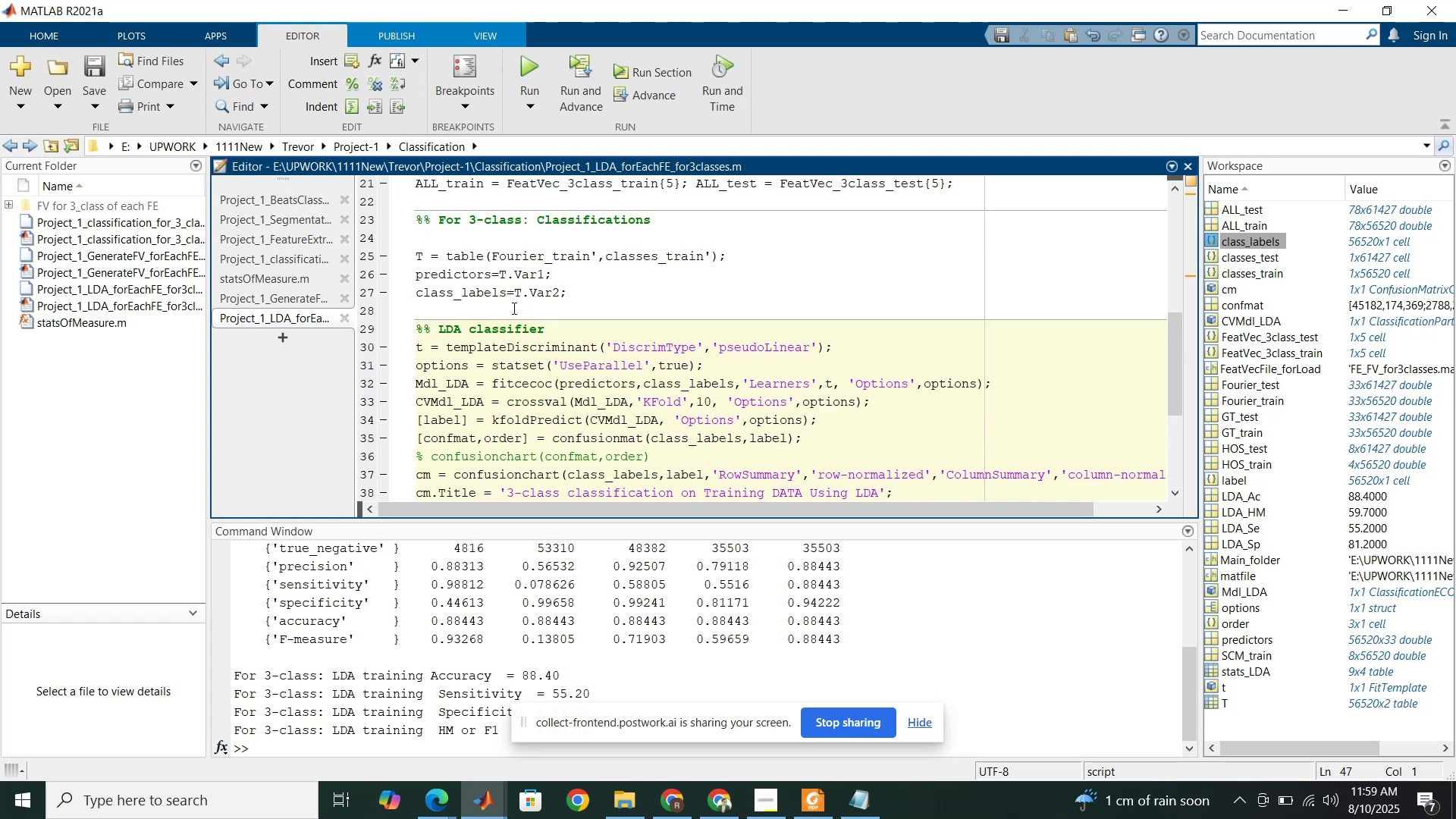 
left_click([423, 259])
 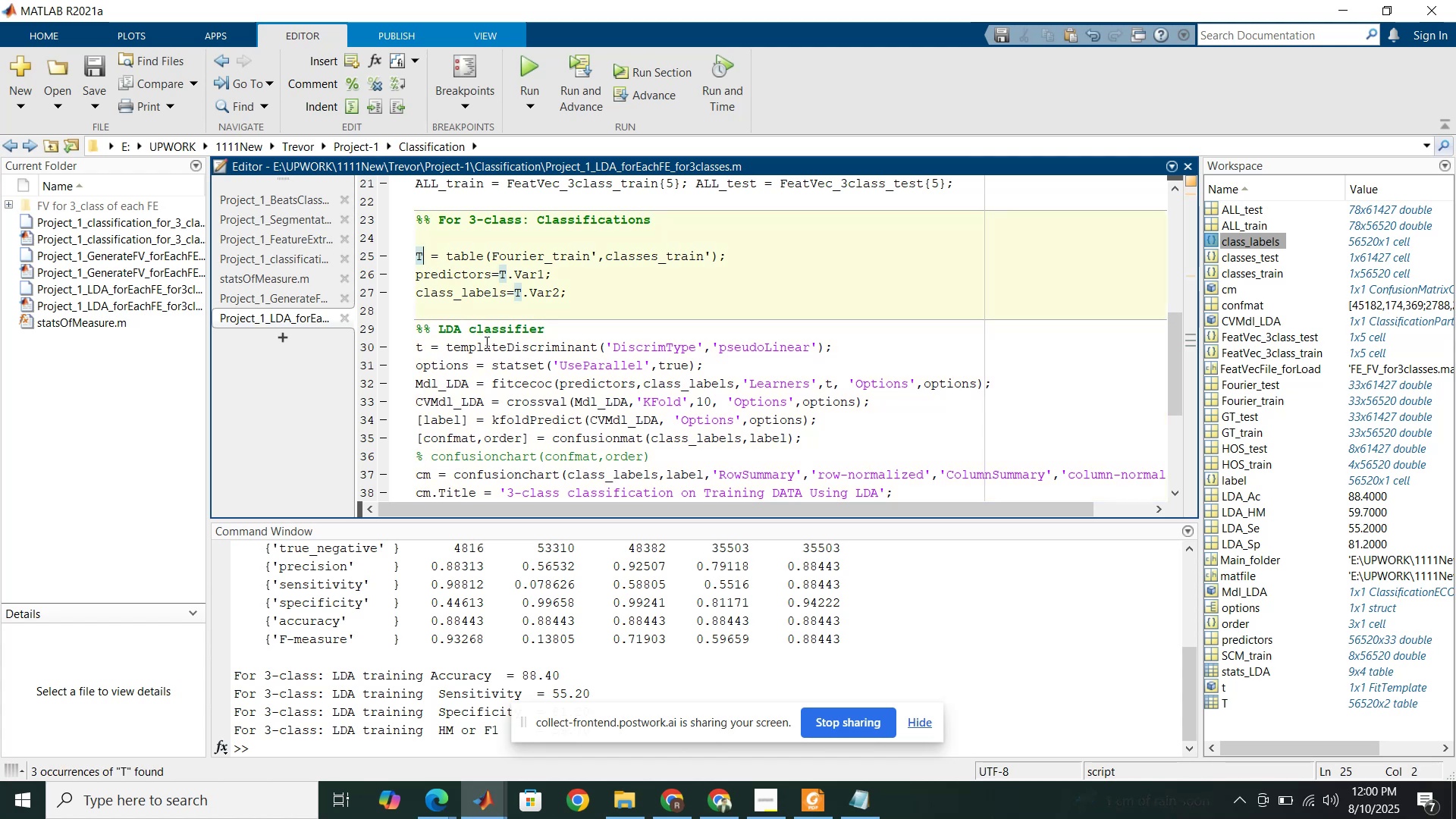 
wait(8.01)
 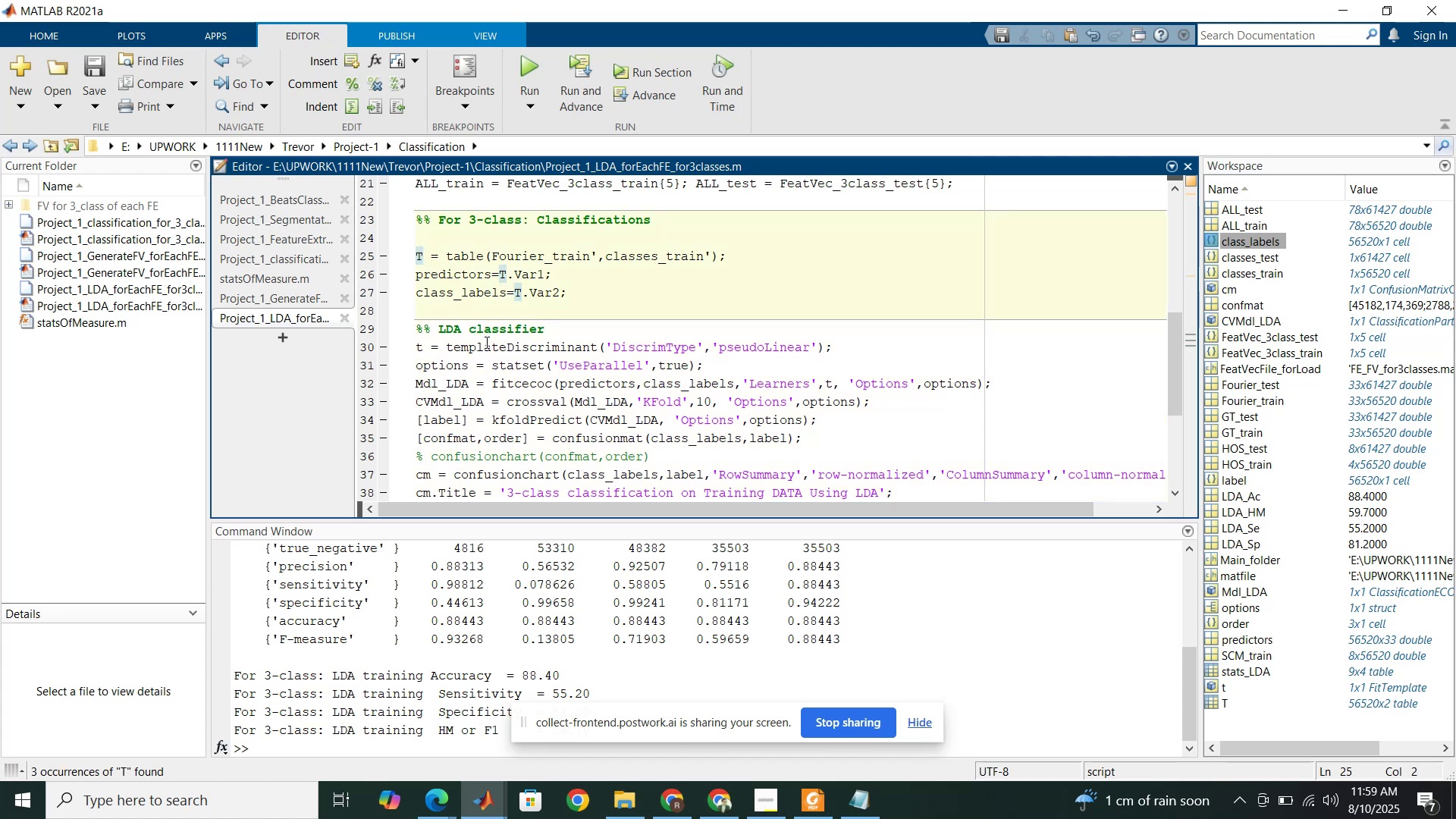 
type(_train)
 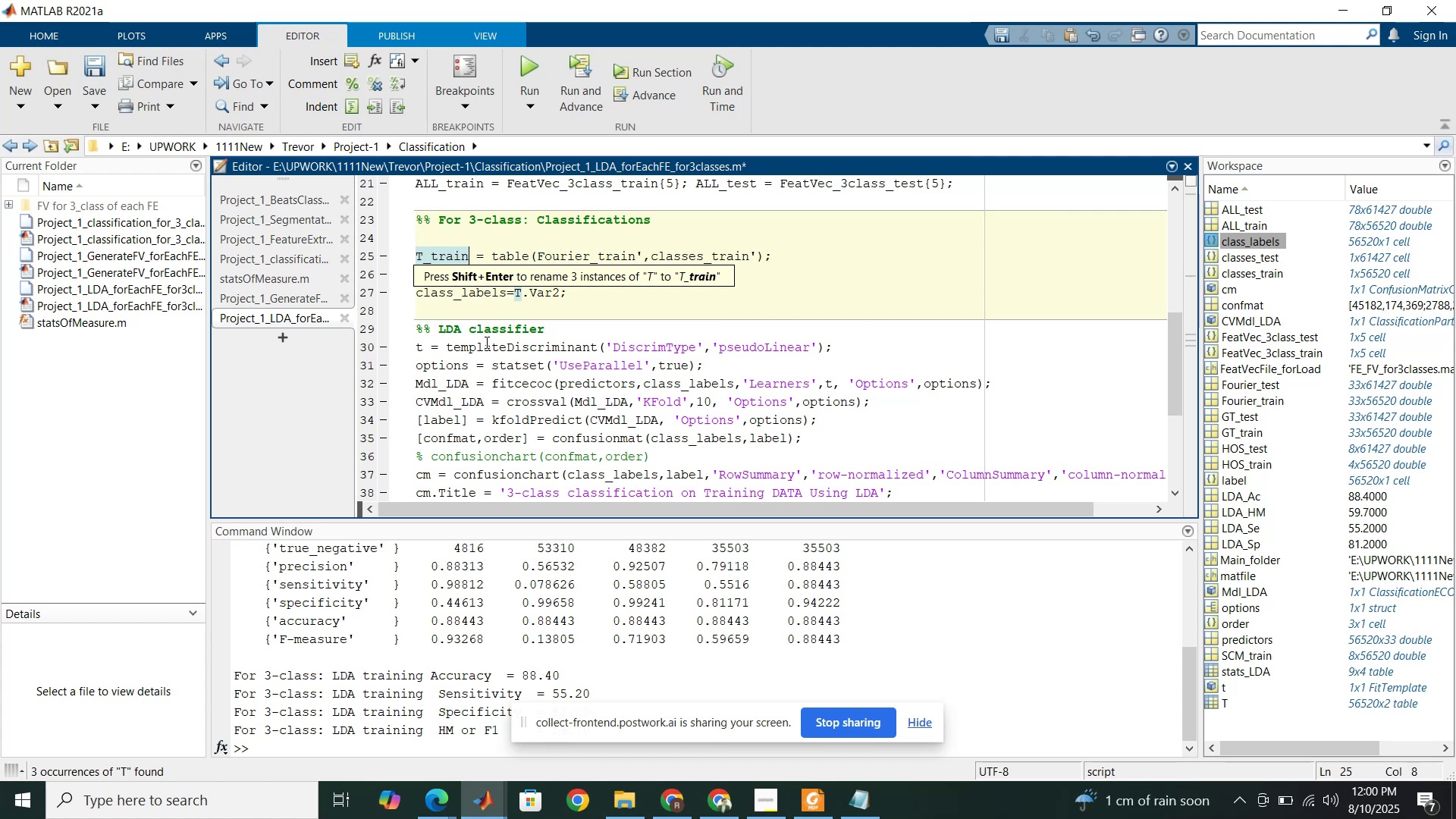 
key(Shift+Enter)
 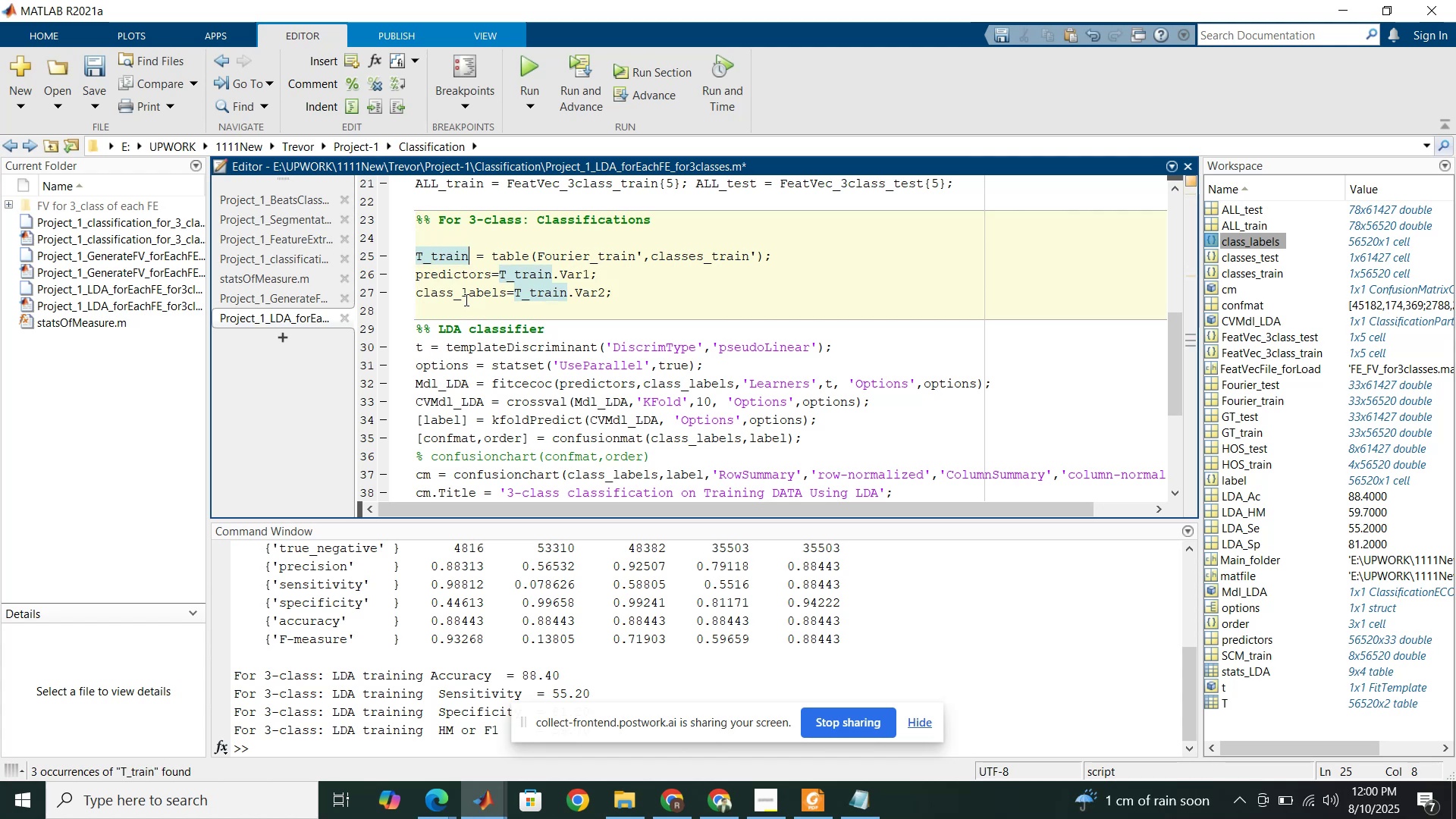 
left_click([491, 278])
 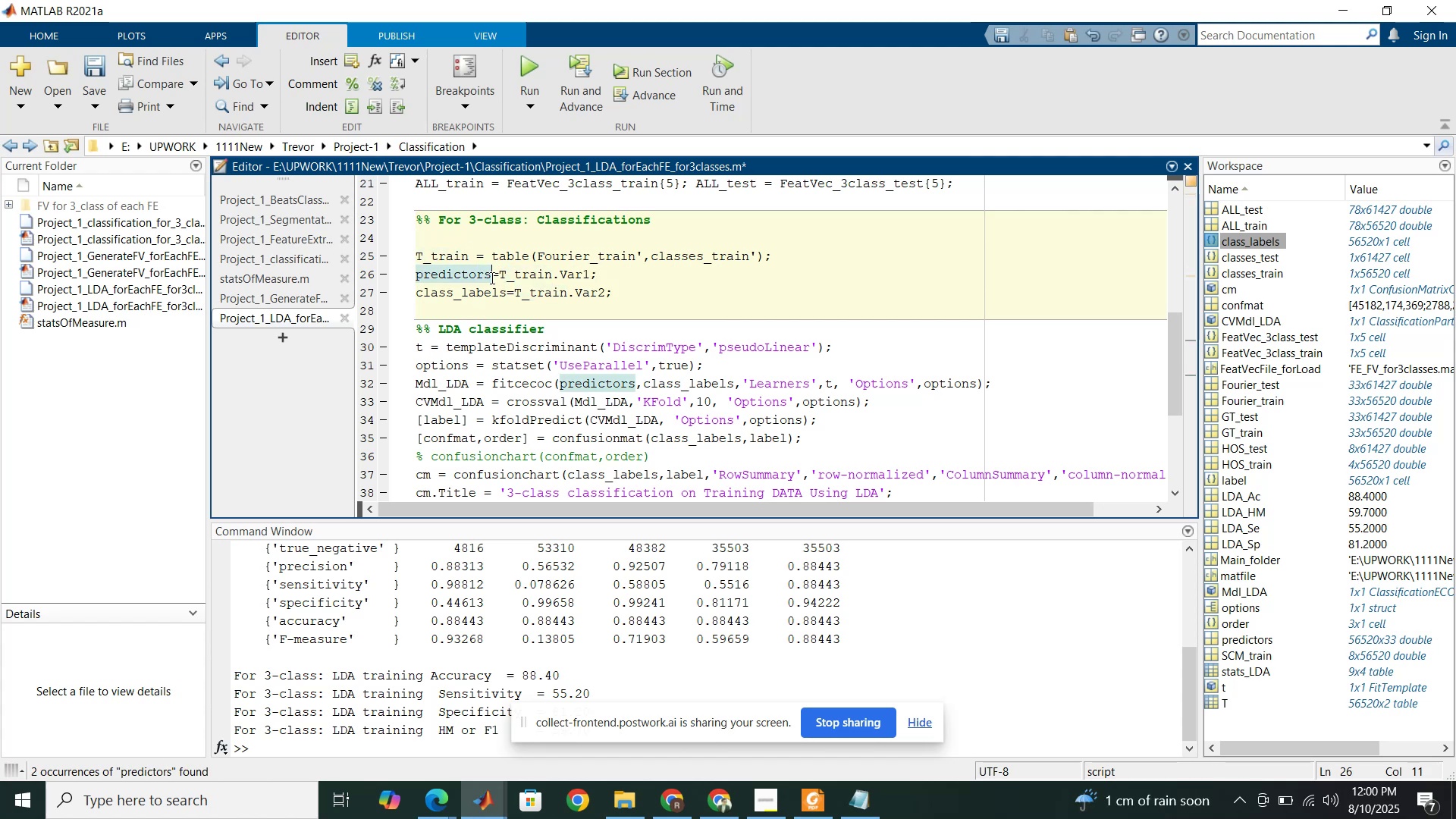 
type(_train)
 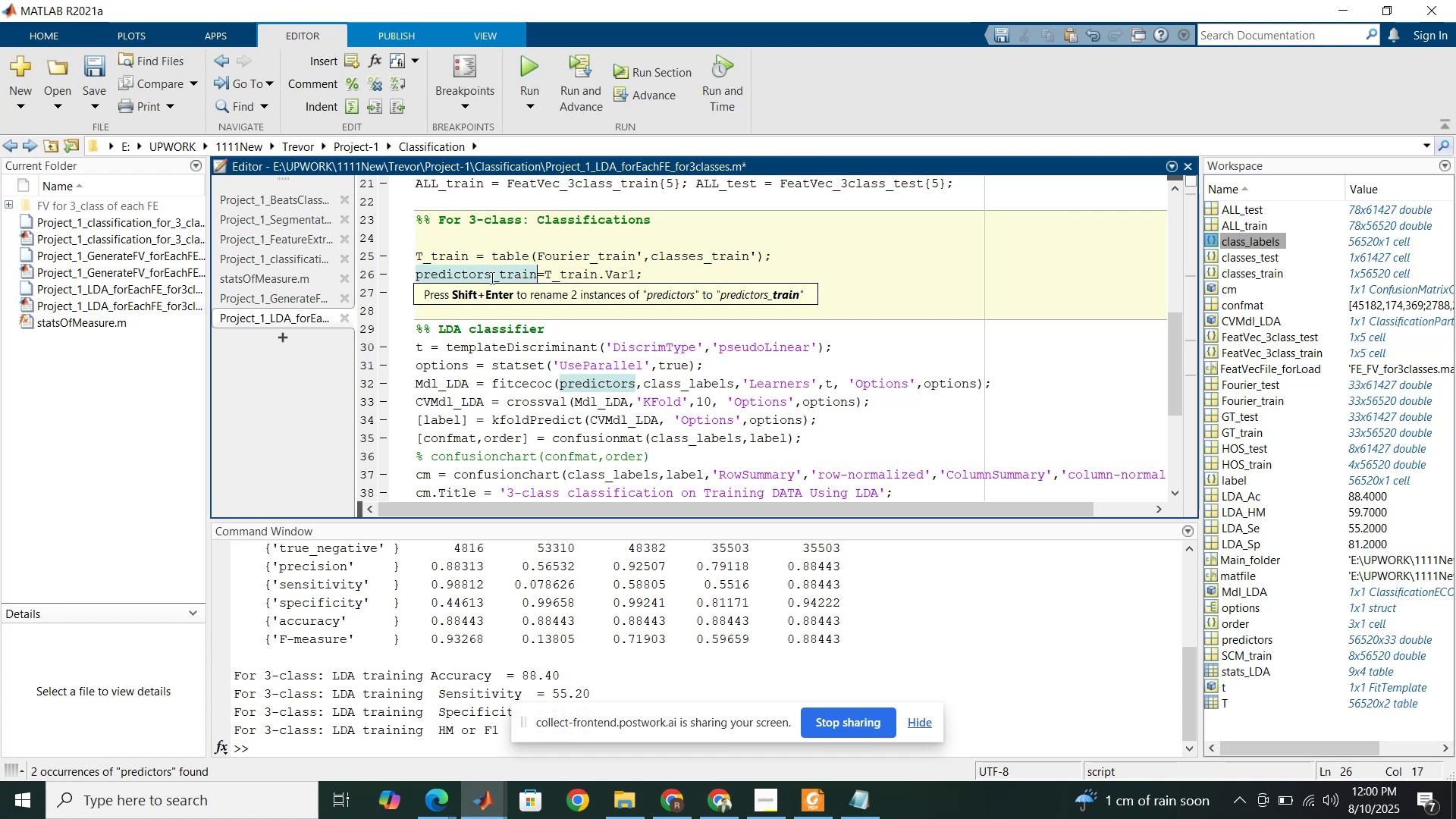 
key(Shift+Enter)
 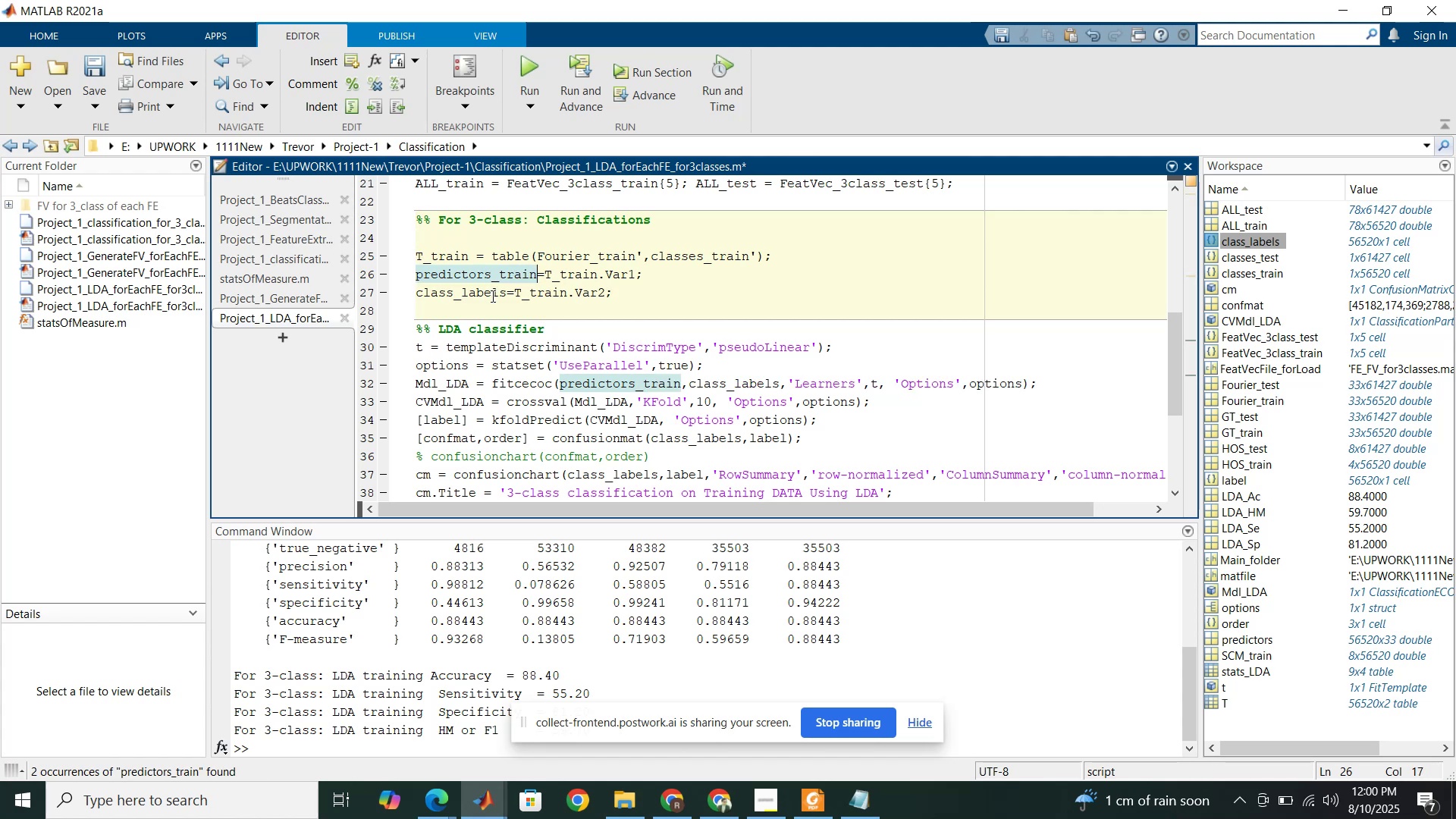 
left_click([508, 296])
 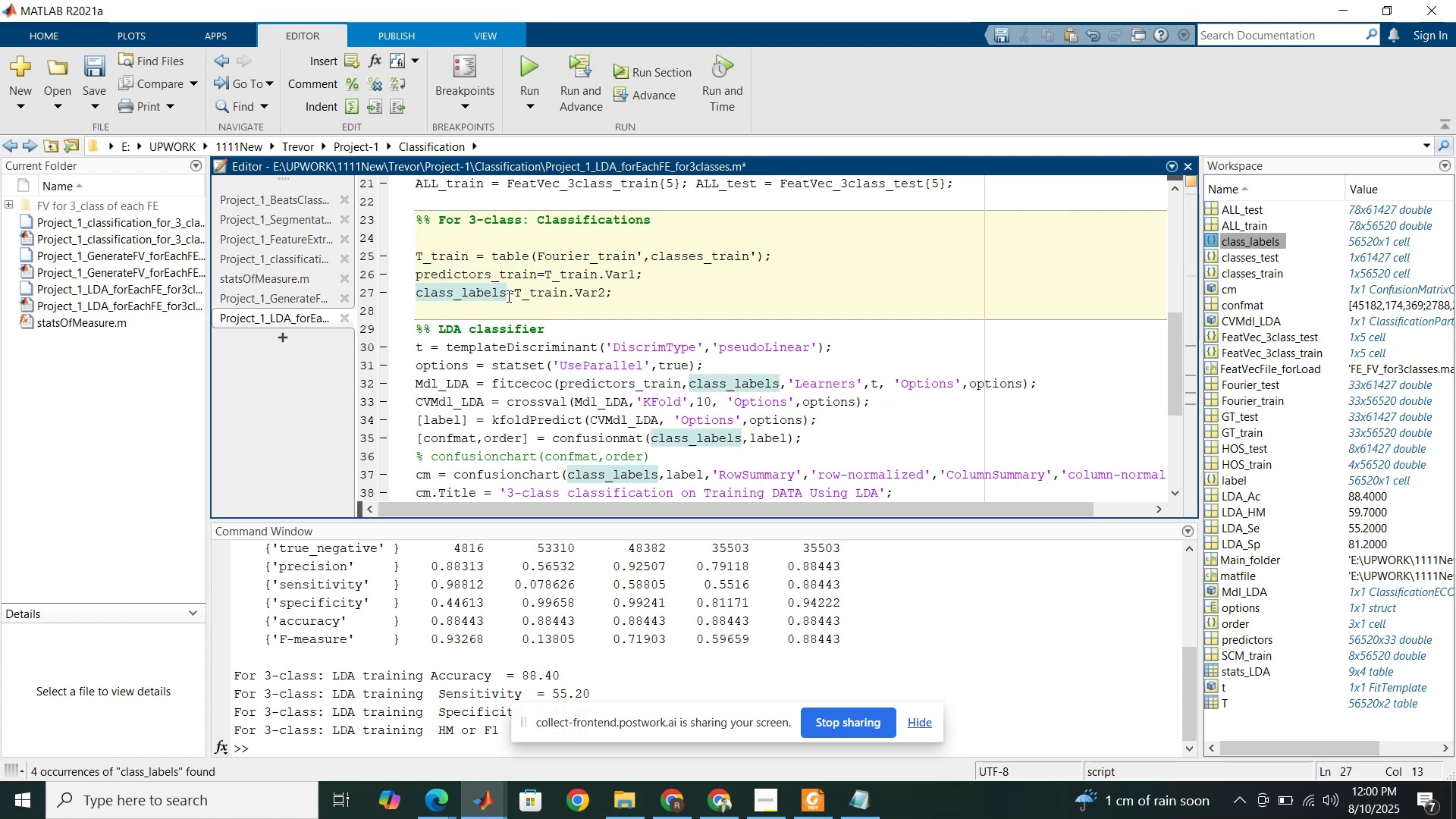 
type(_train)
 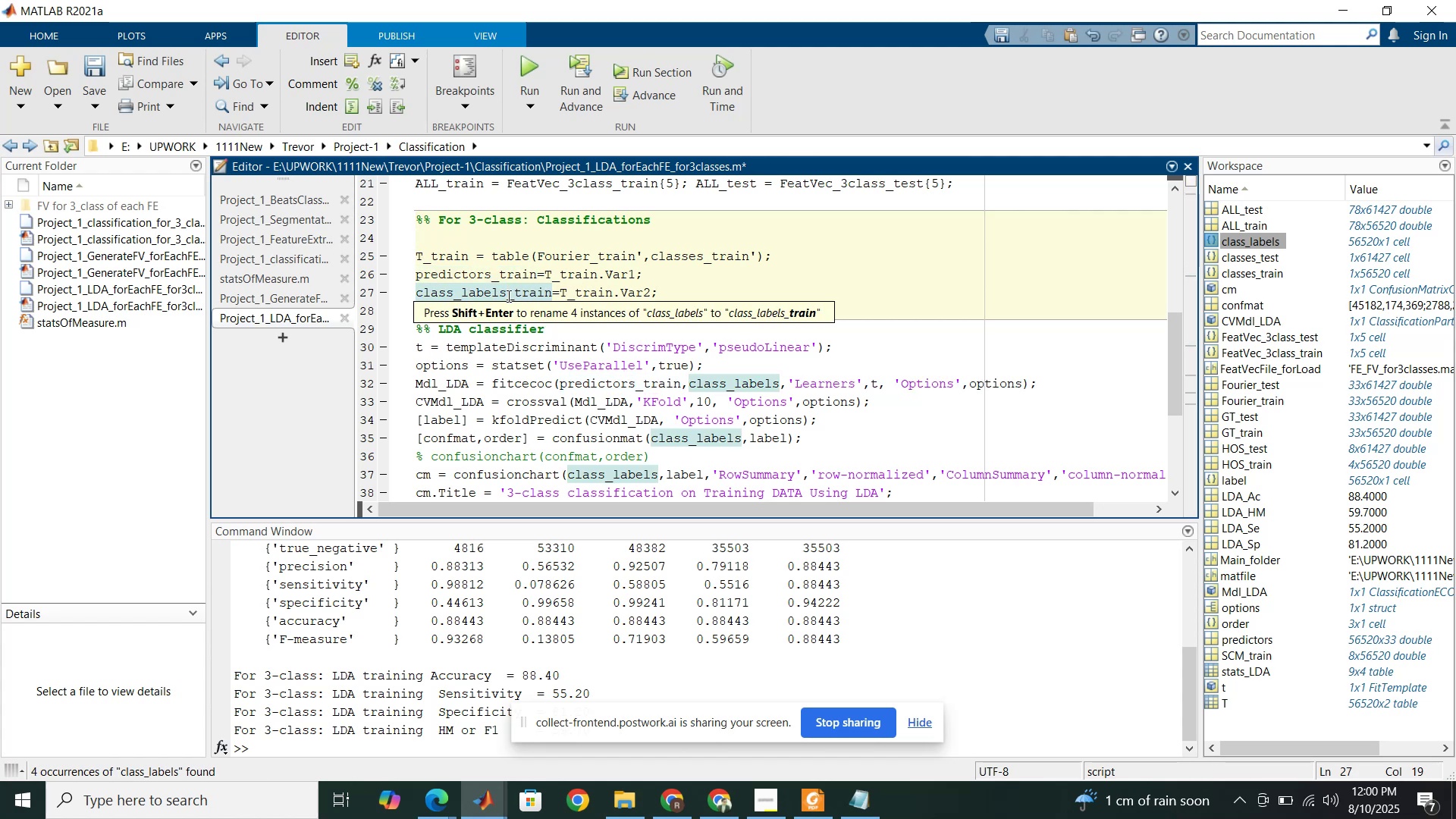 
key(Shift+Enter)
 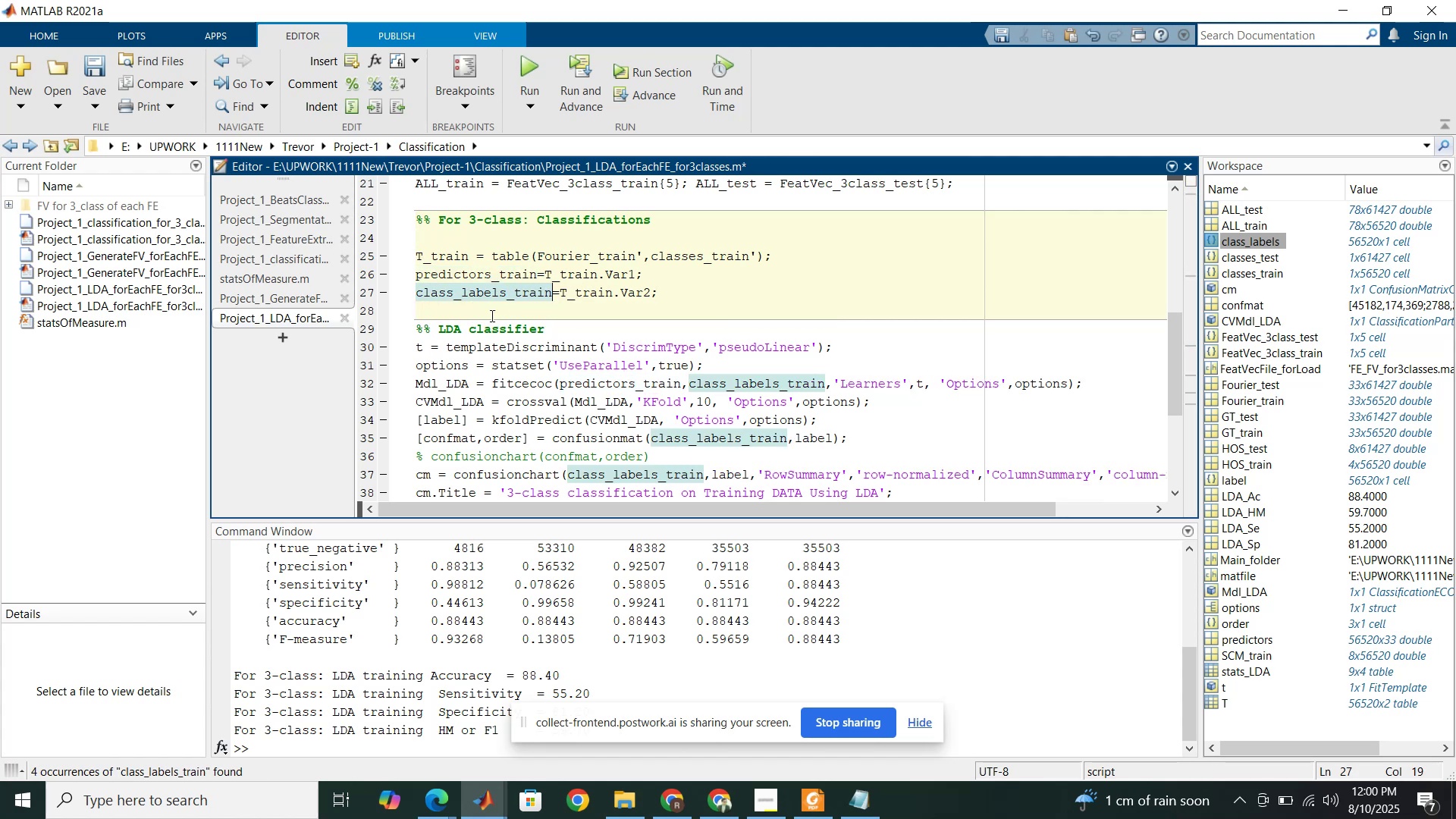 
scroll: coordinate [592, 393], scroll_direction: down, amount: 1.0
 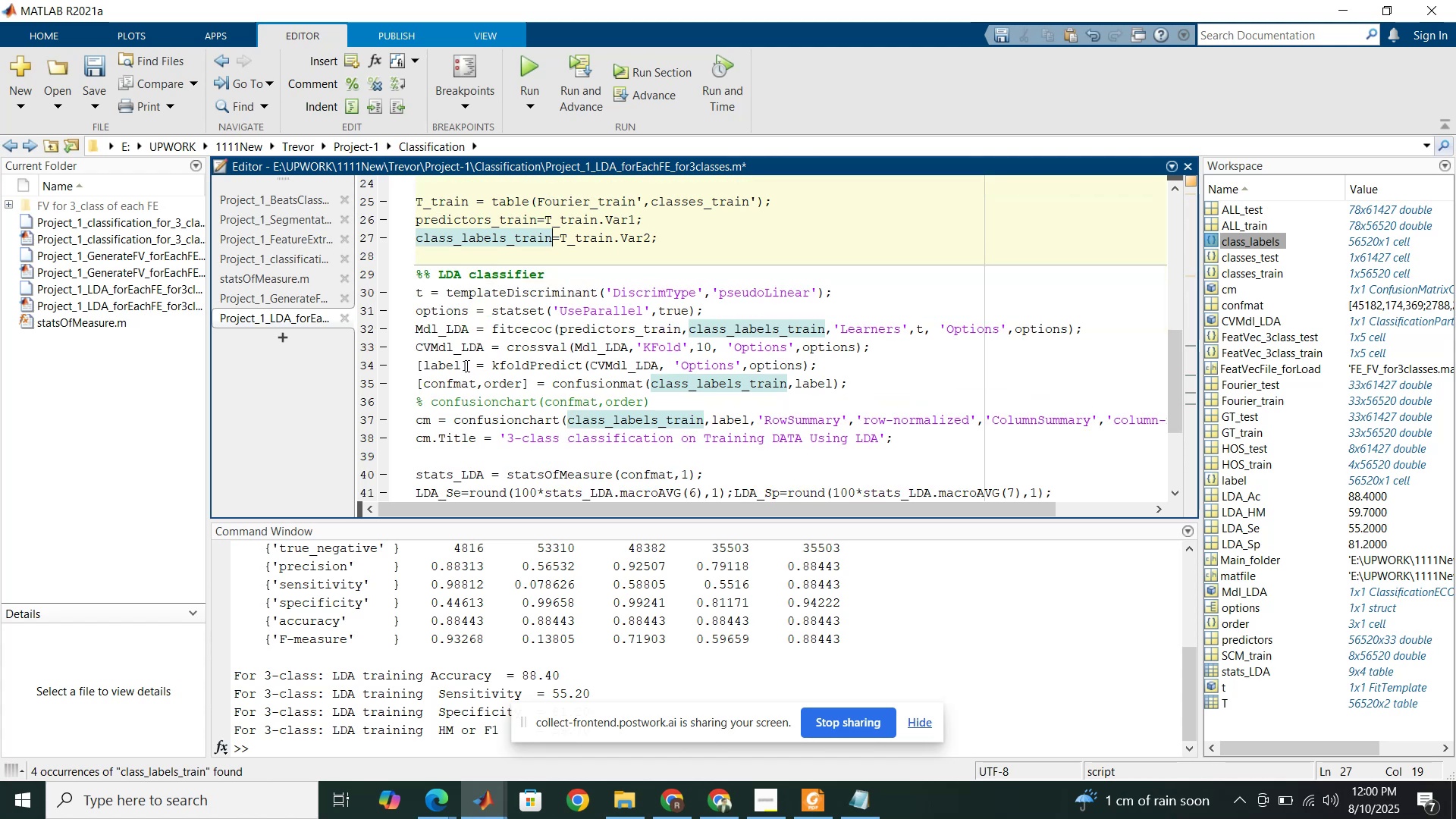 
left_click([462, 364])
 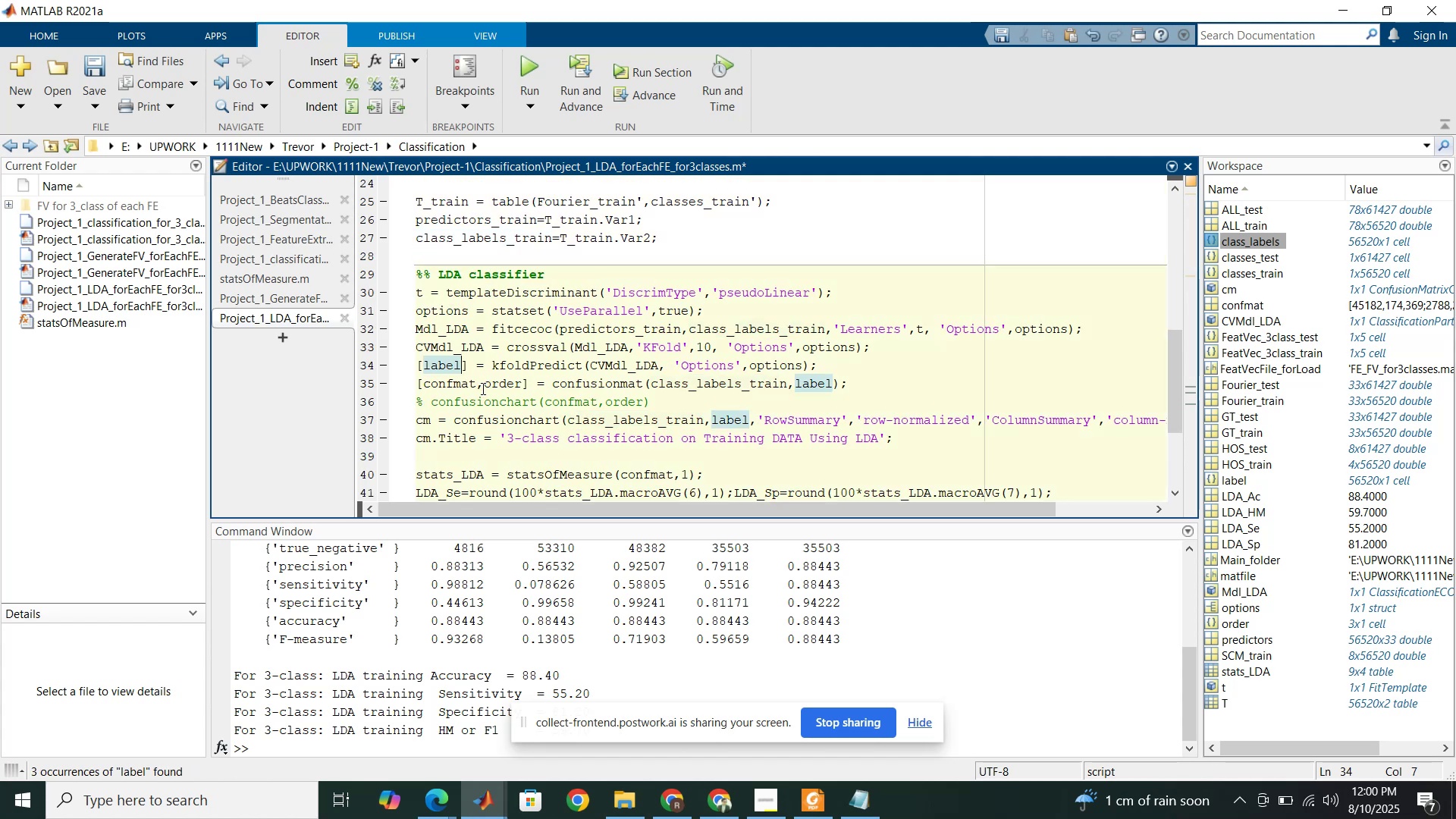 
type(_train)
 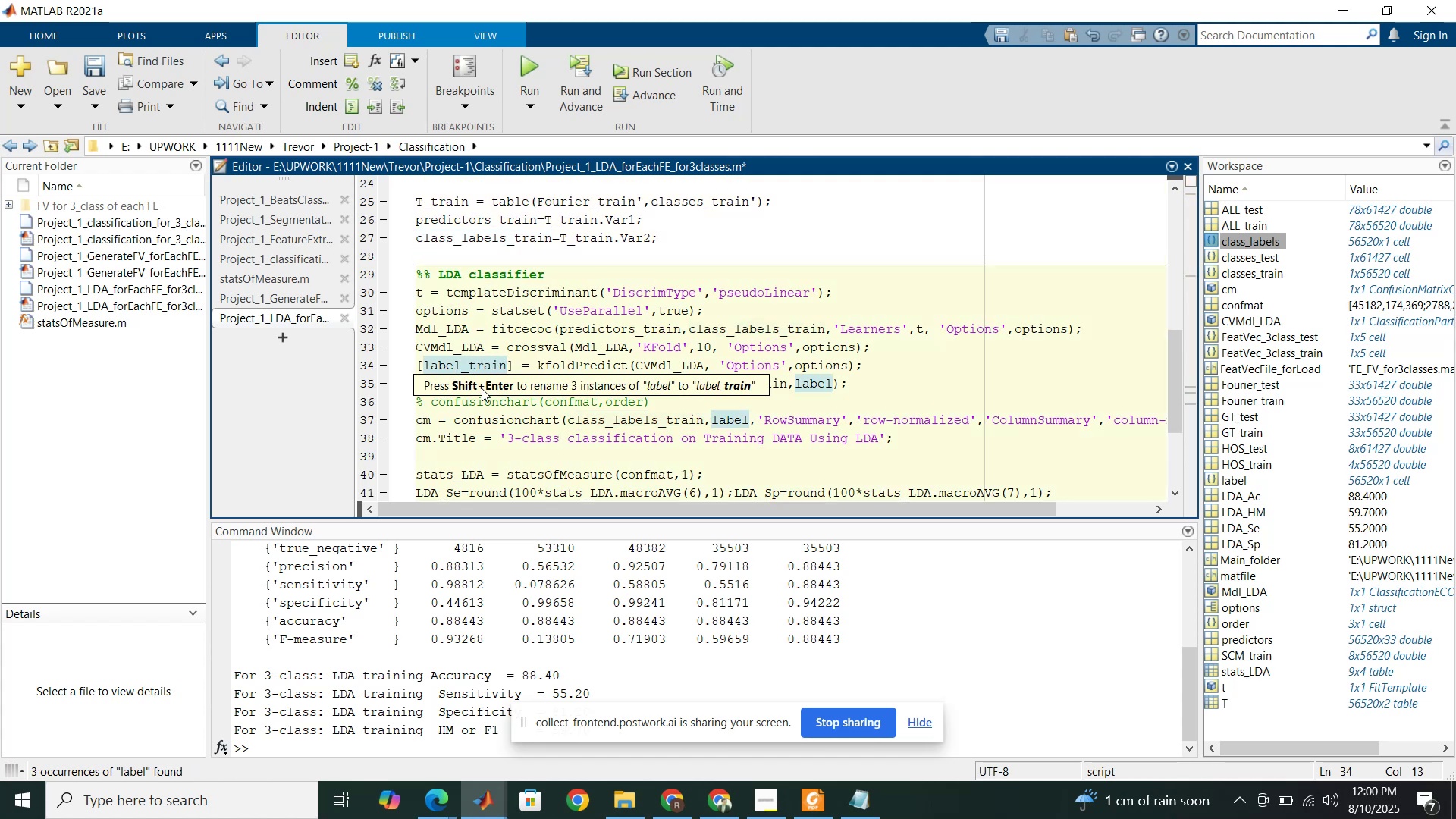 
key(Shift+Enter)
 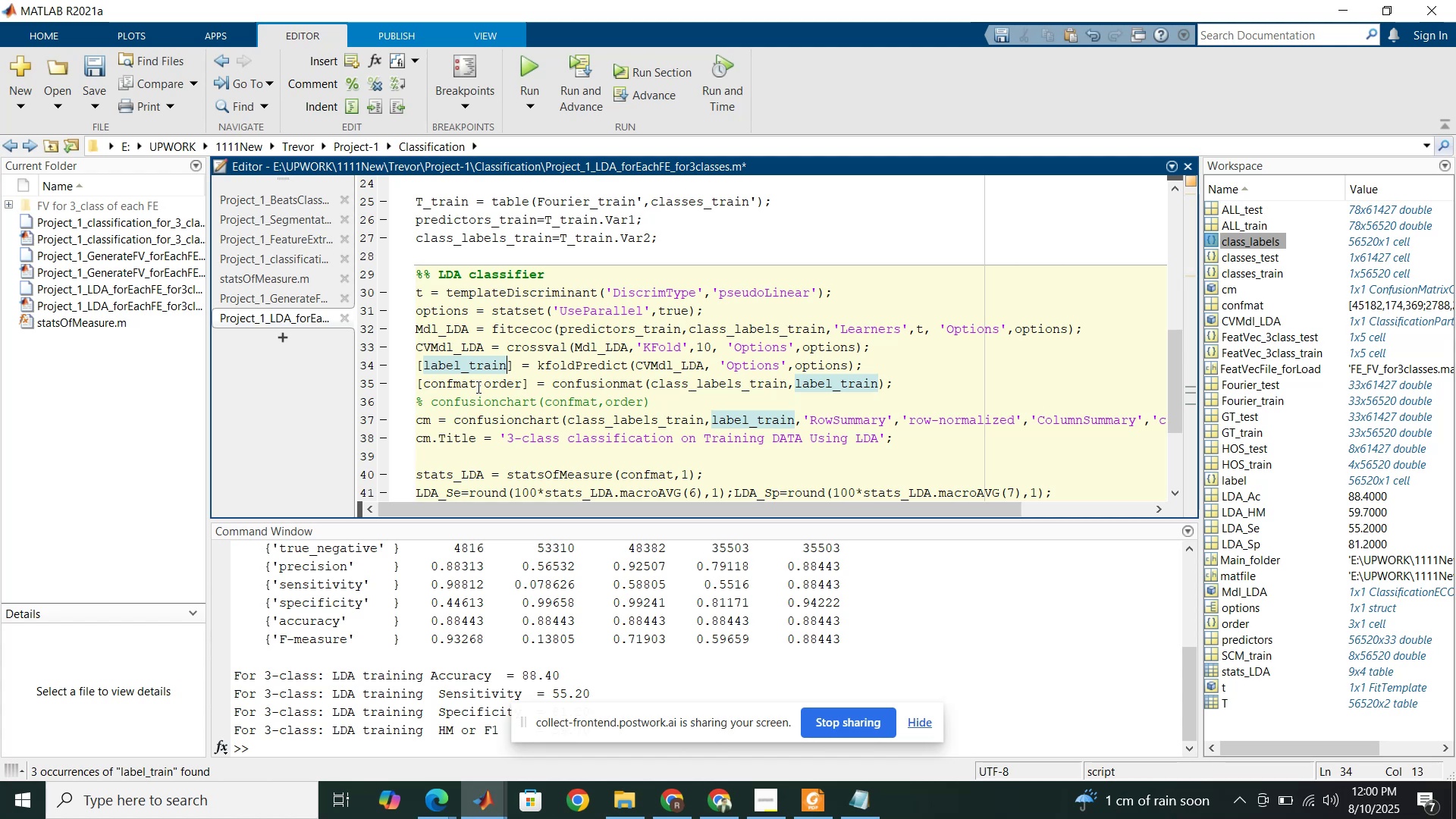 
wait(5.02)
 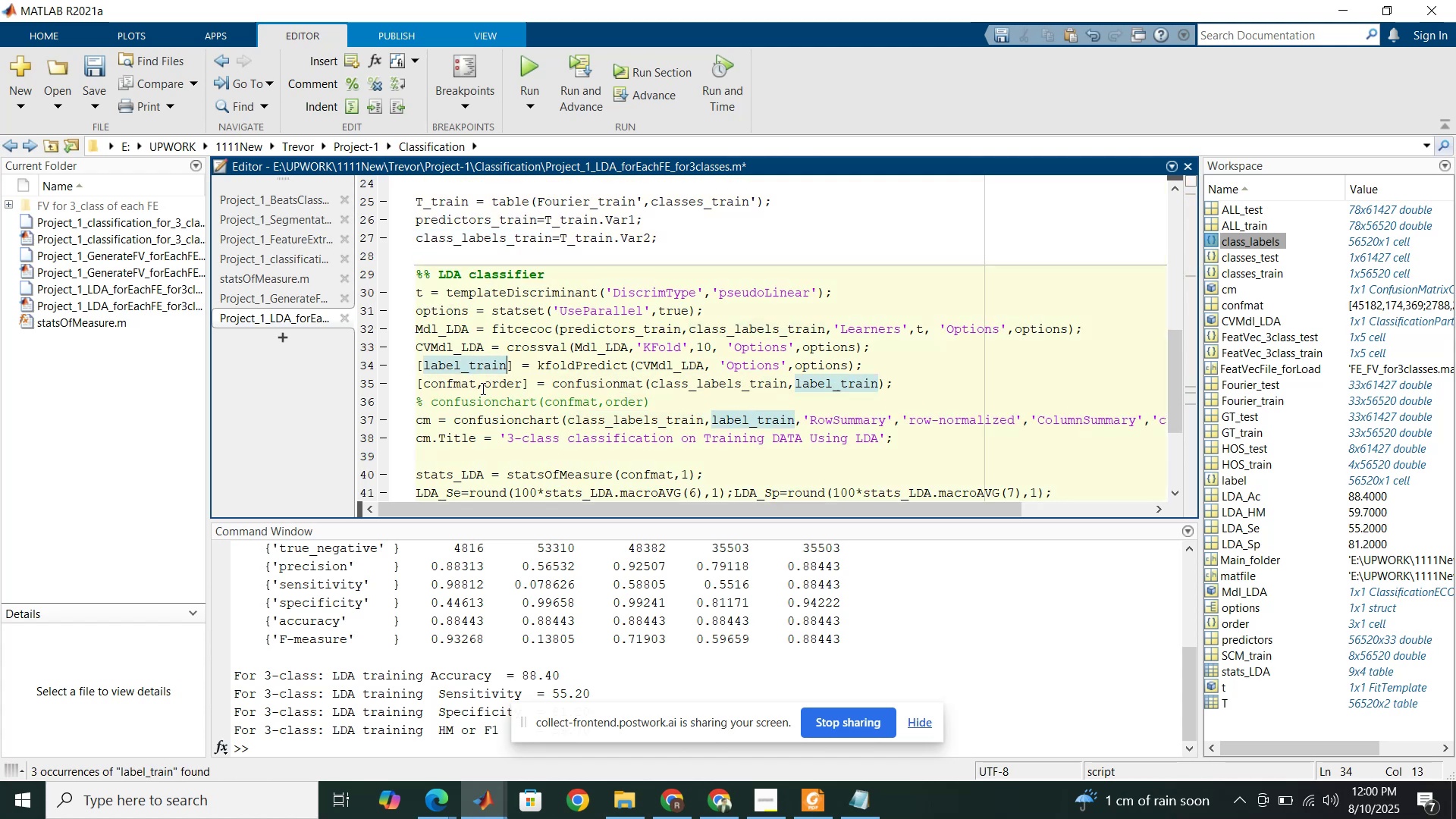 
scroll: coordinate [480, 378], scroll_direction: down, amount: 3.0
 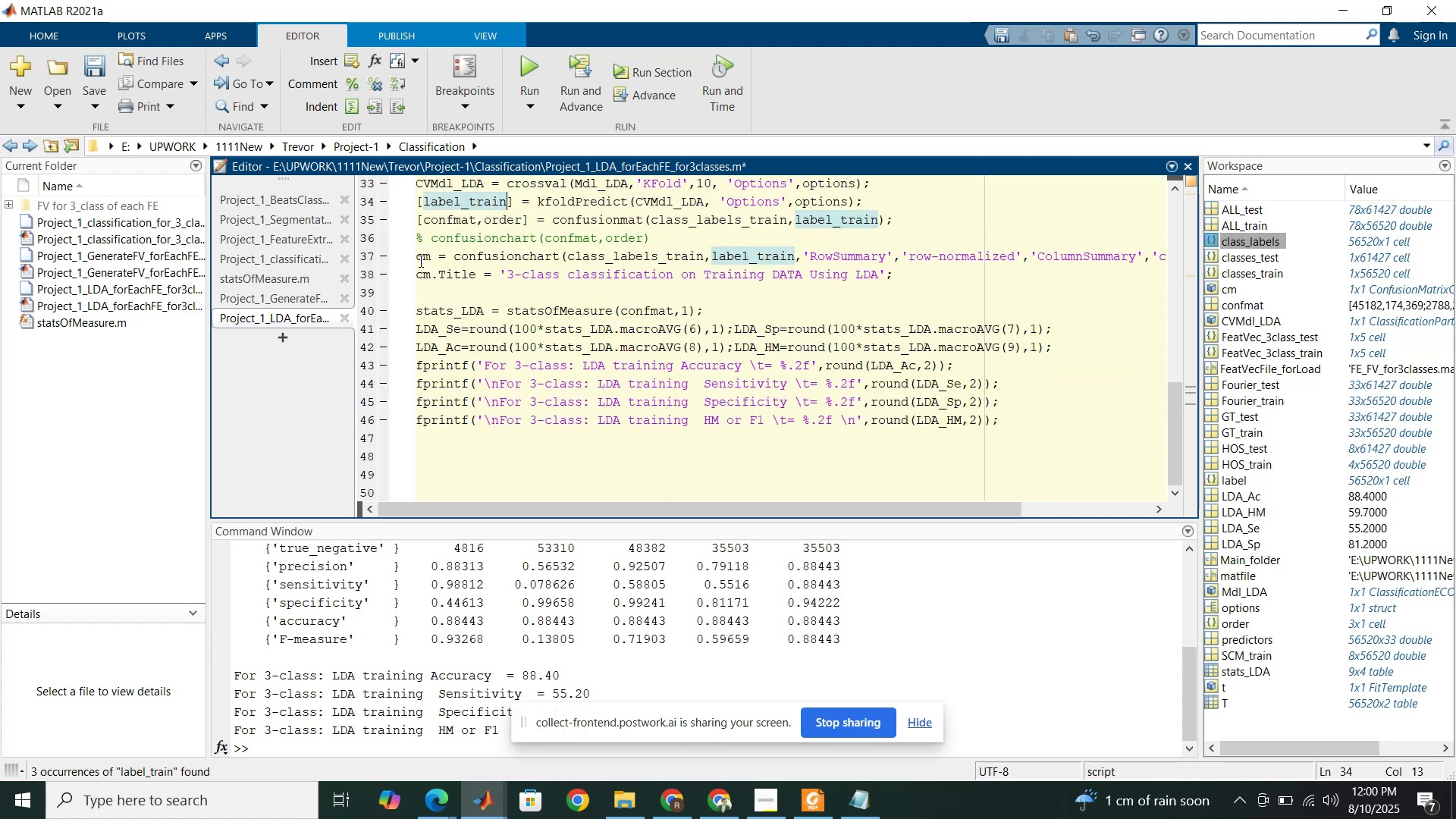 
left_click_drag(start_coordinate=[419, 260], to_coordinate=[441, 284])
 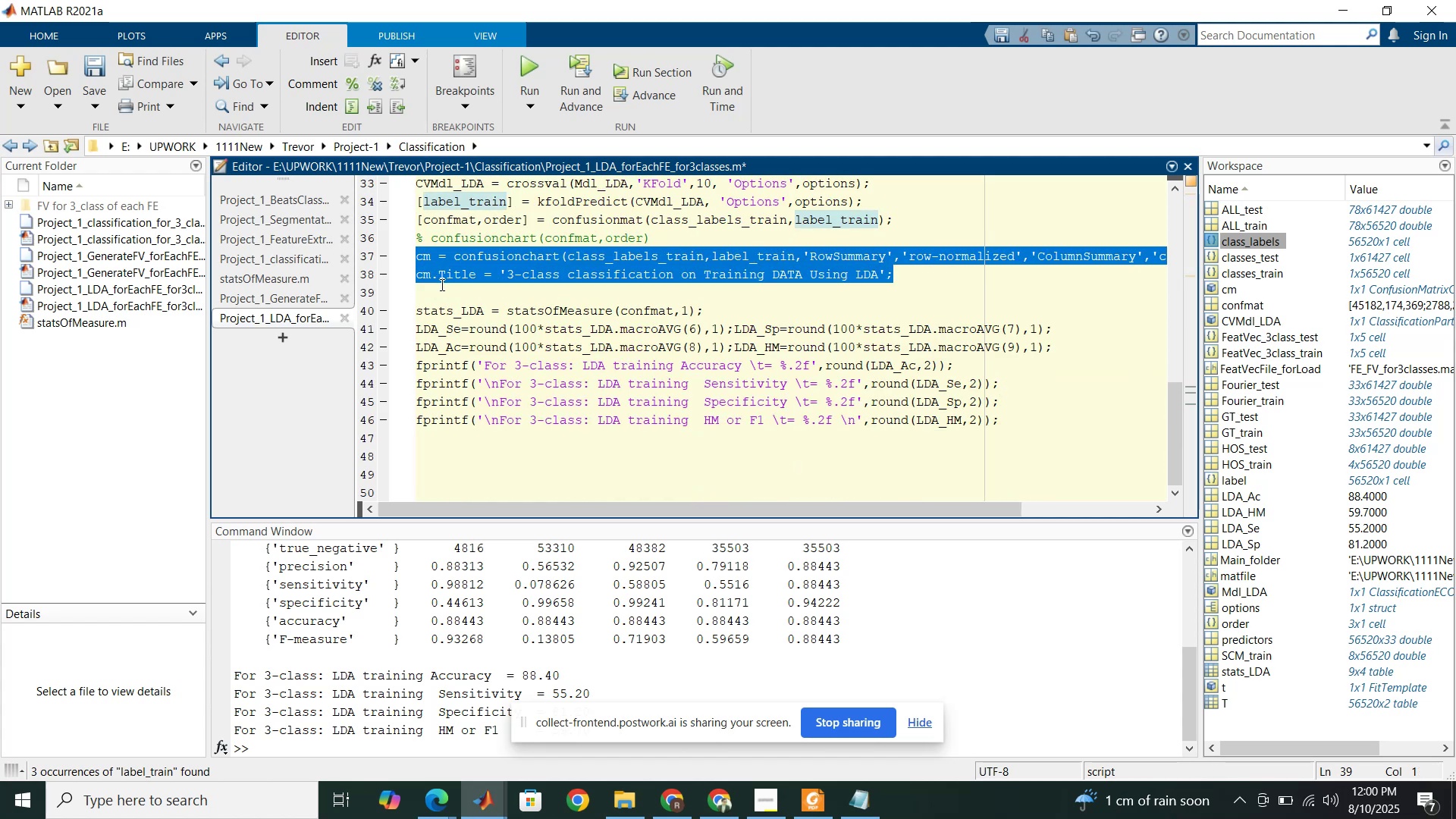 
key(Control+R)
 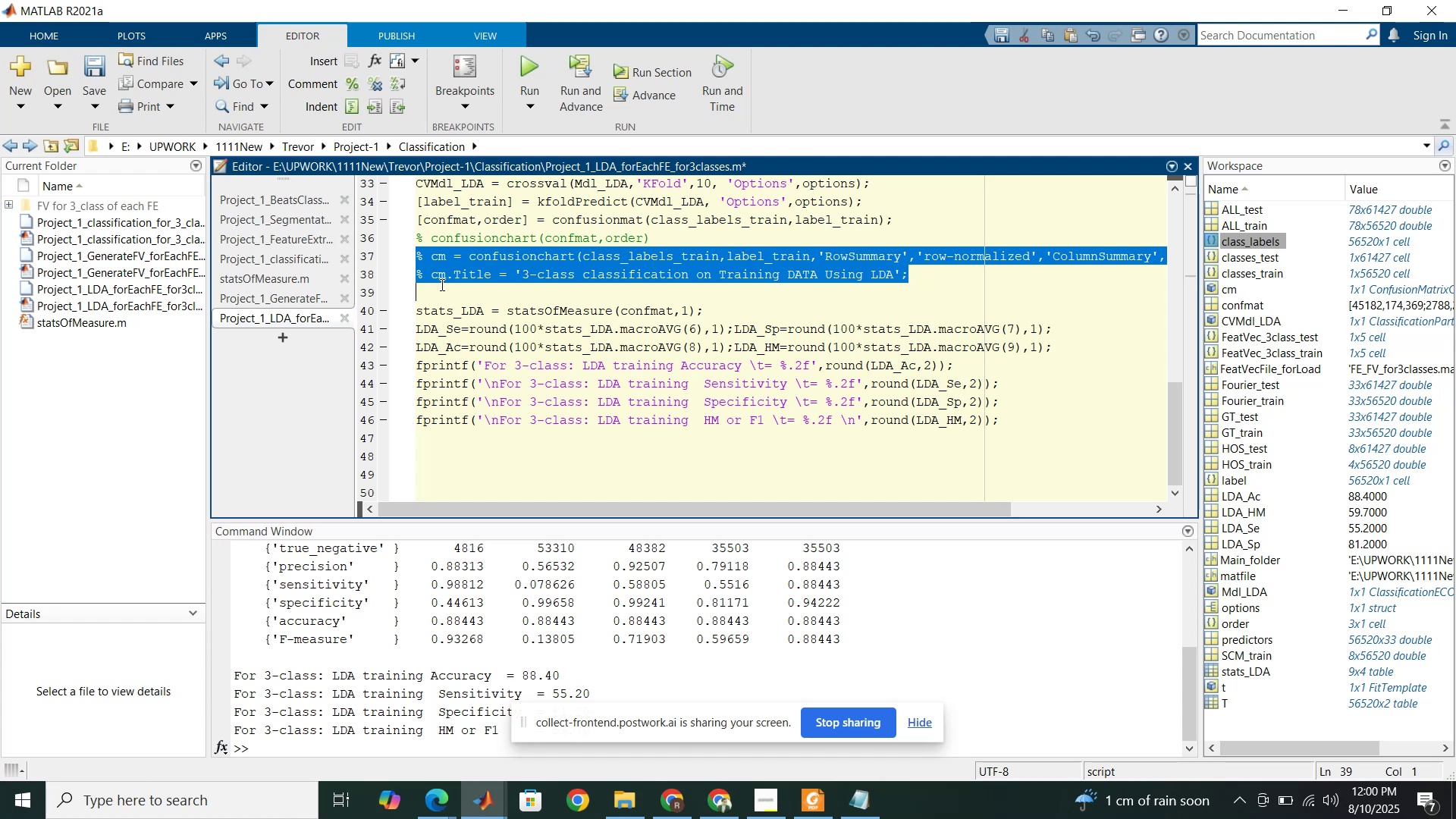 
scroll: coordinate [441, 284], scroll_direction: up, amount: 1.0
 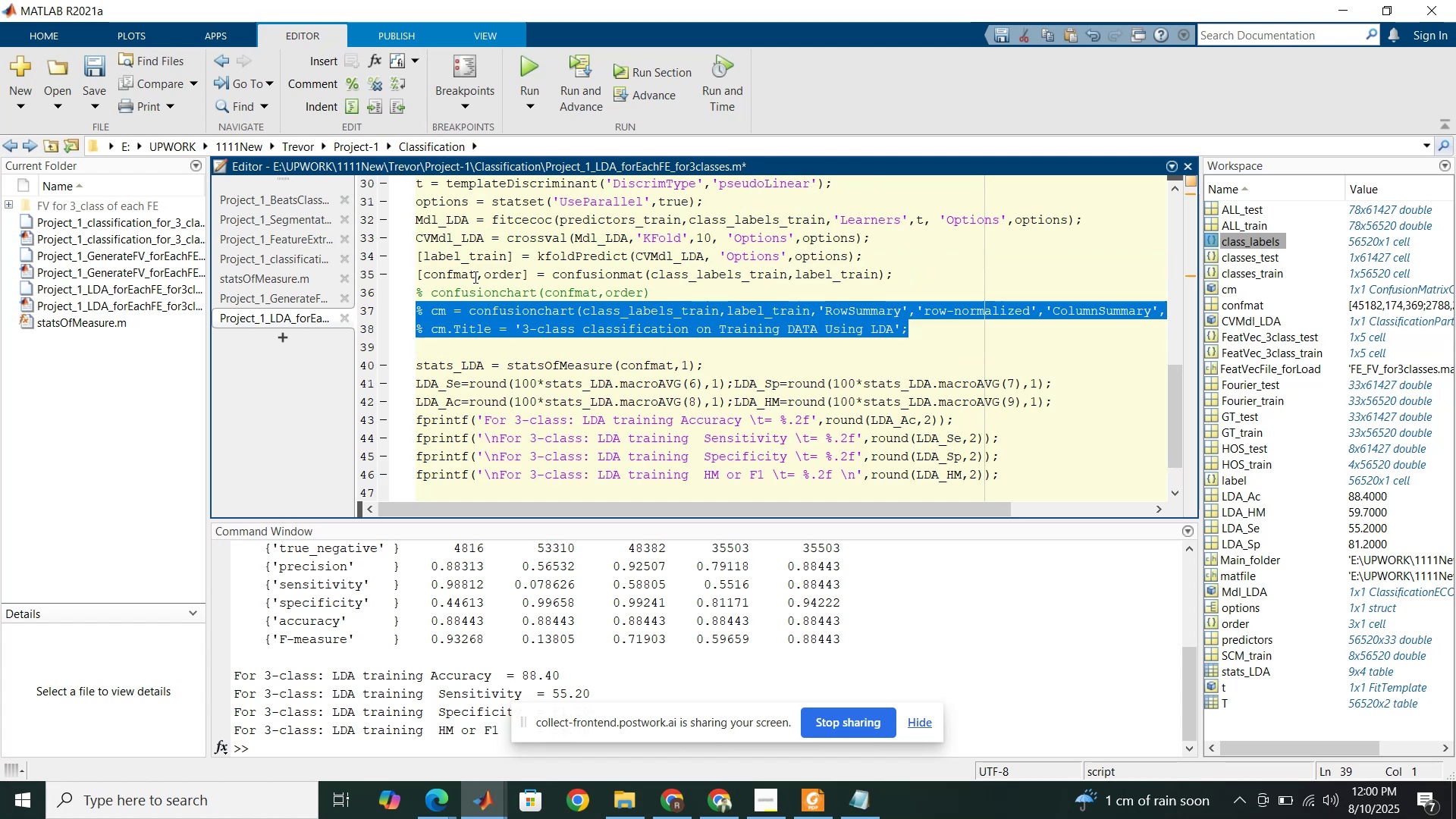 
left_click([474, 277])
 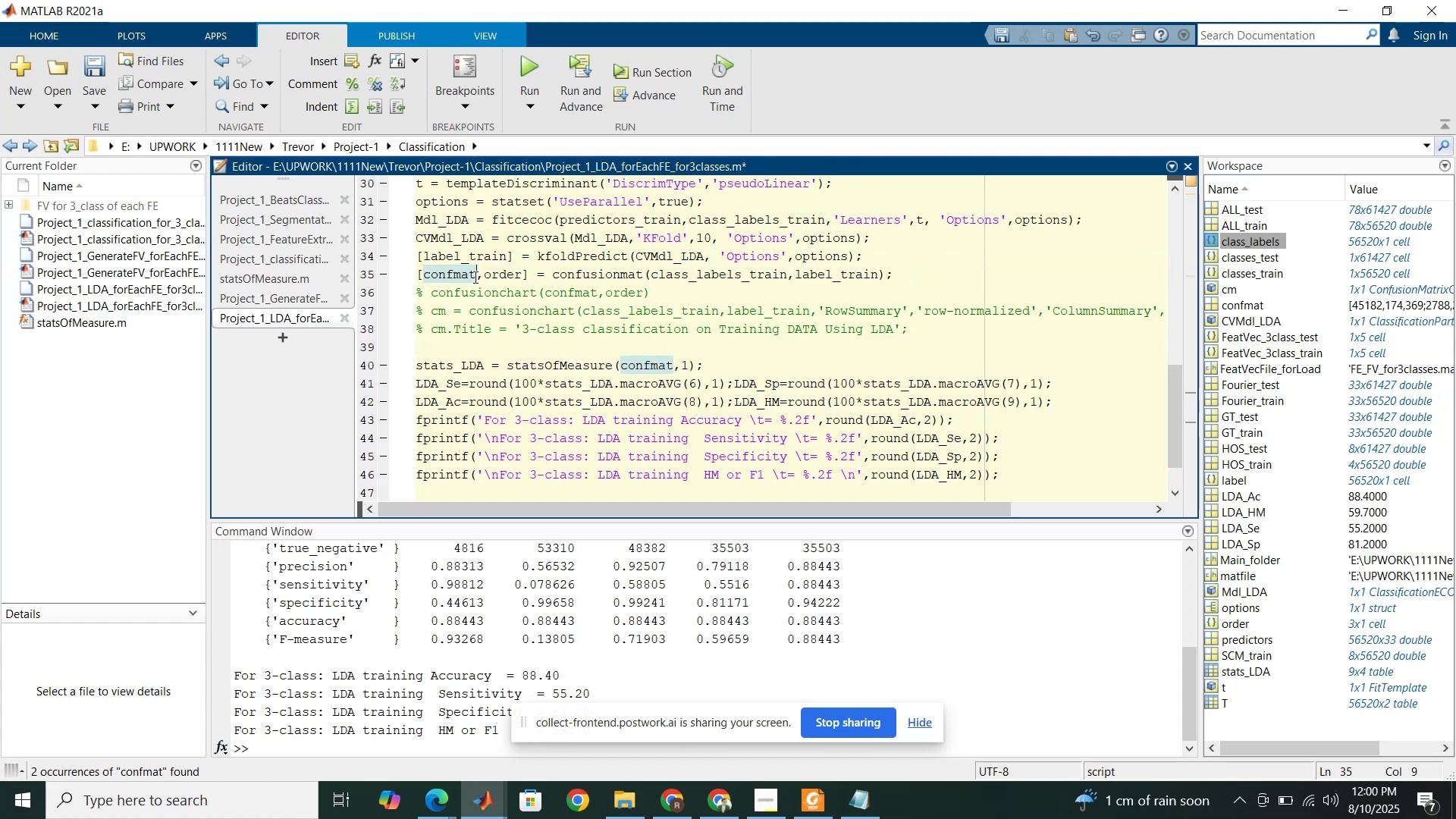 
wait(6.16)
 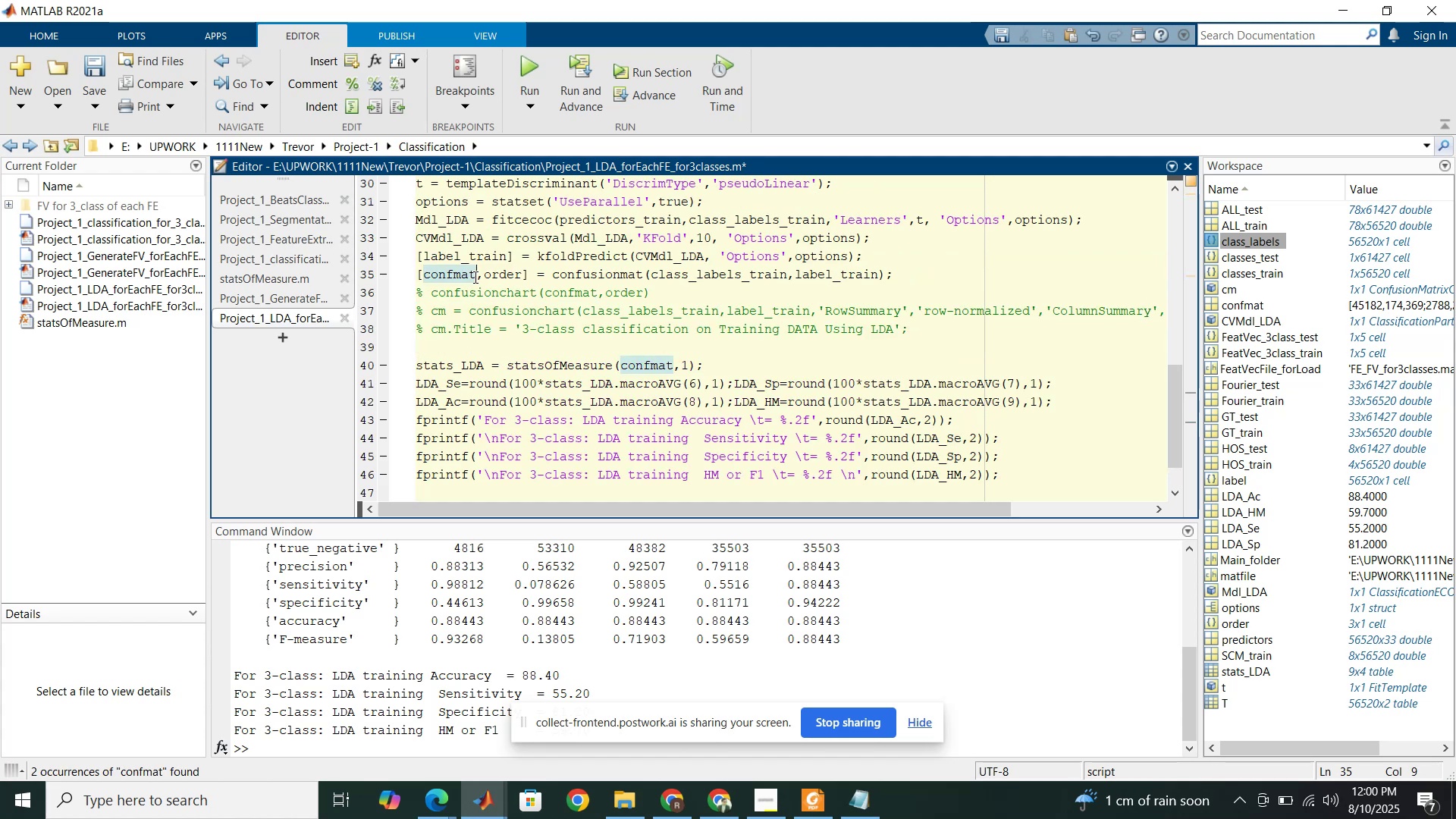 
type(-train)
 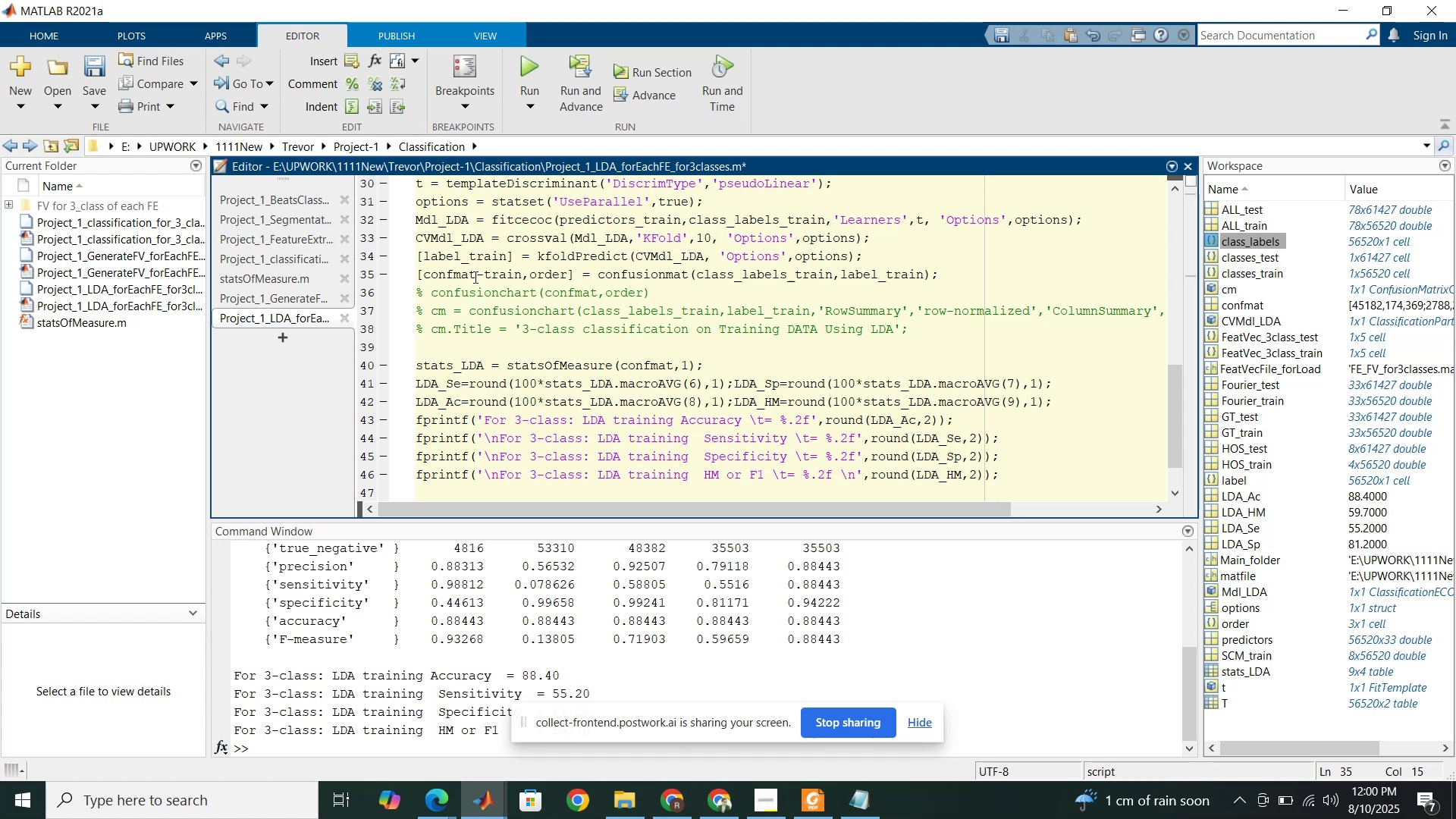 
key(Control+Enter)
 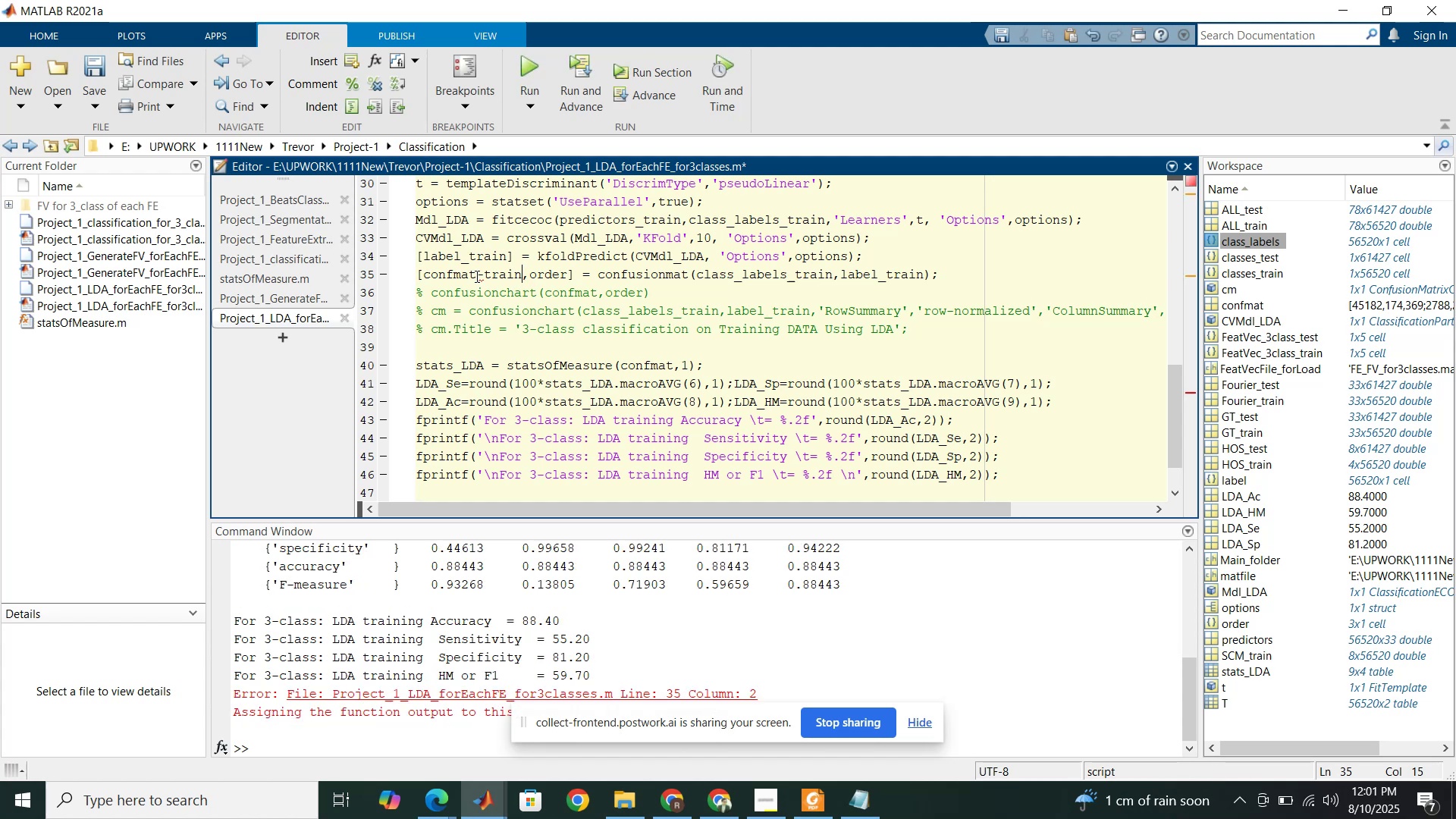 
wait(5.54)
 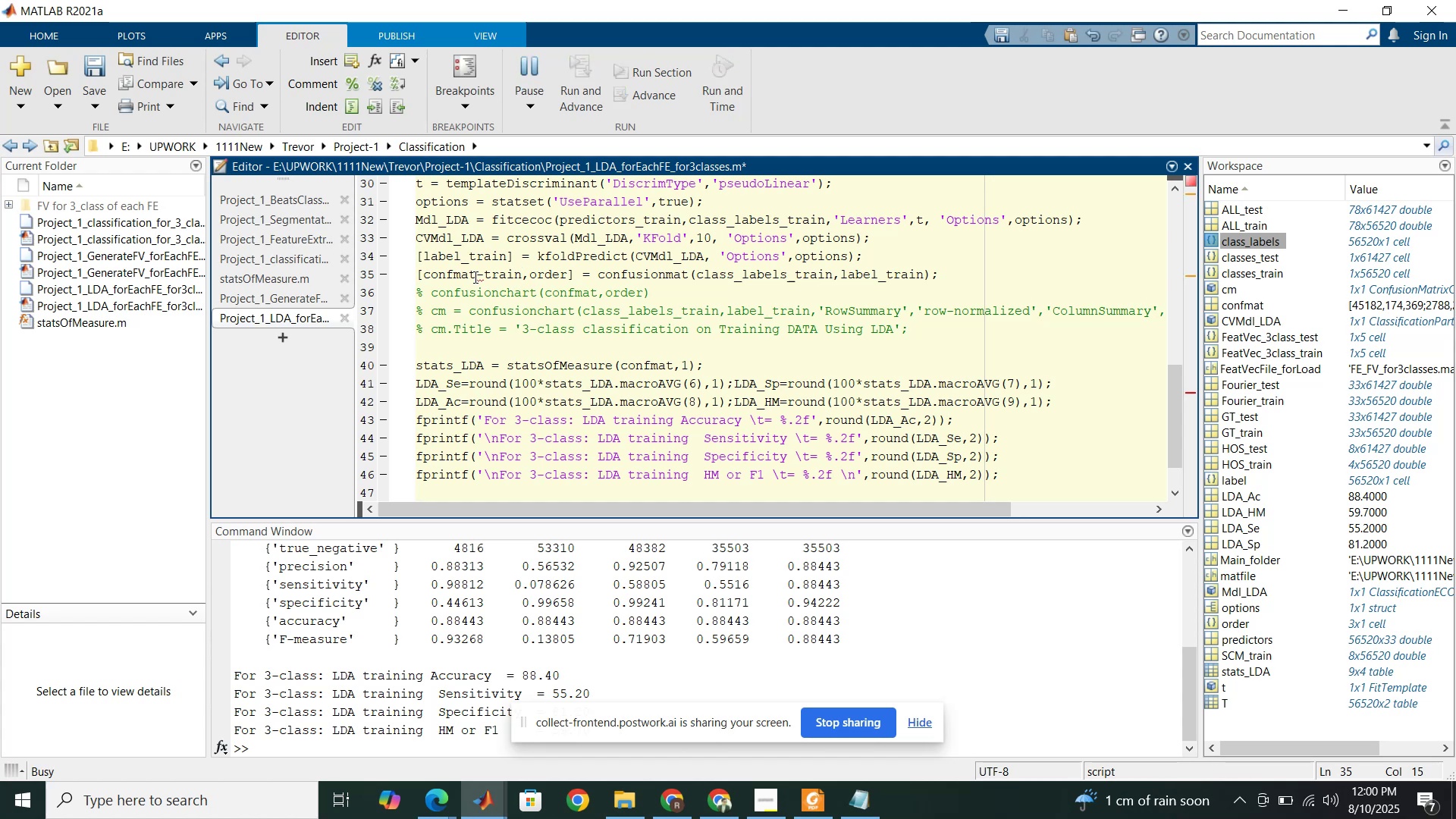 
left_click([488, 271])
 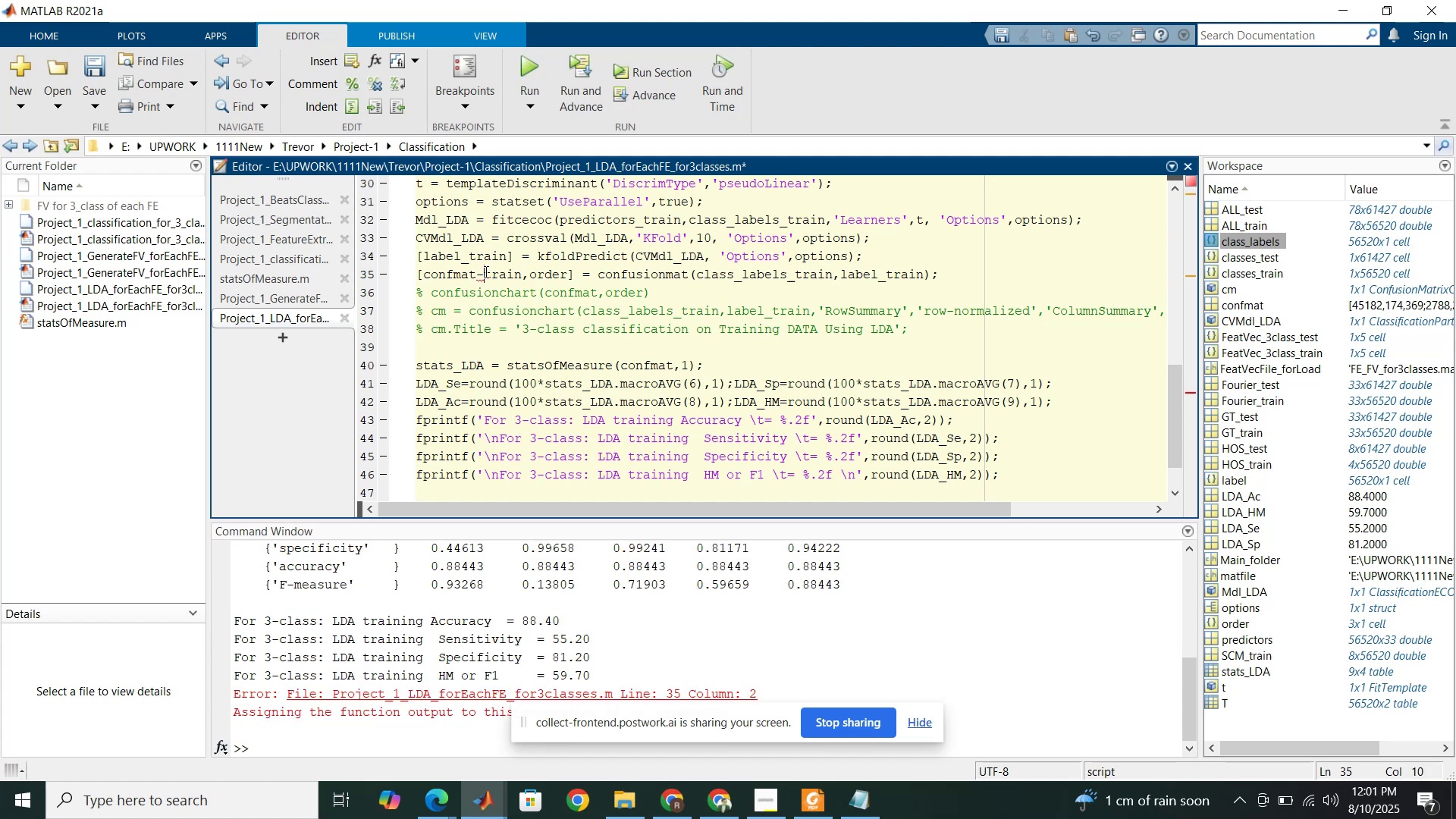 
key(Backspace)
 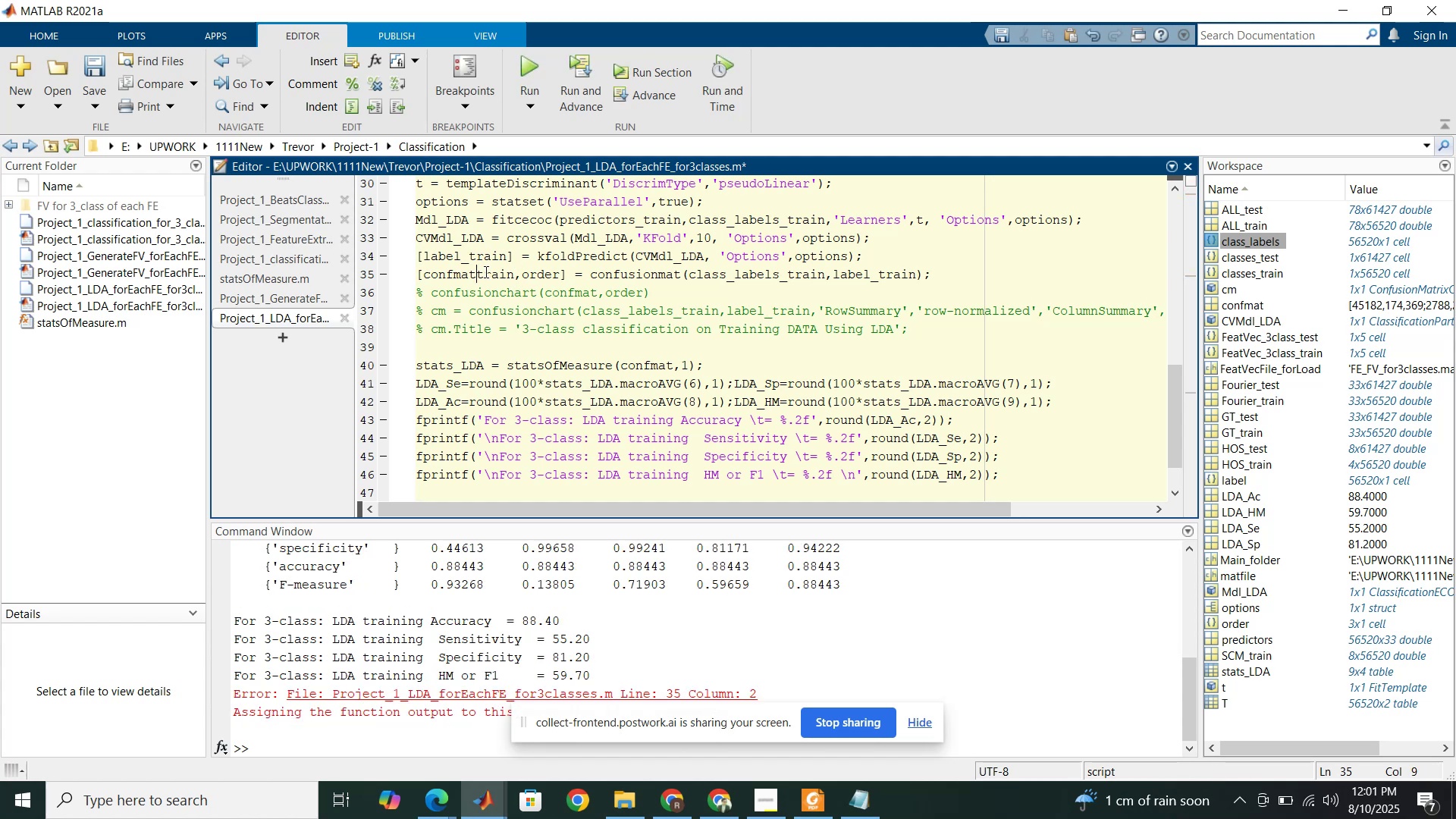 
key(Shift+Minus)
 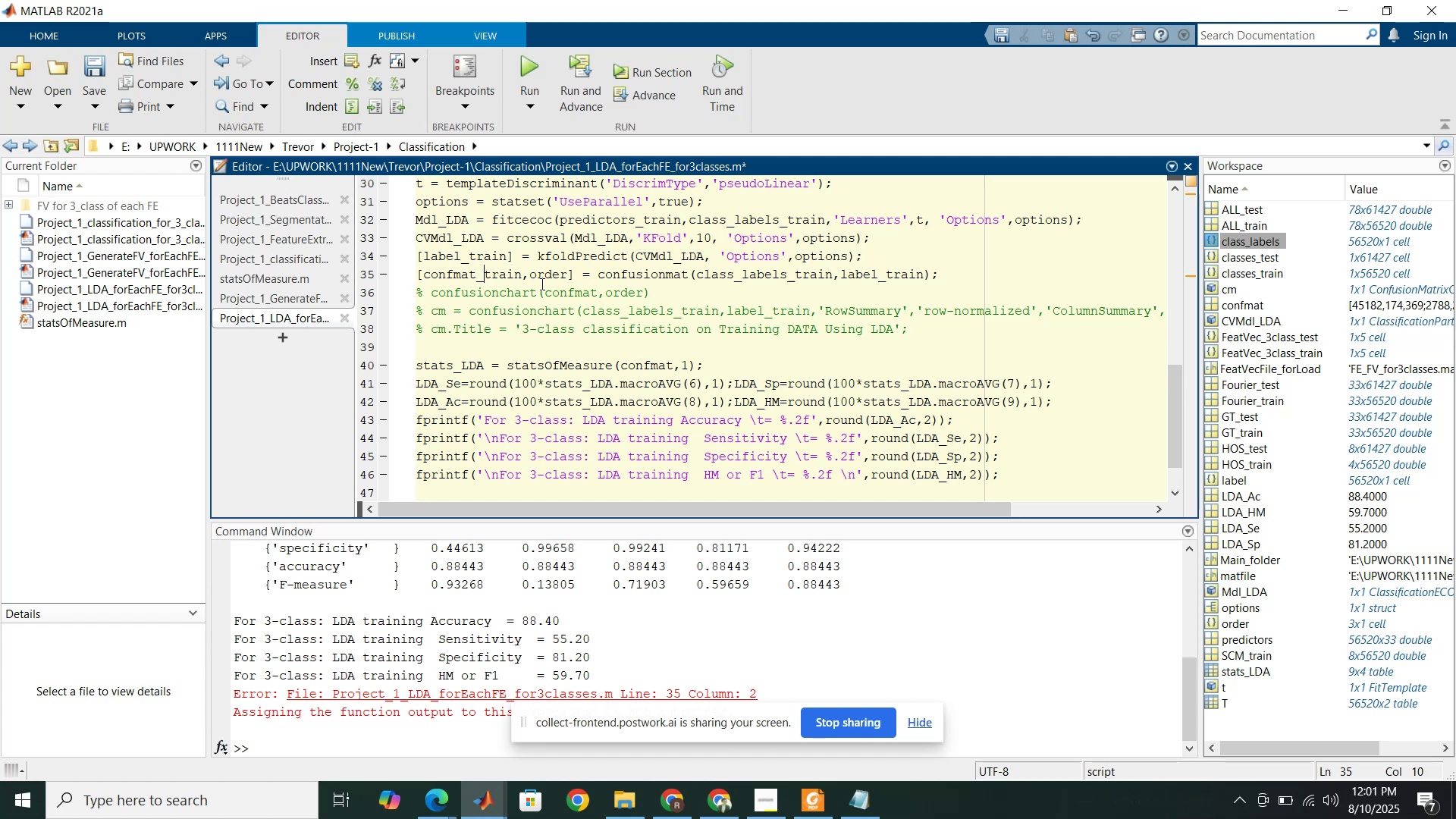 
left_click_drag(start_coordinate=[566, 275], to_coordinate=[522, 275])
 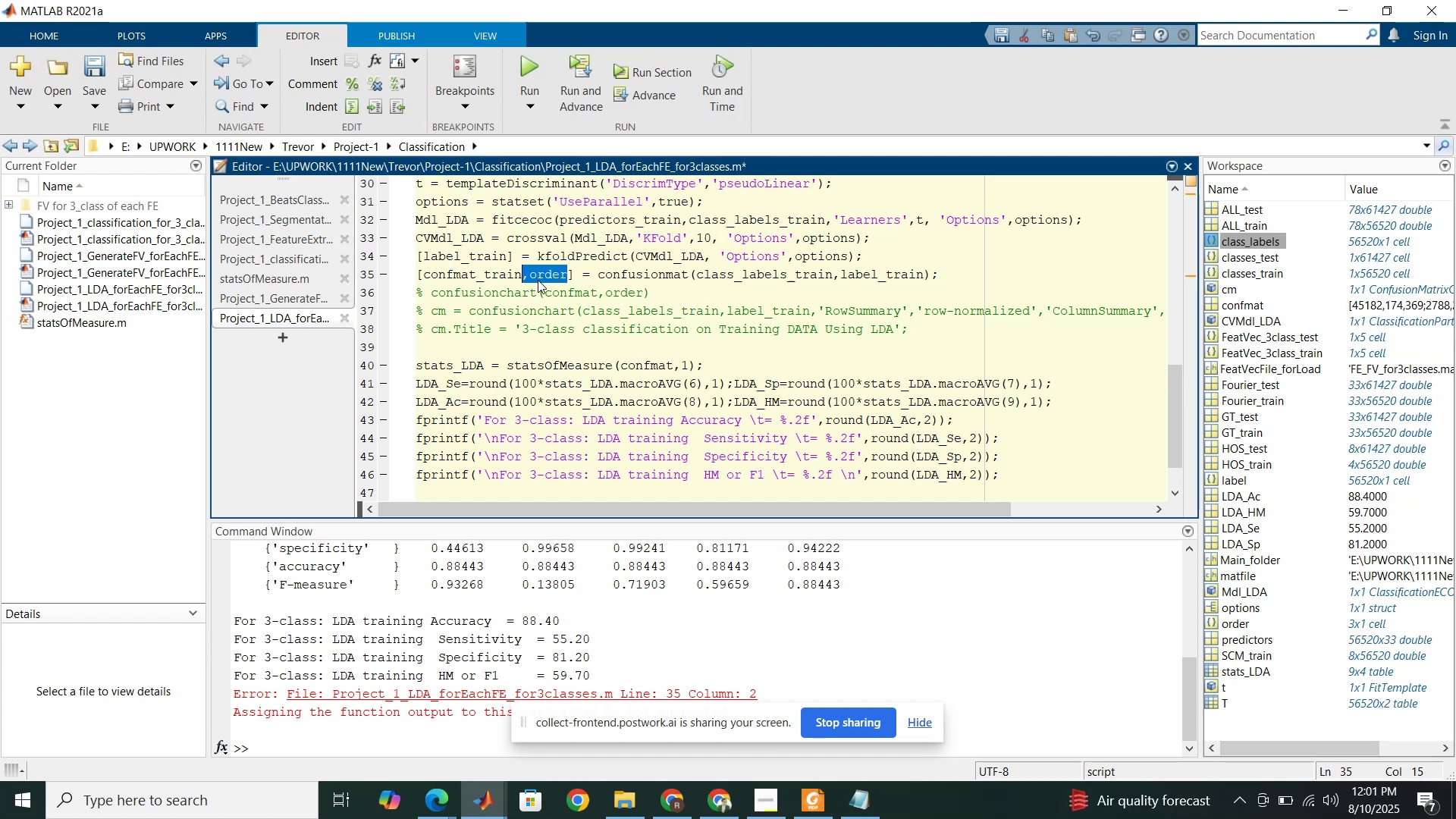 
wait(5.69)
 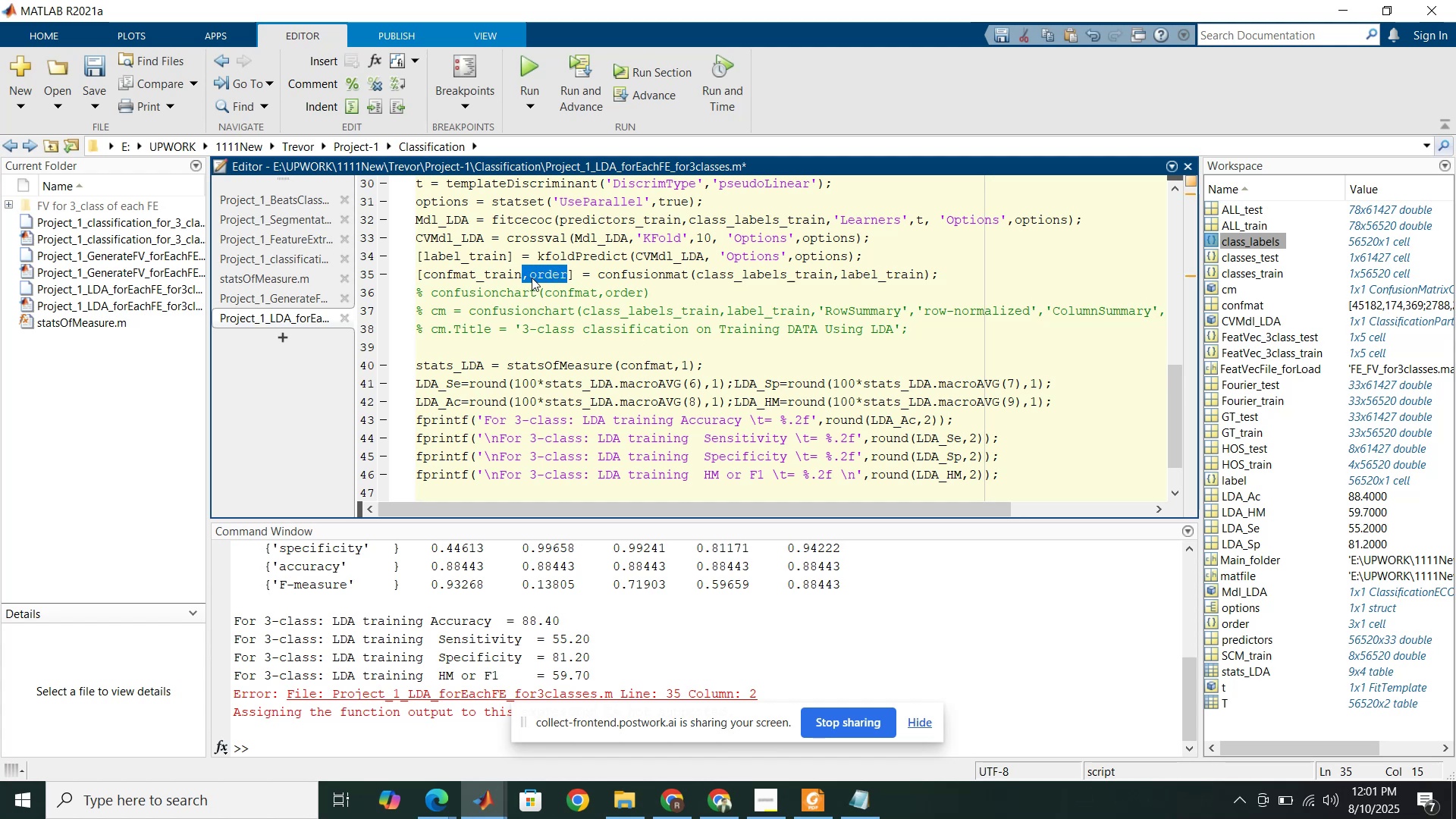 
key(Backspace)
 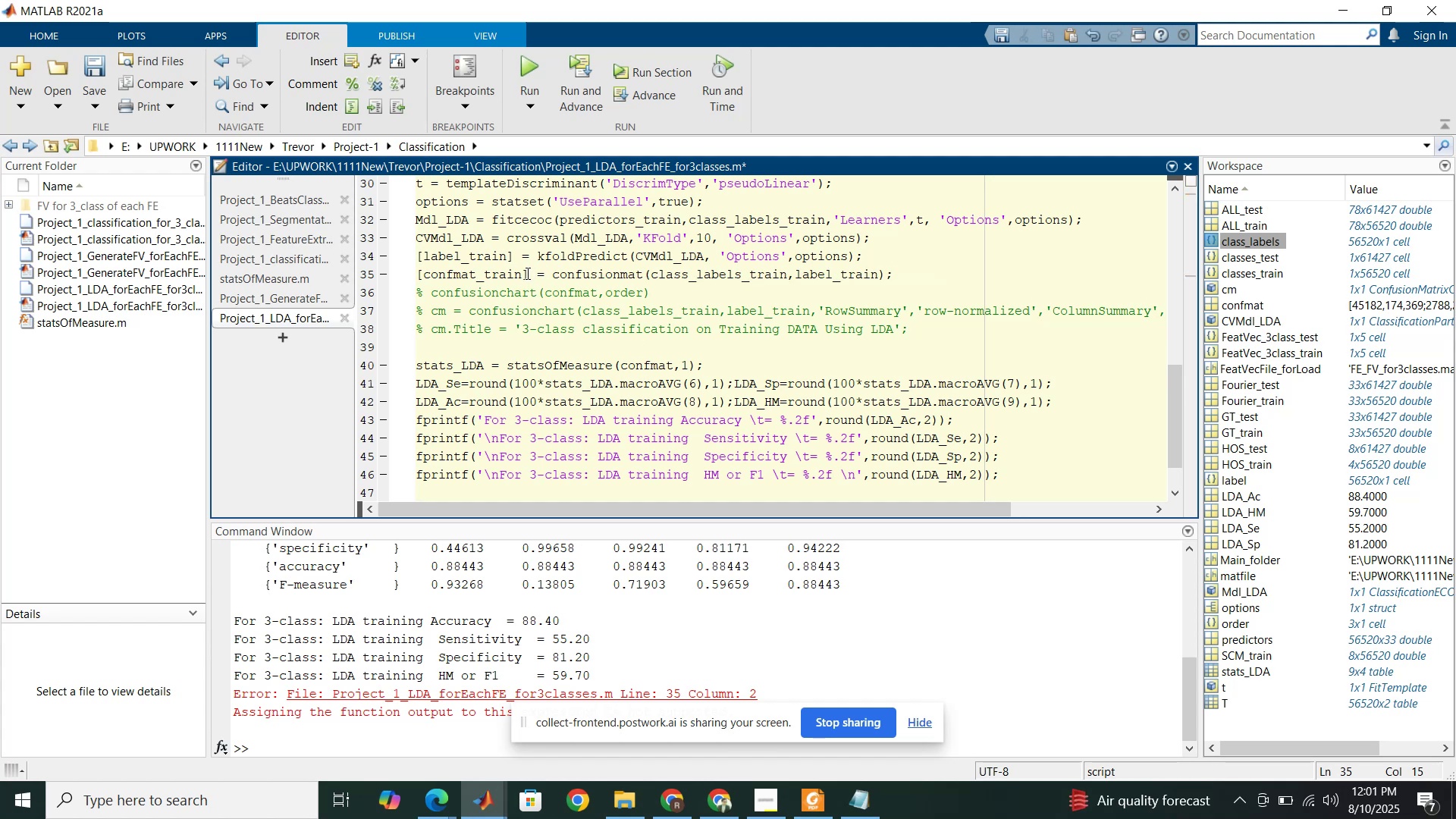 
left_click([526, 273])
 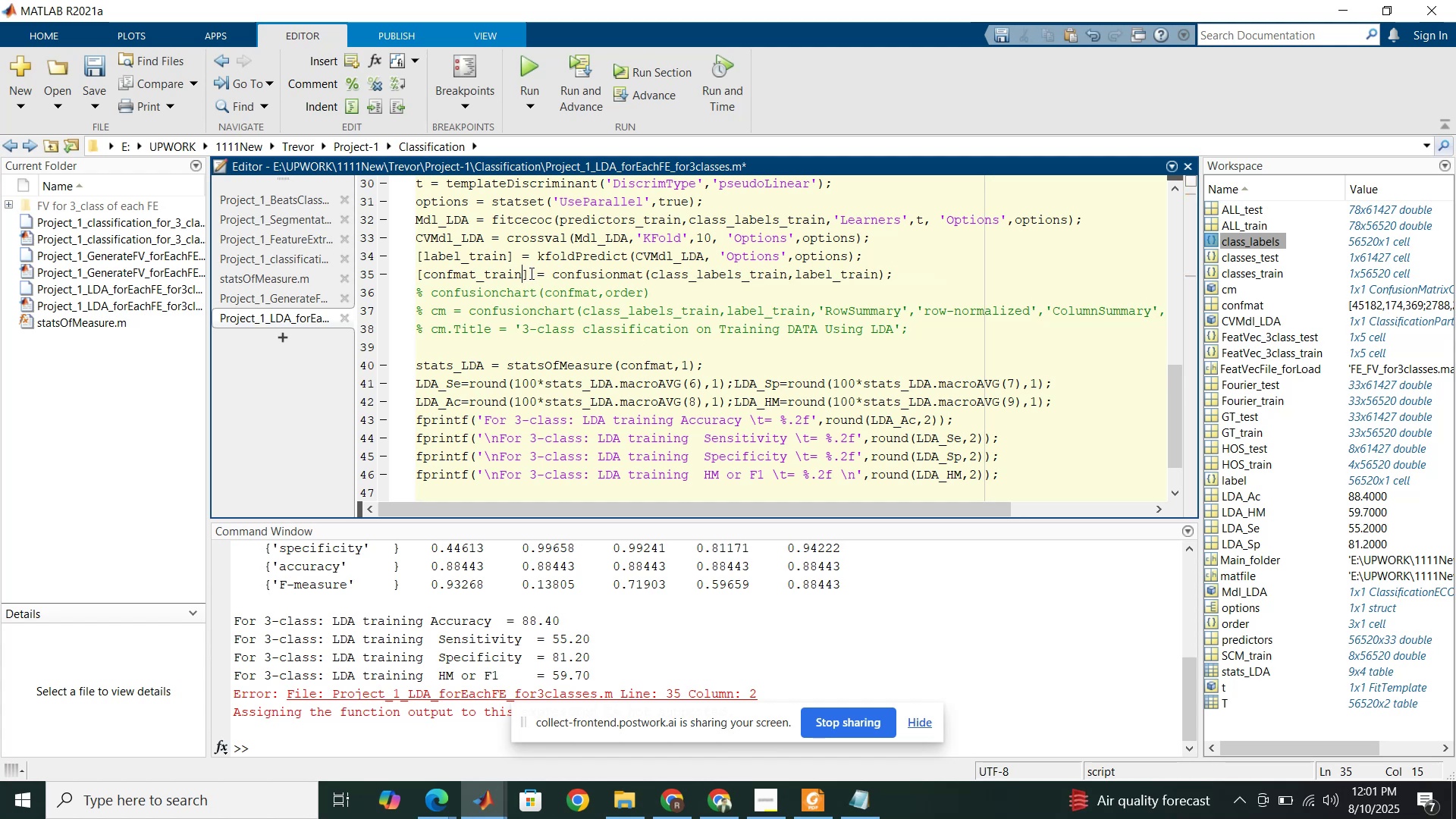 
left_click([531, 273])
 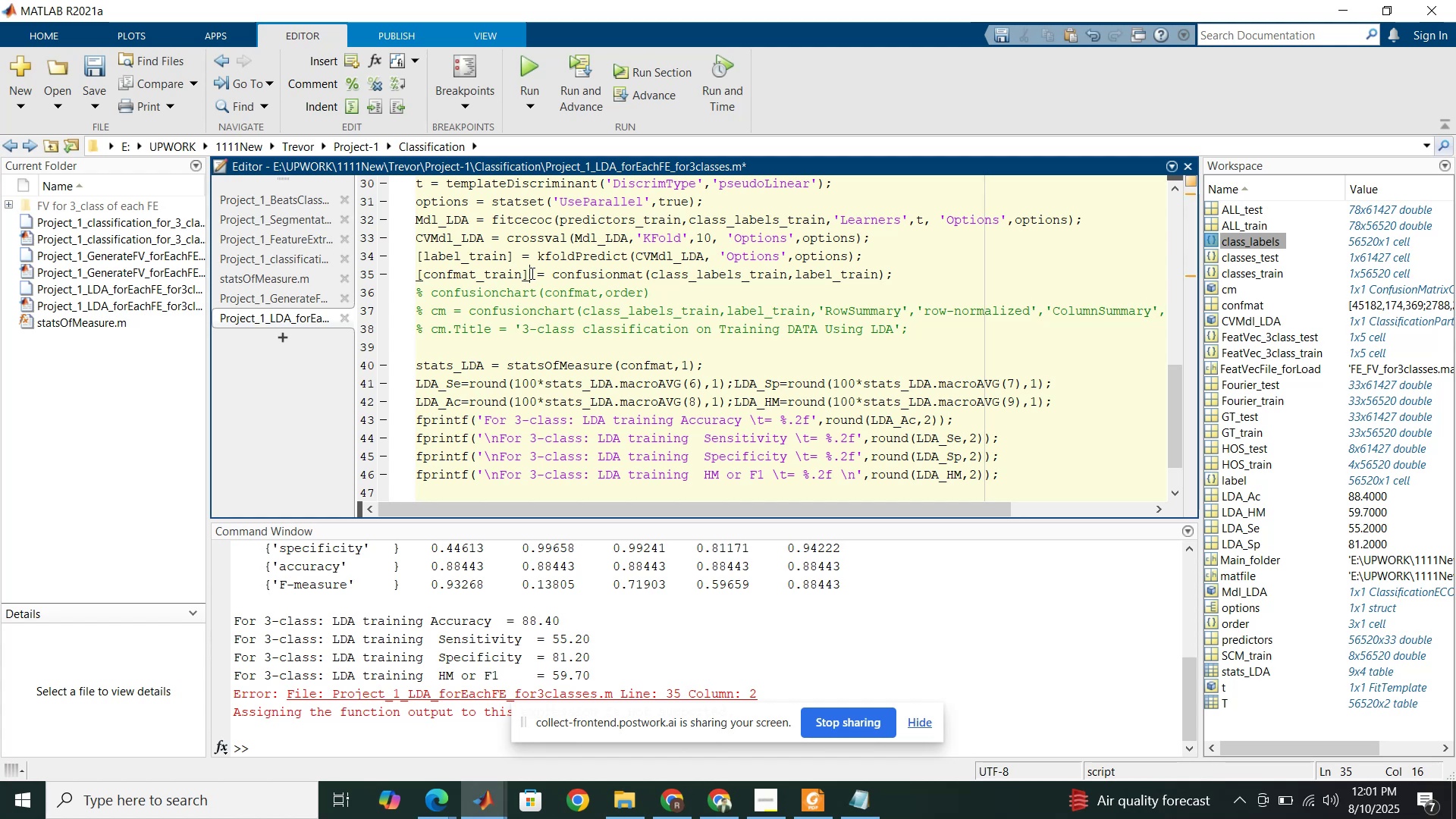 
key(Backspace)
 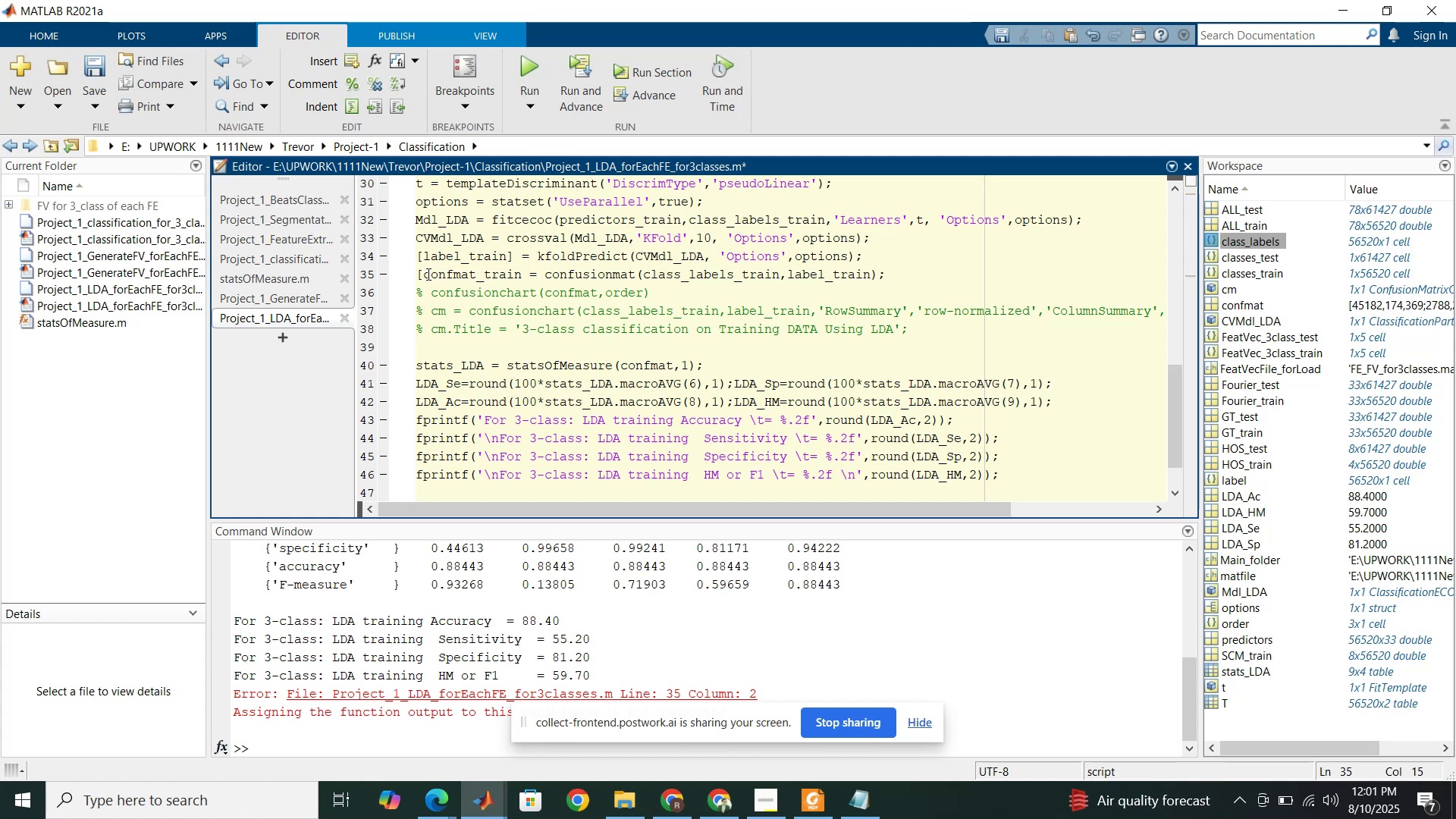 
left_click([425, 274])
 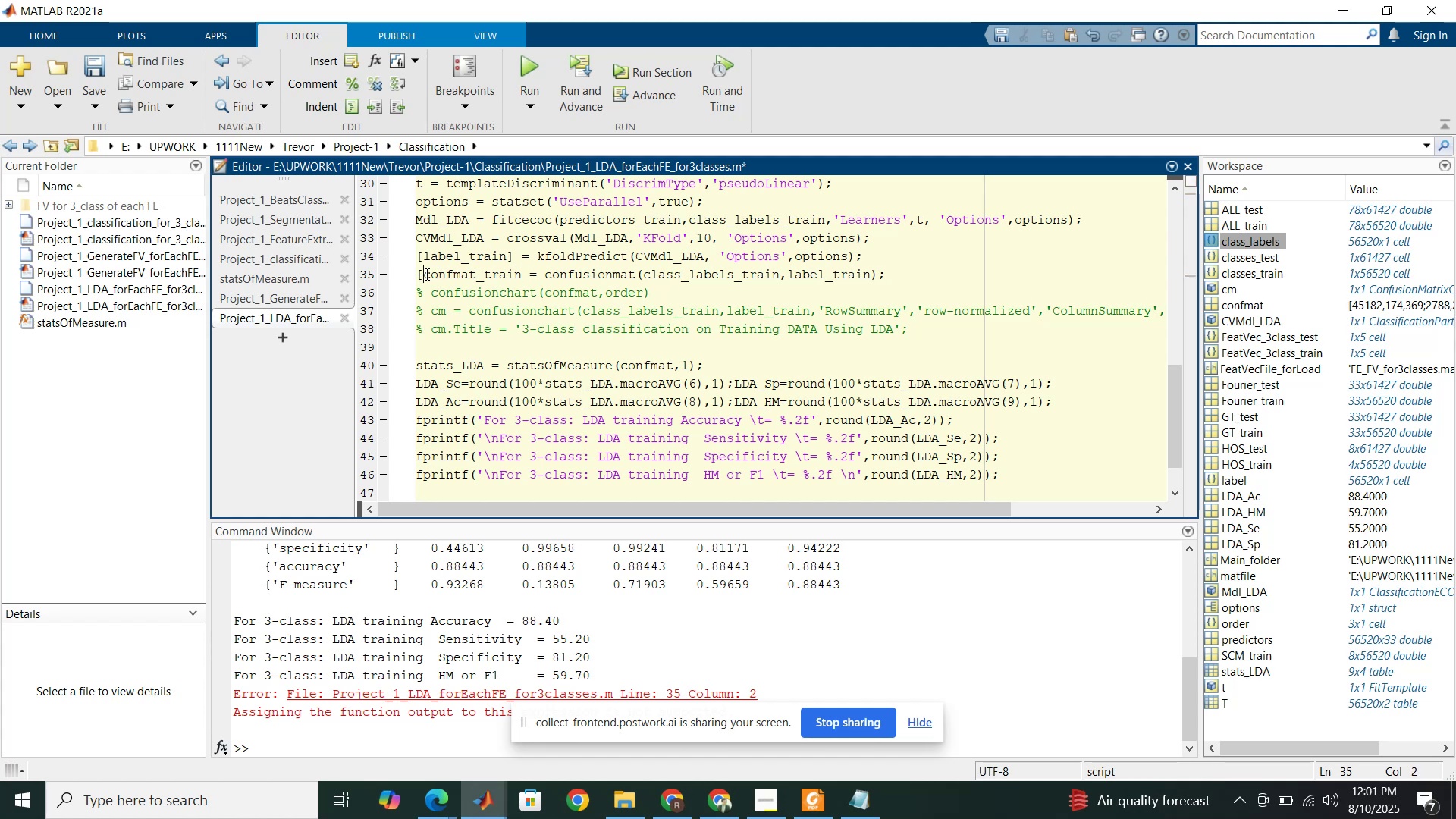 
key(Backspace)
 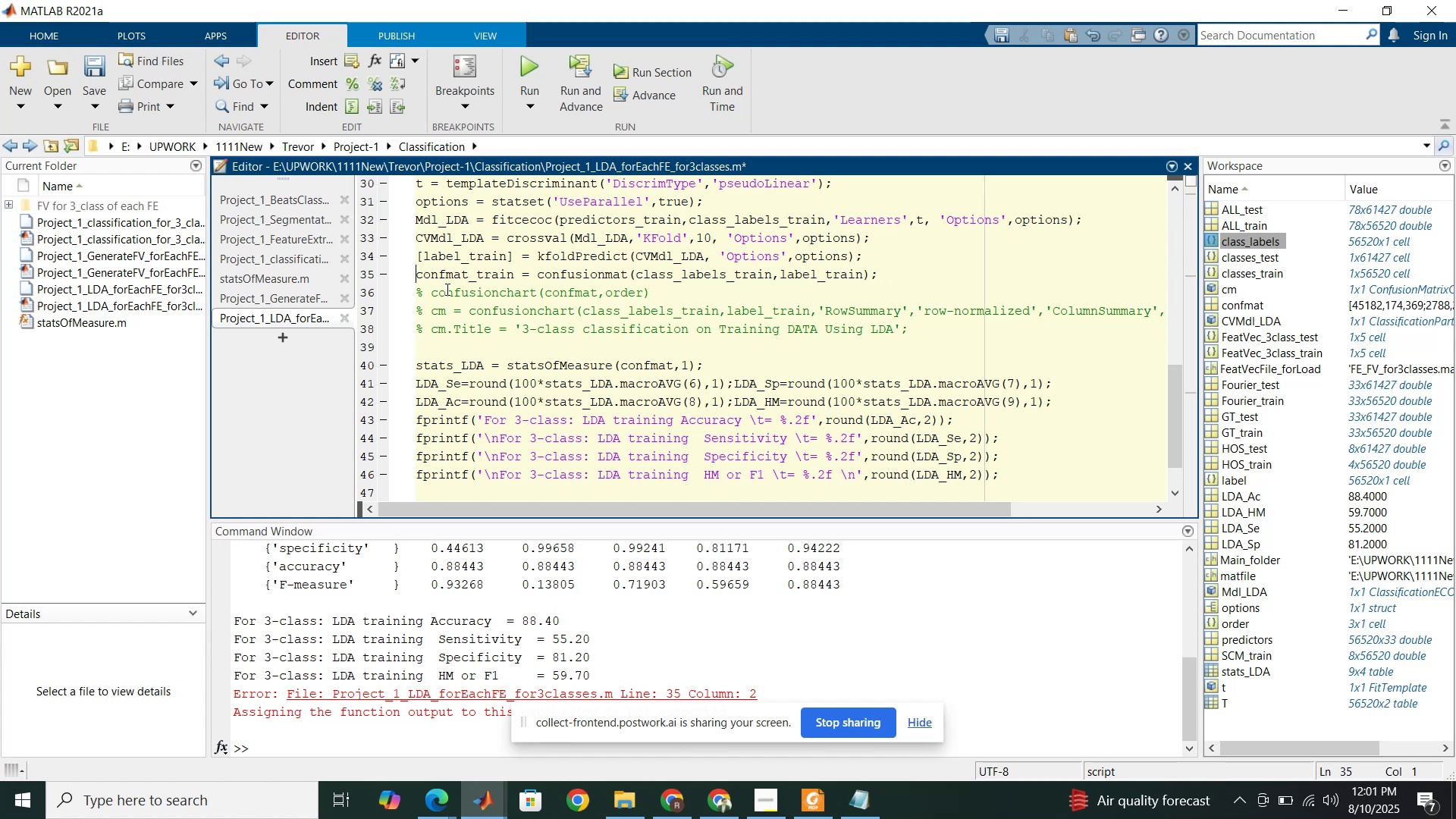 
left_click([449, 291])
 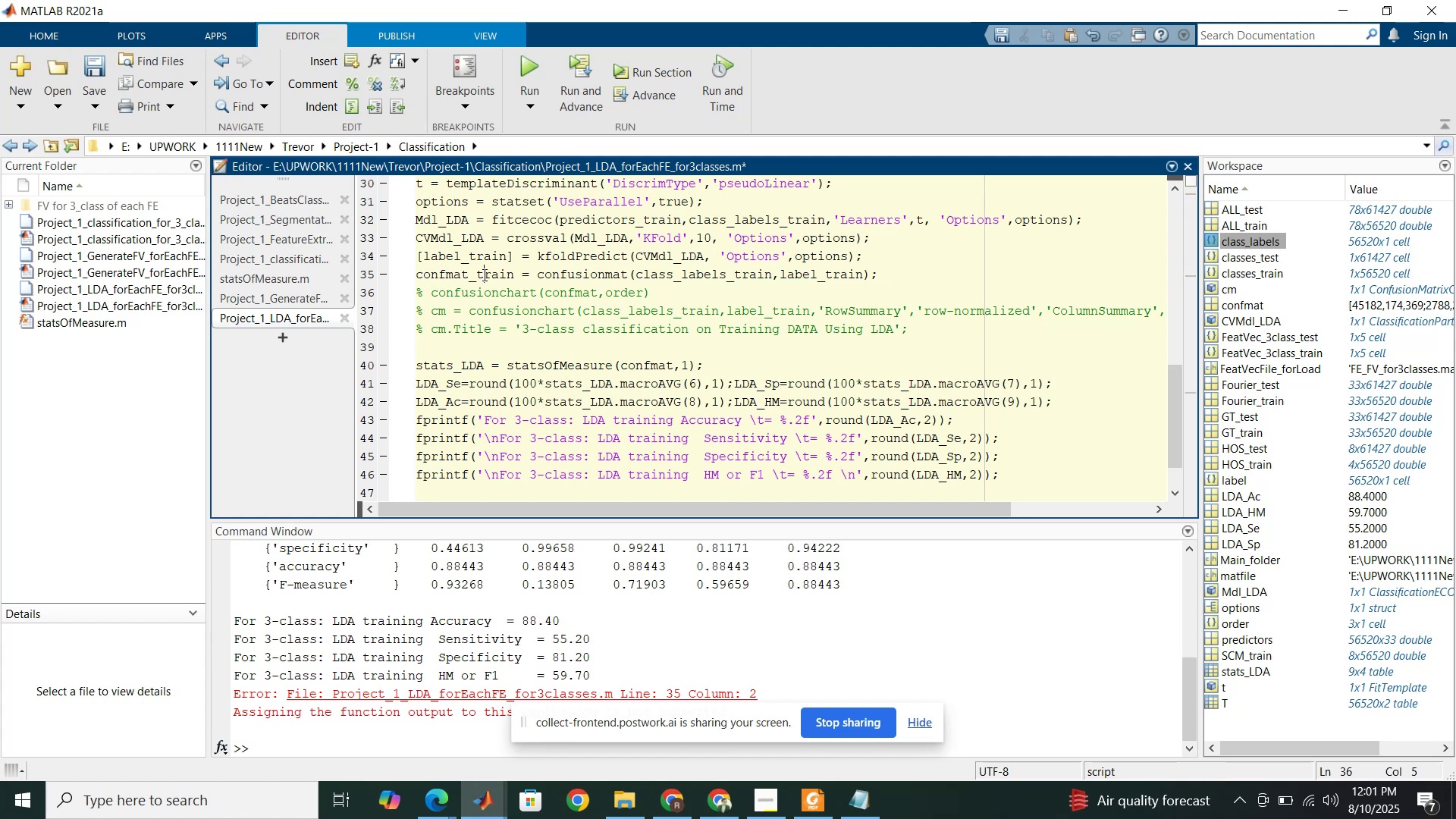 
double_click([483, 275])
 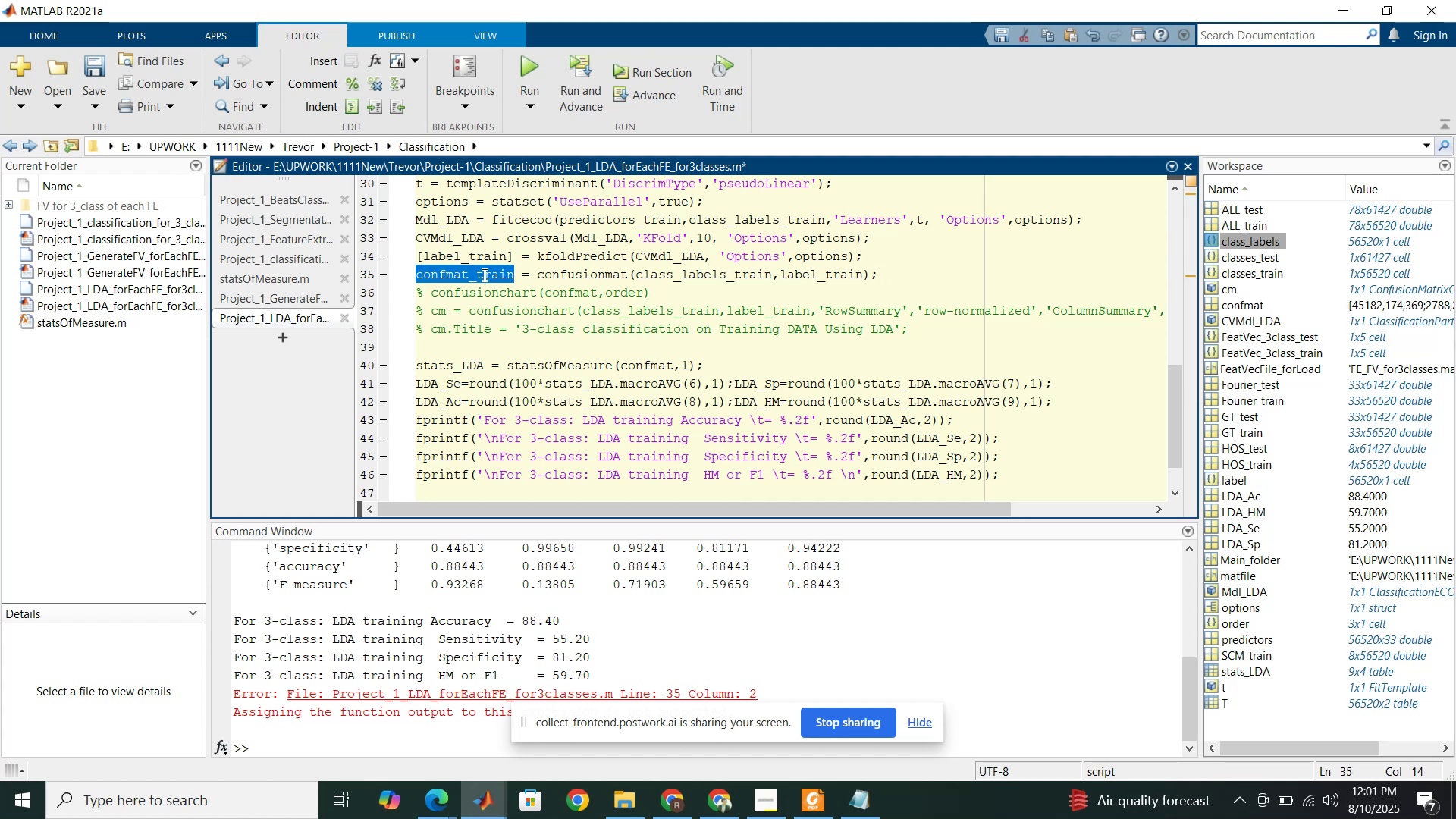 
key(Control+C)
 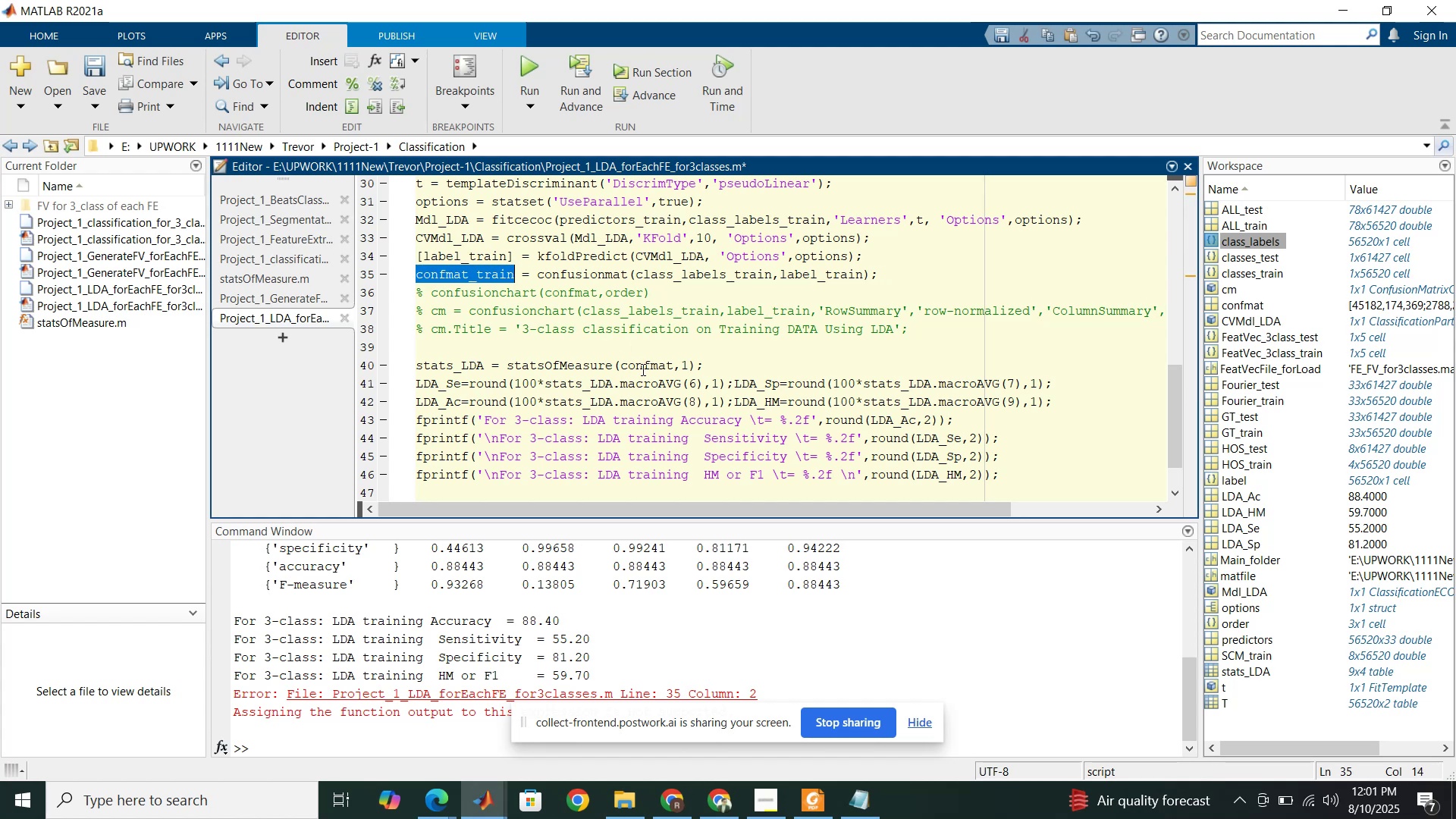 
double_click([642, 369])
 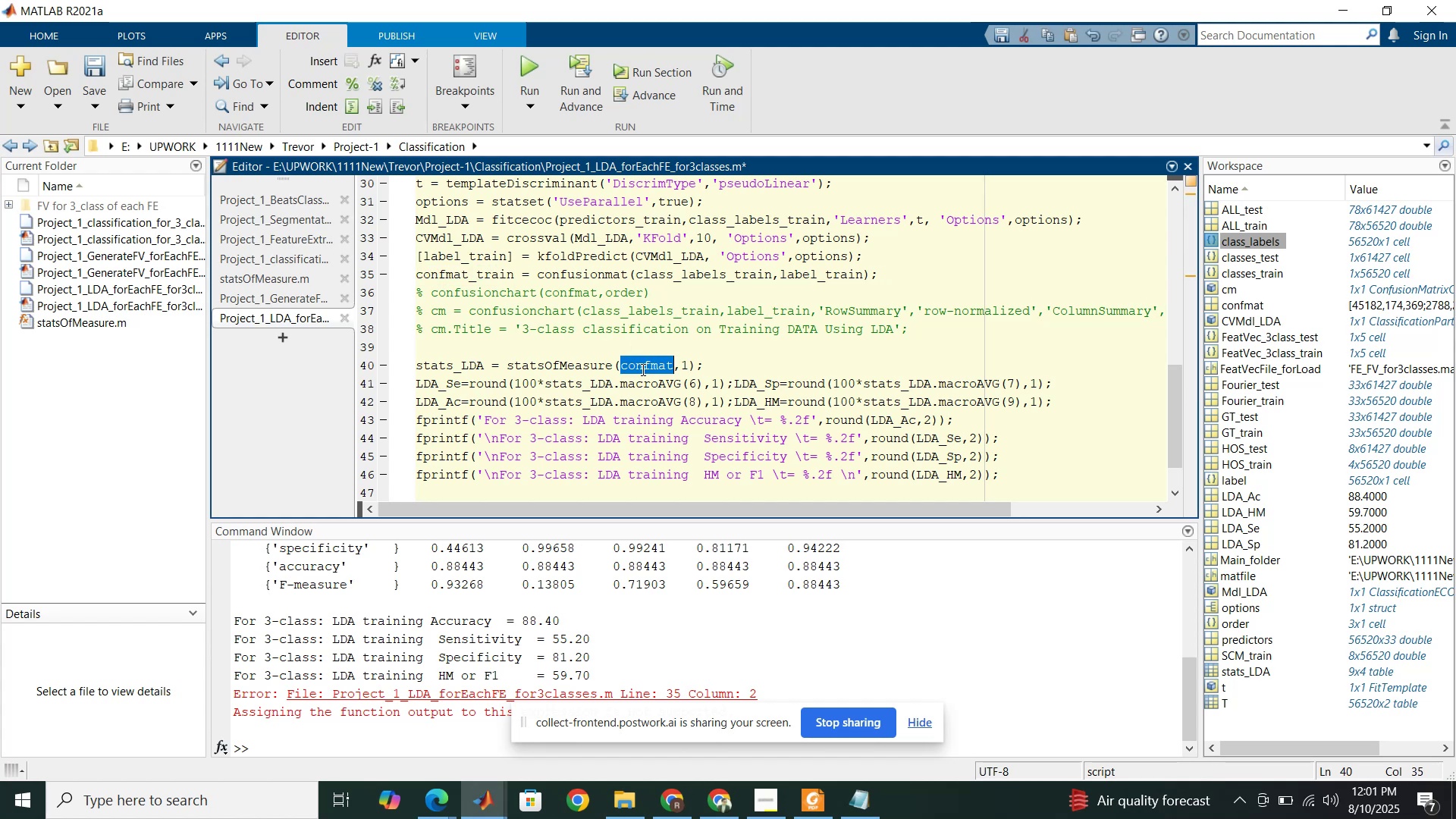 
key(Control+ControlLeft)
 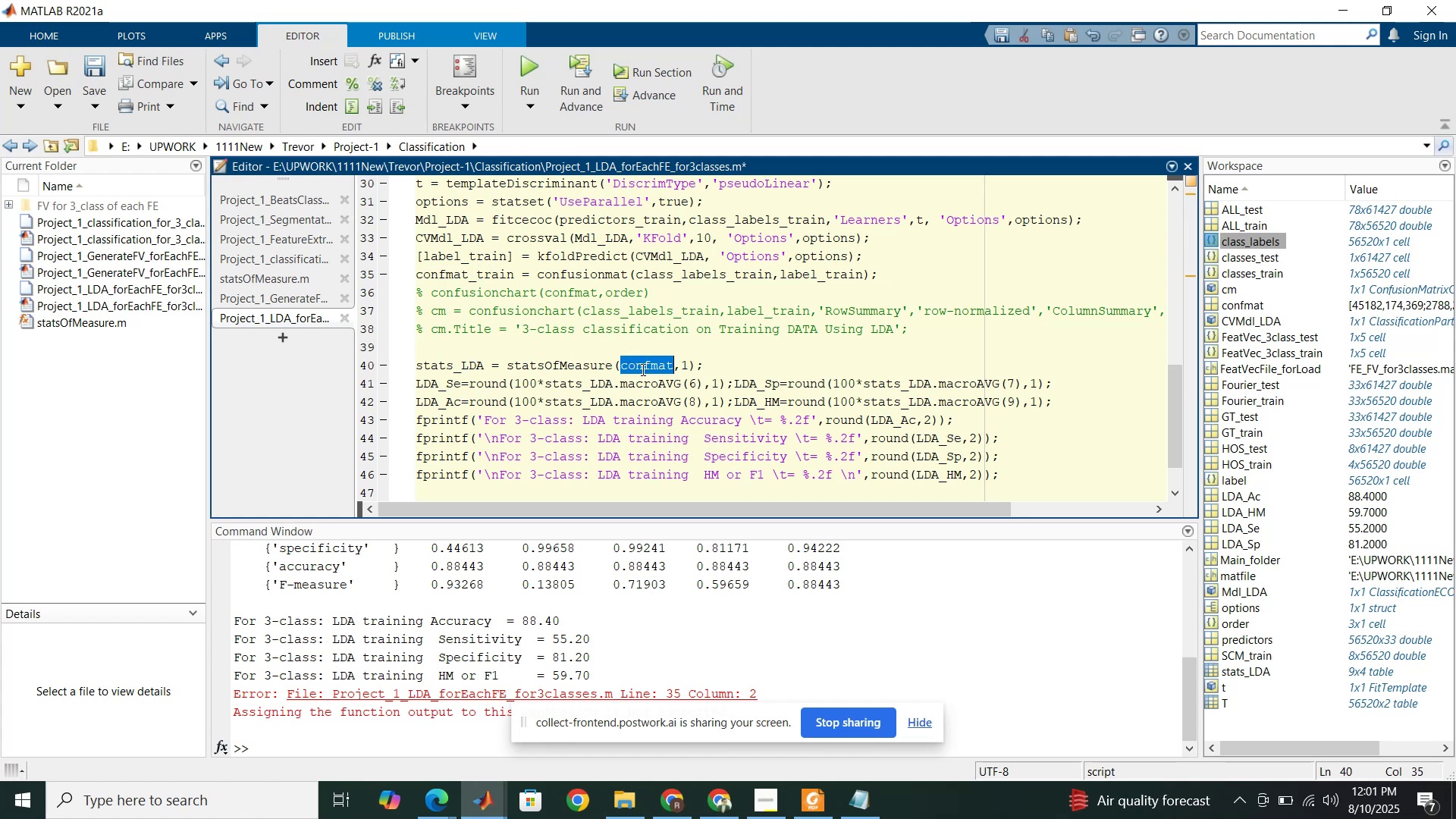 
key(Control+V)
 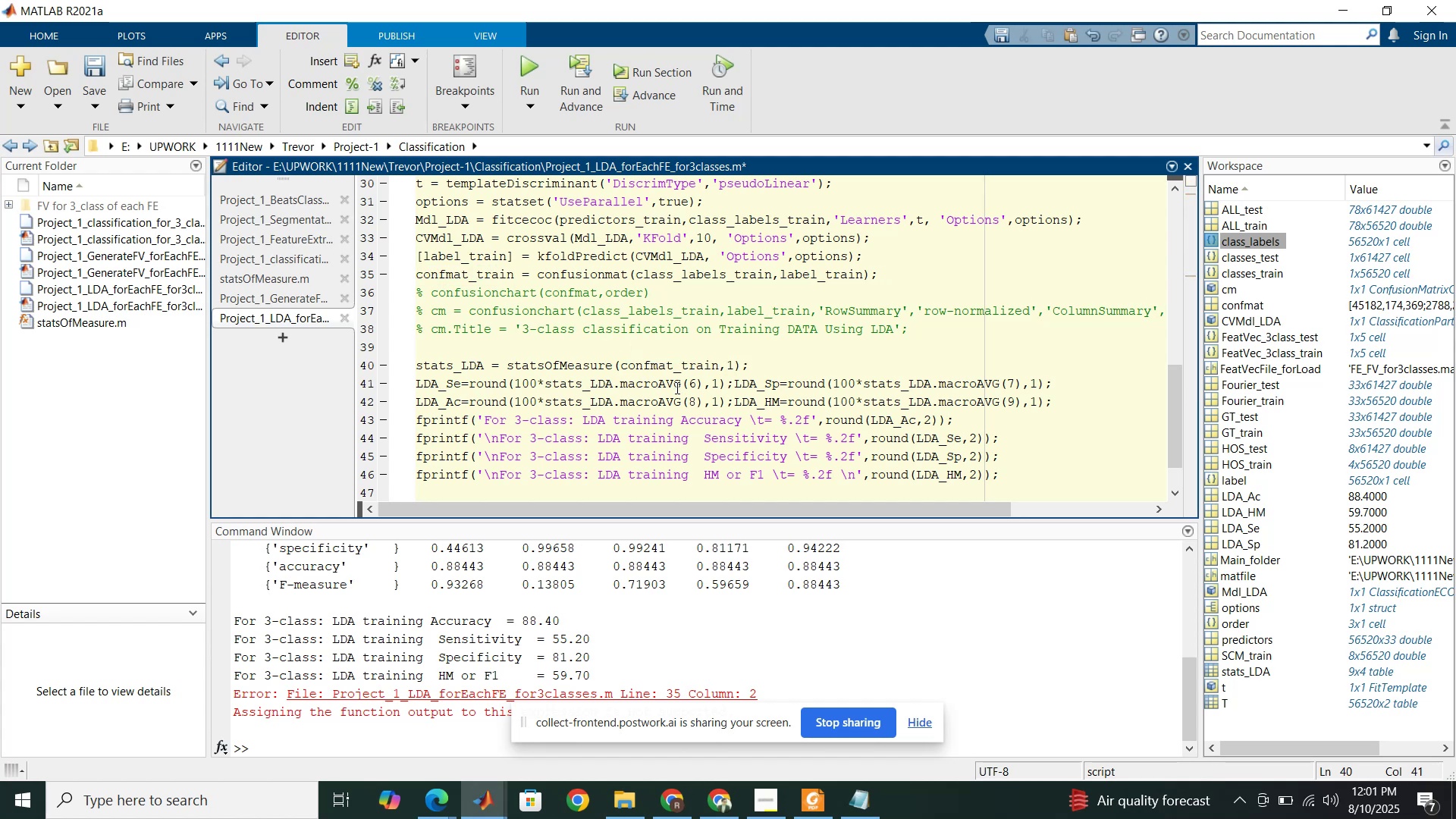 
left_click([676, 388])
 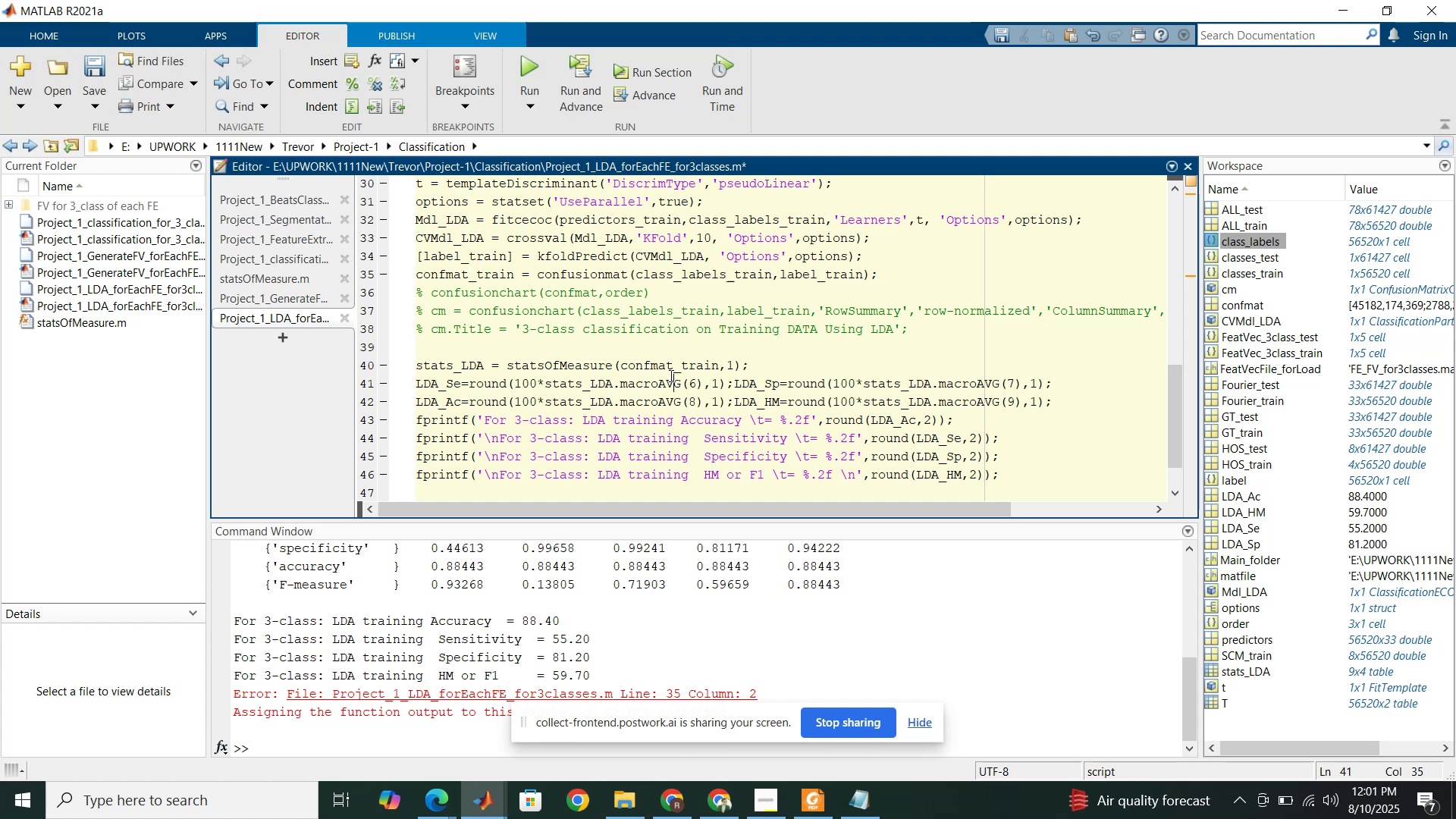 
left_click([485, 361])
 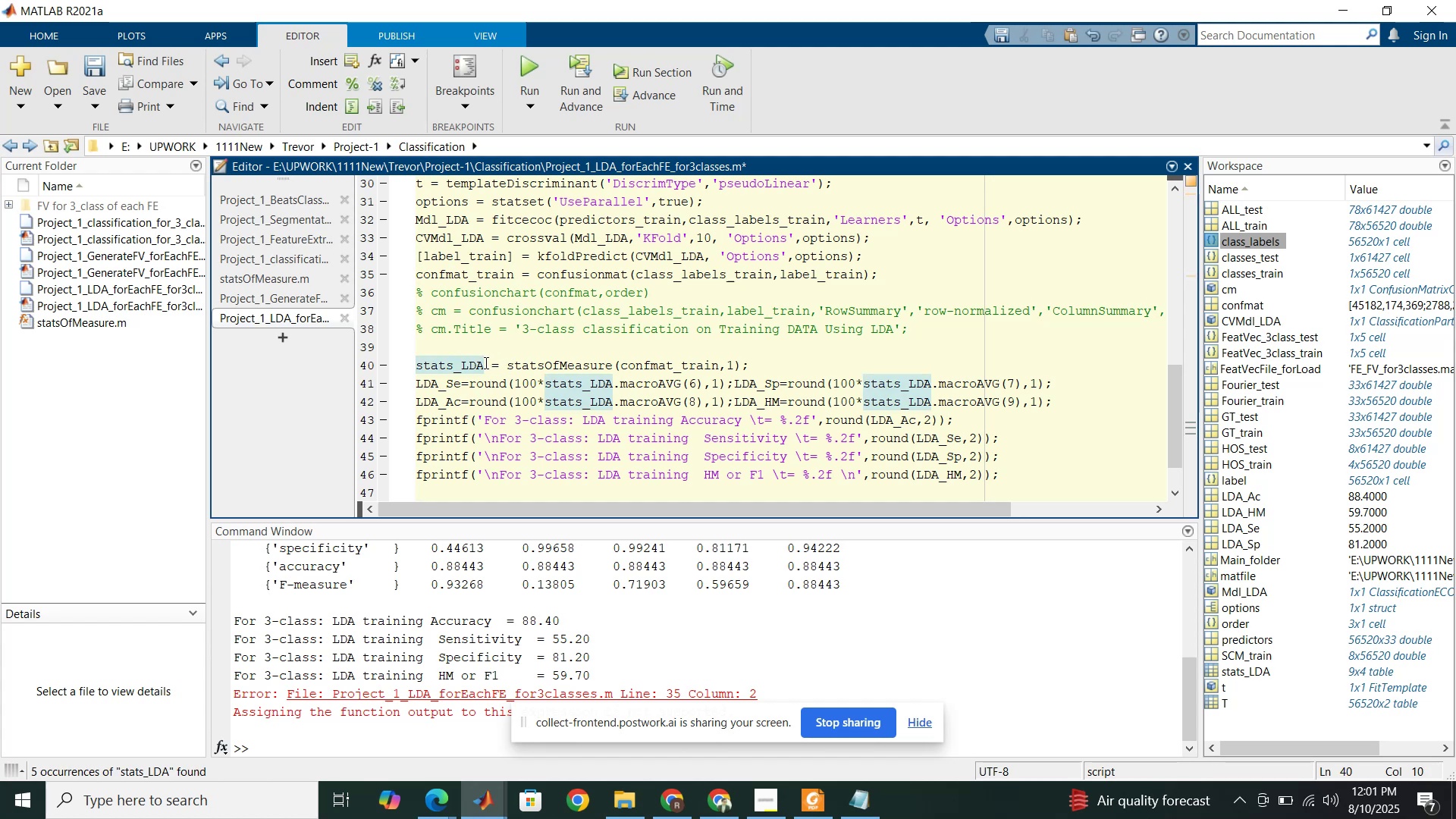 
key(Control+V)
 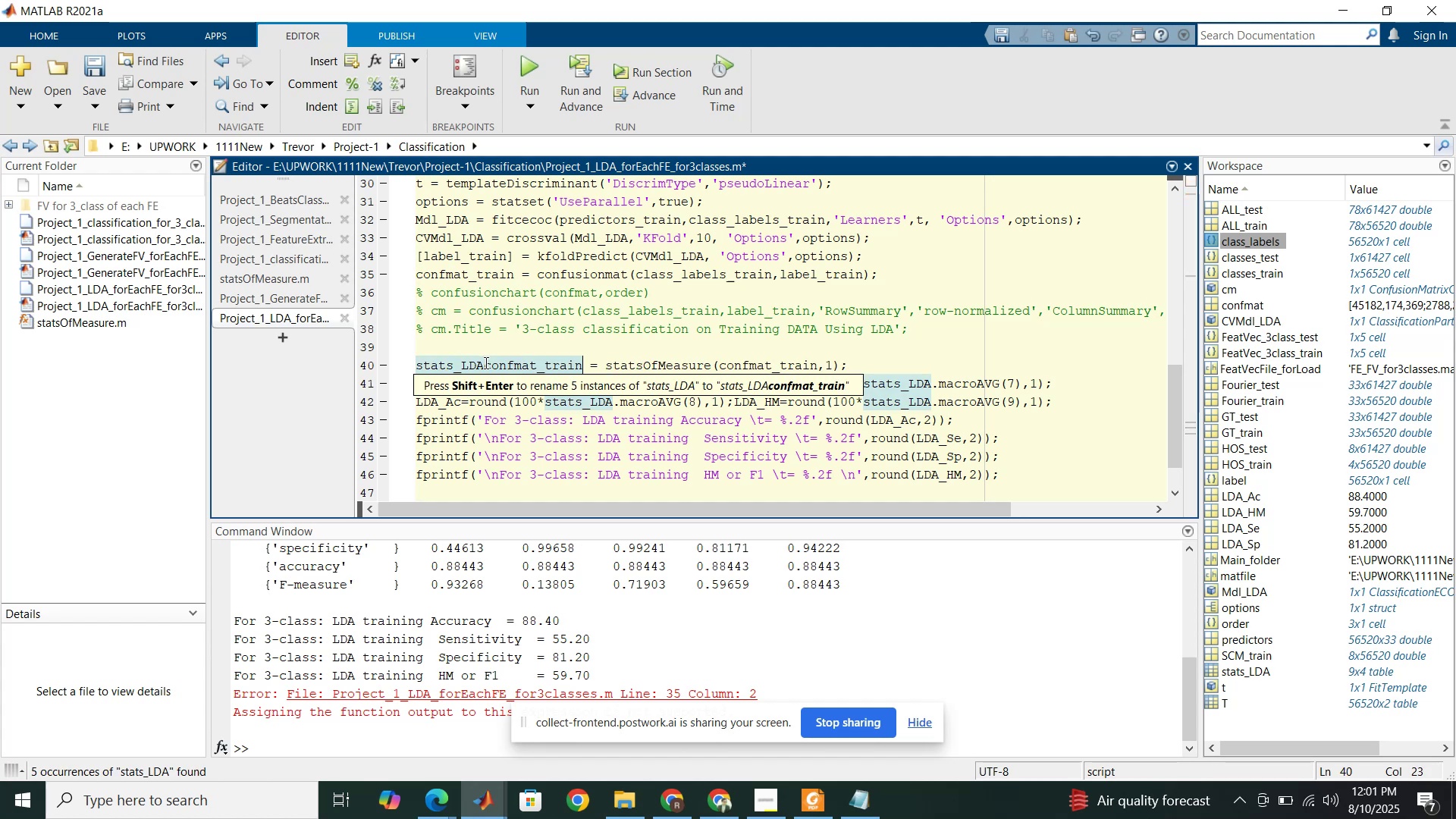 
key(Control+Z)
 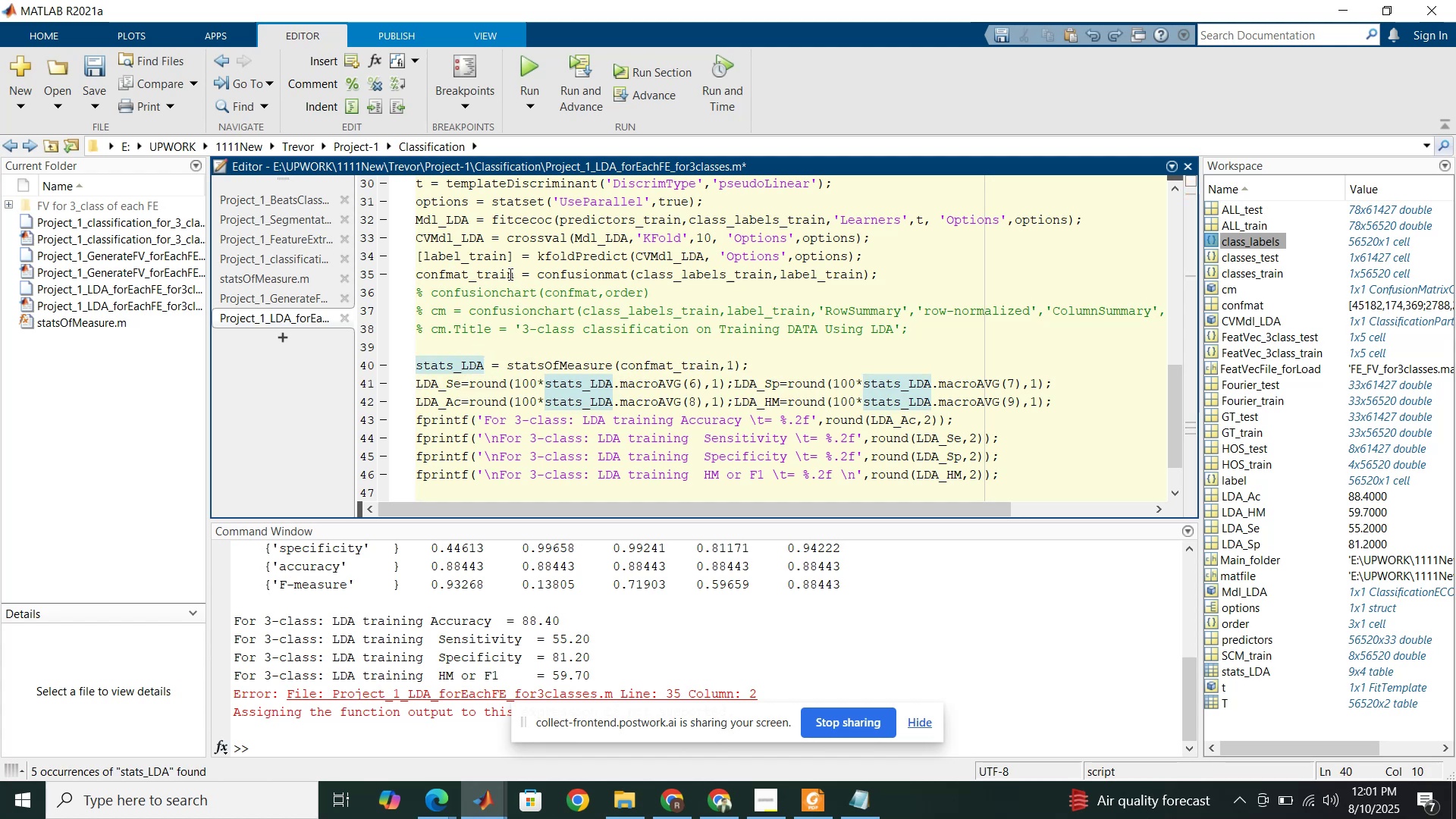 
left_click_drag(start_coordinate=[517, 274], to_coordinate=[469, 275])
 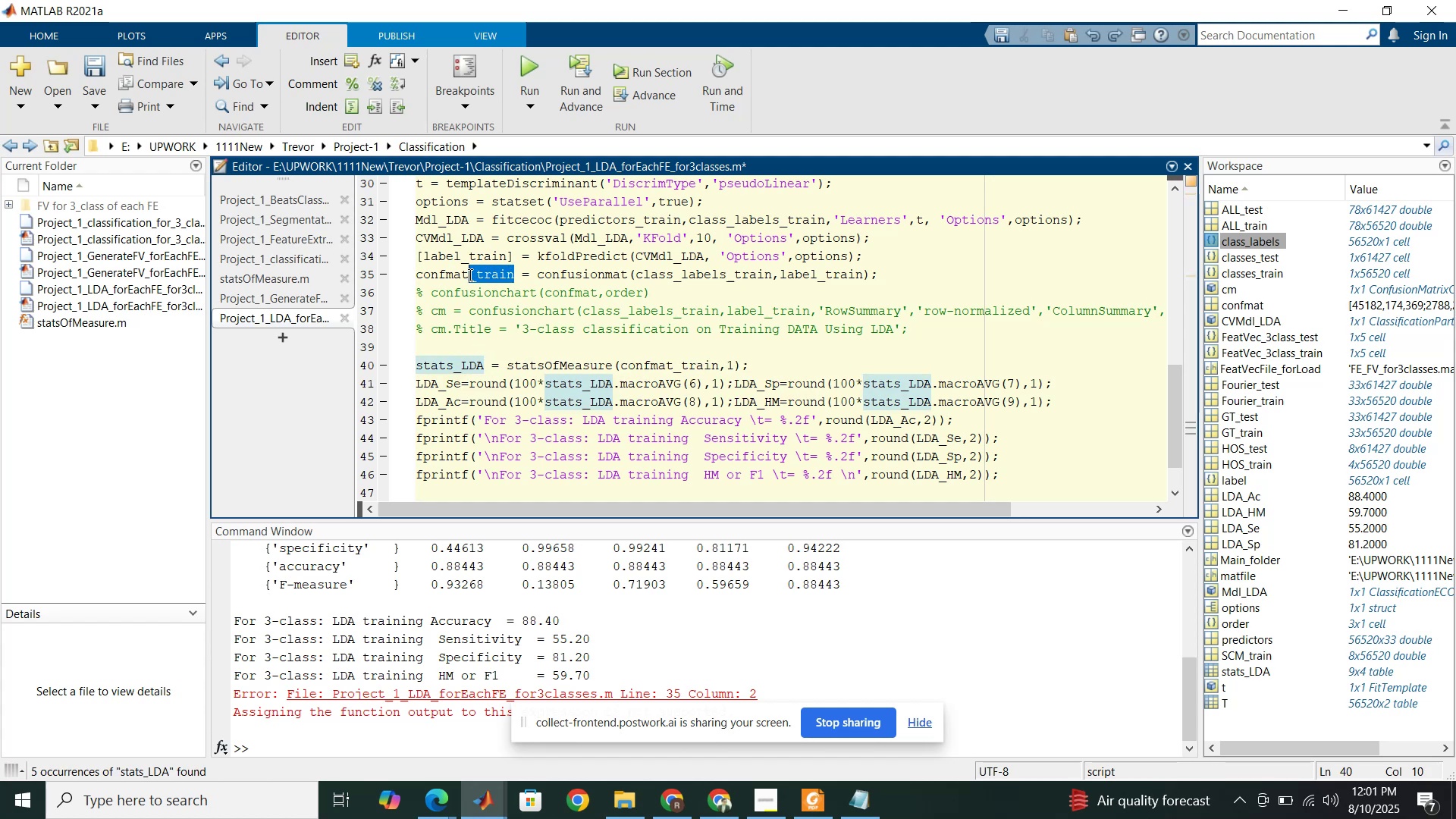 
key(Control+C)
 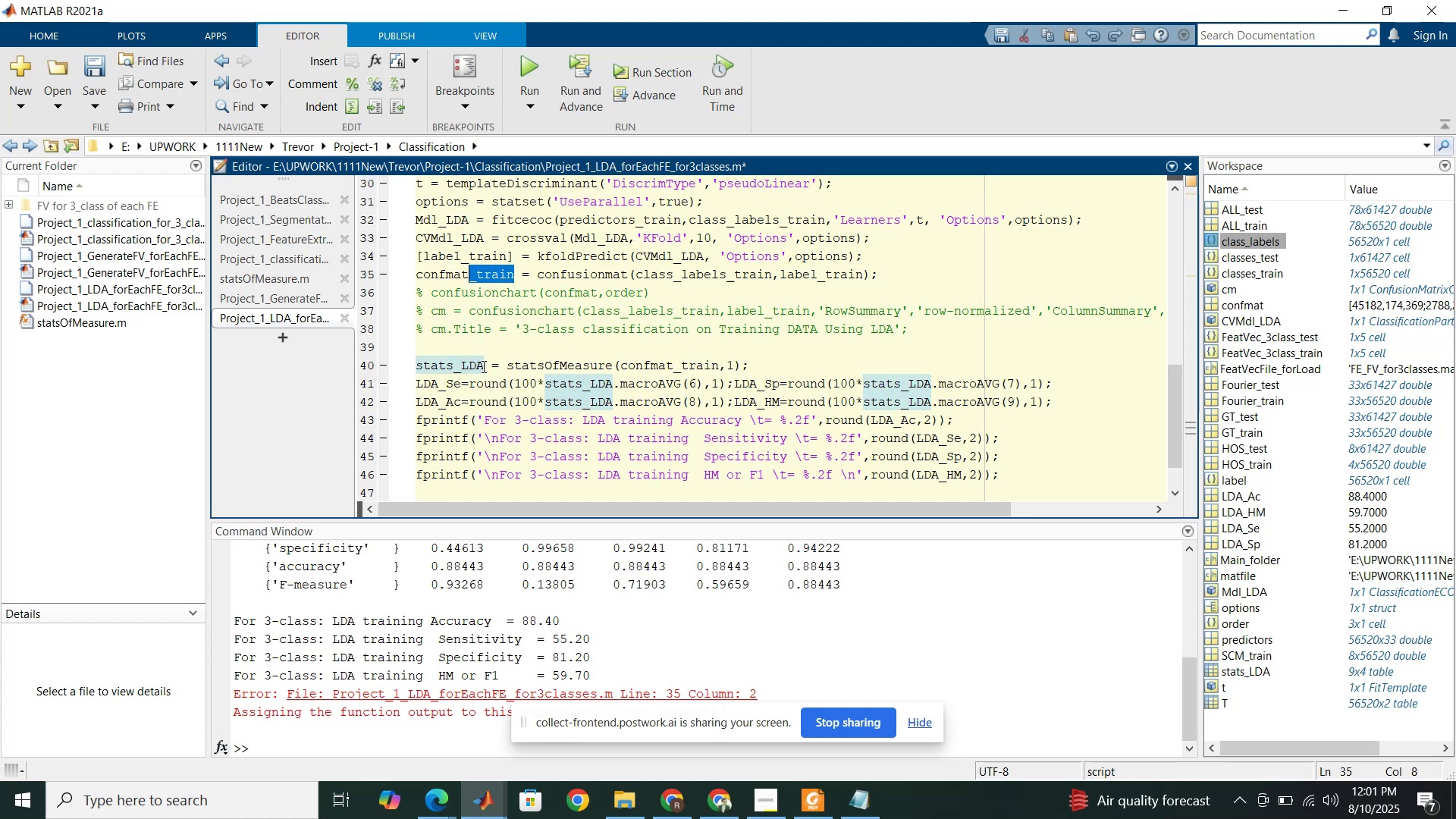 
left_click([482, 366])
 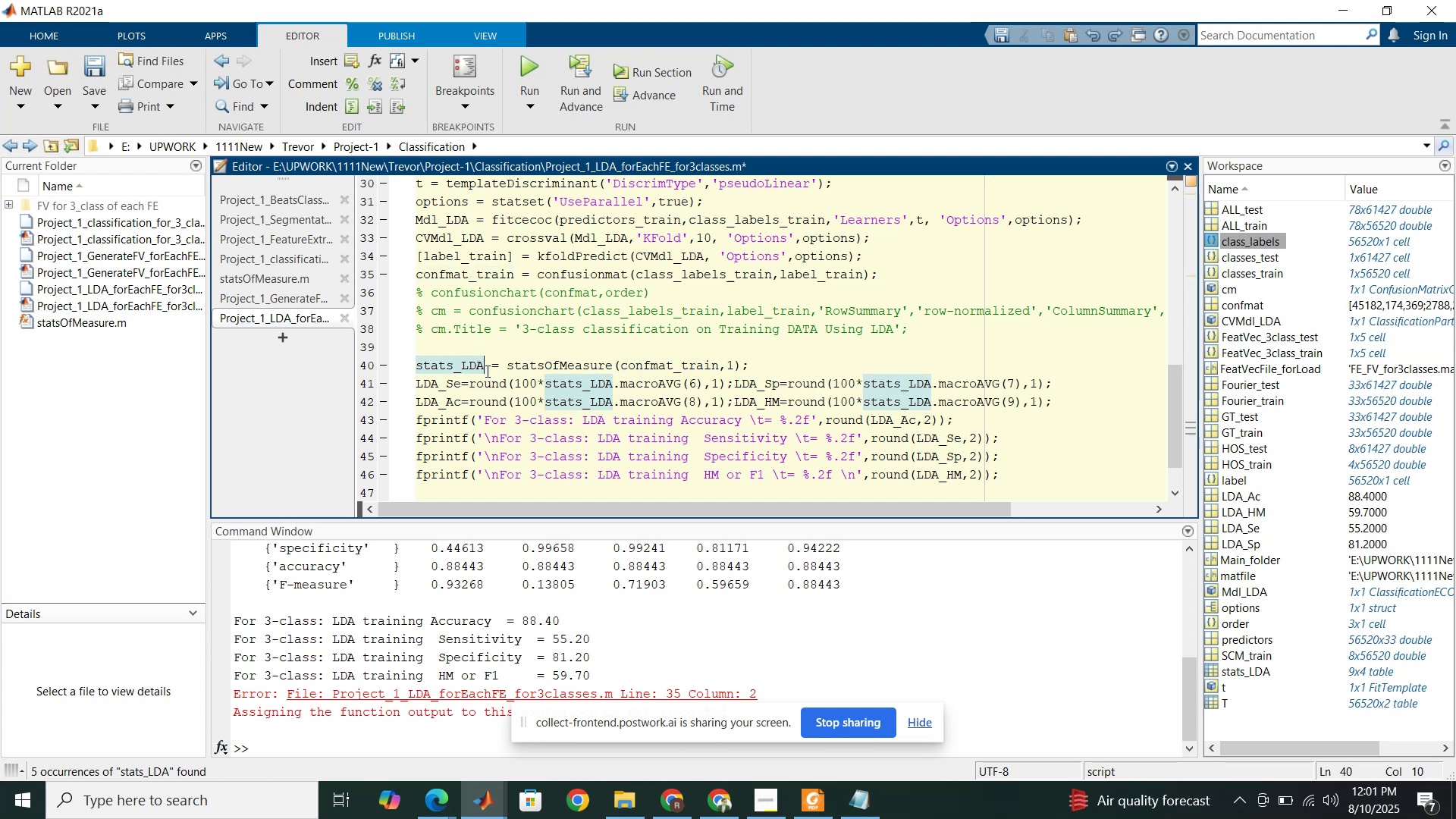 
key(Control+V)
 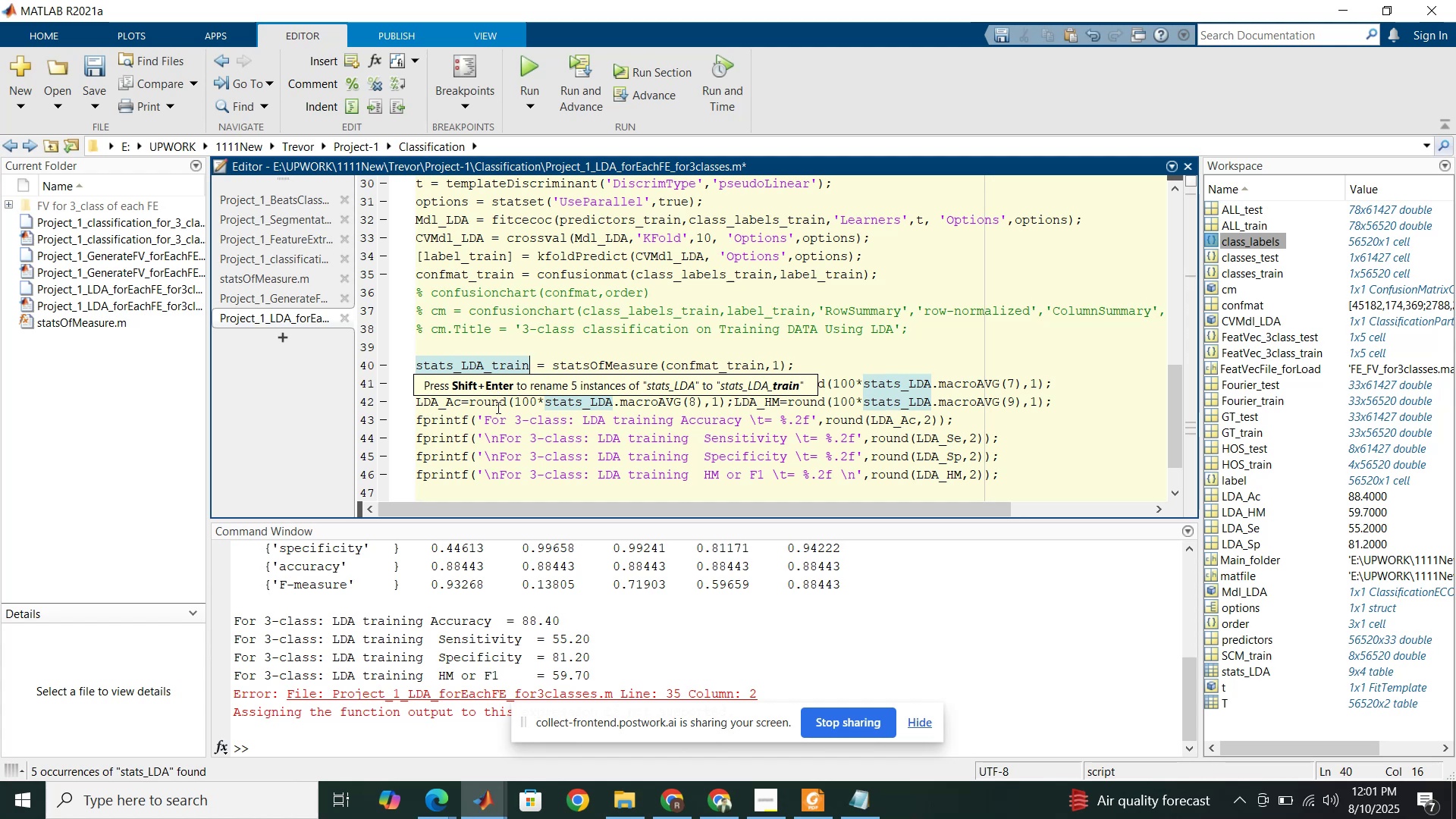 
key(Shift+Enter)
 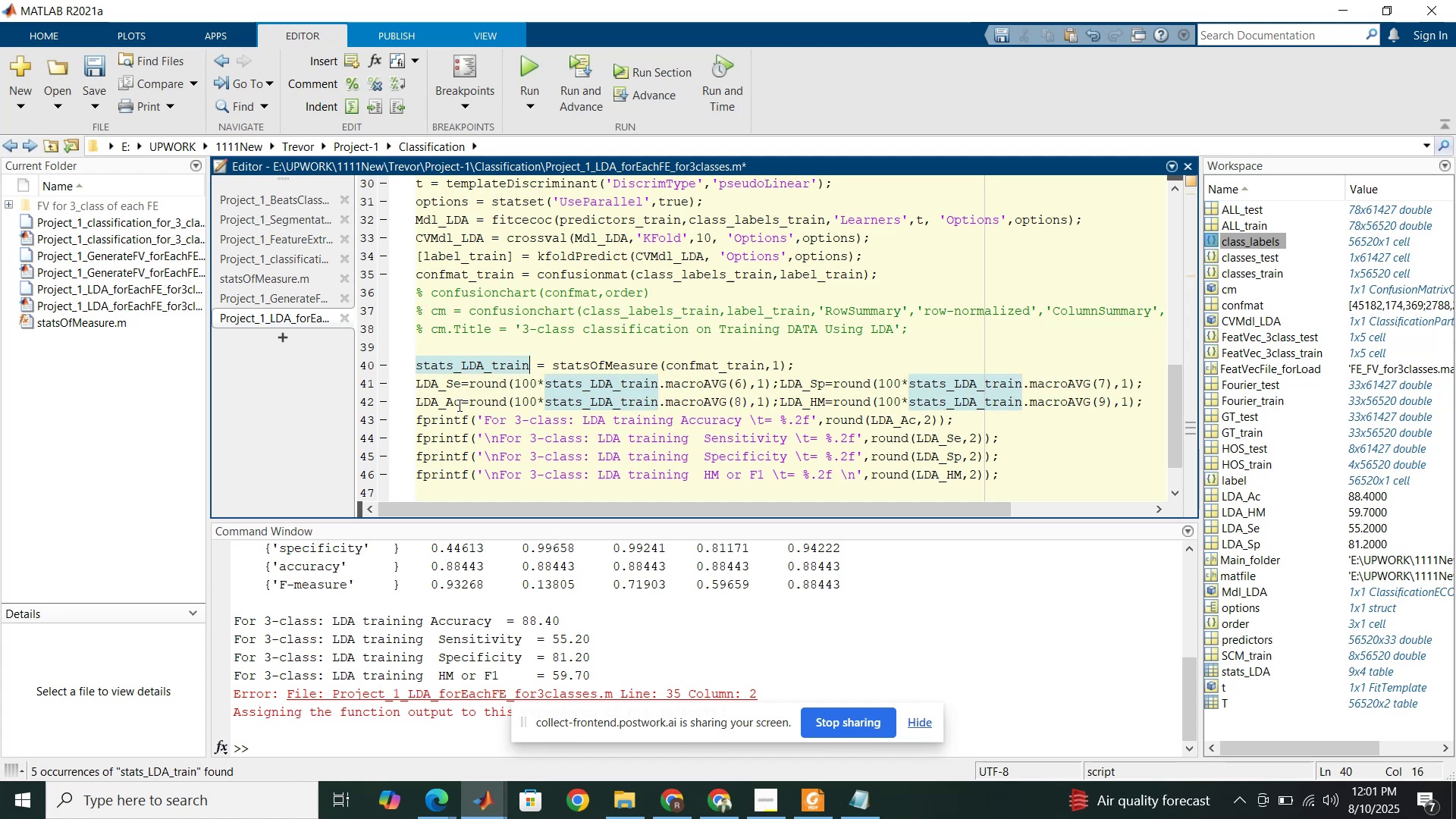 
wait(5.97)
 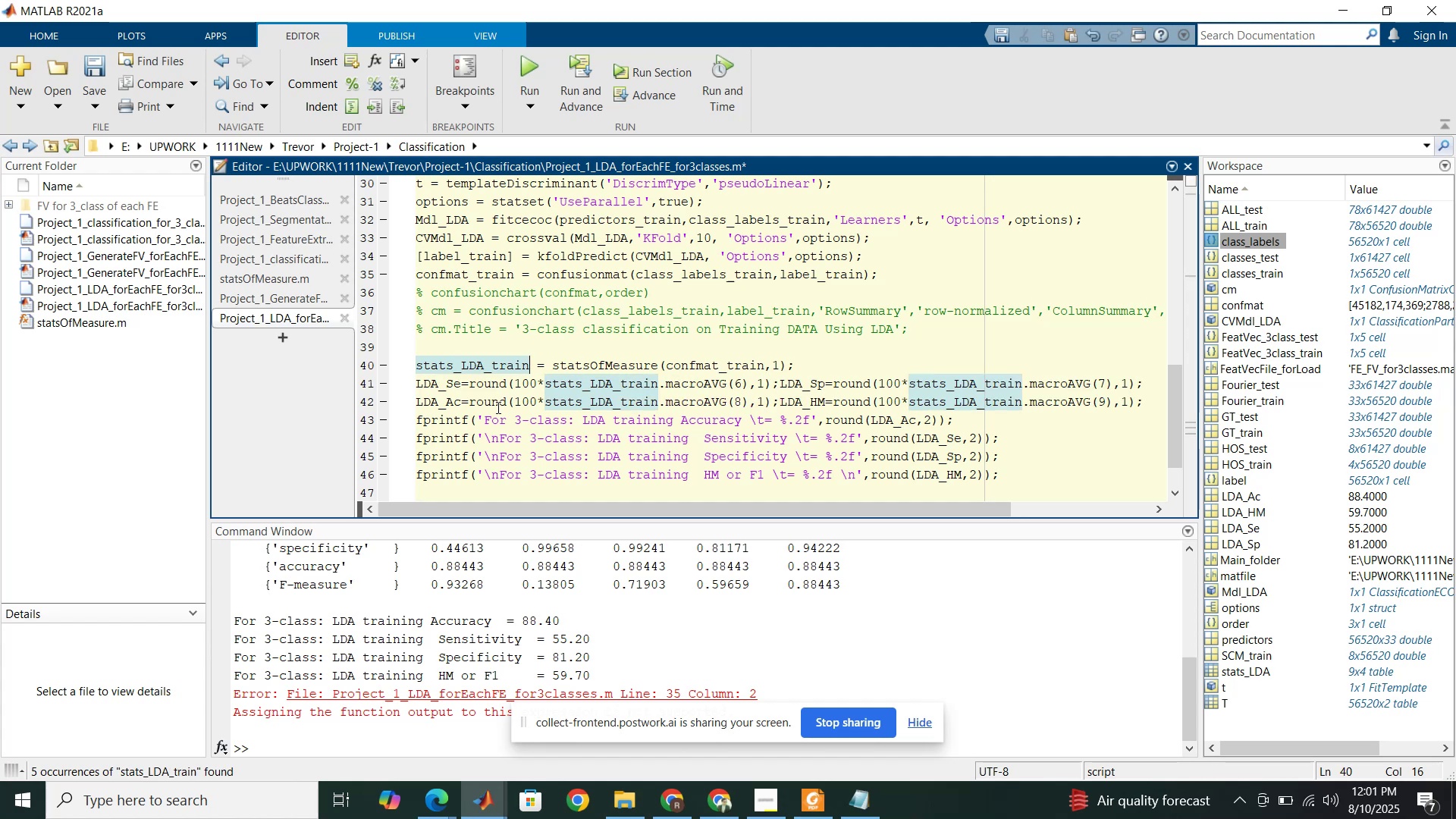 
left_click([458, 405])
 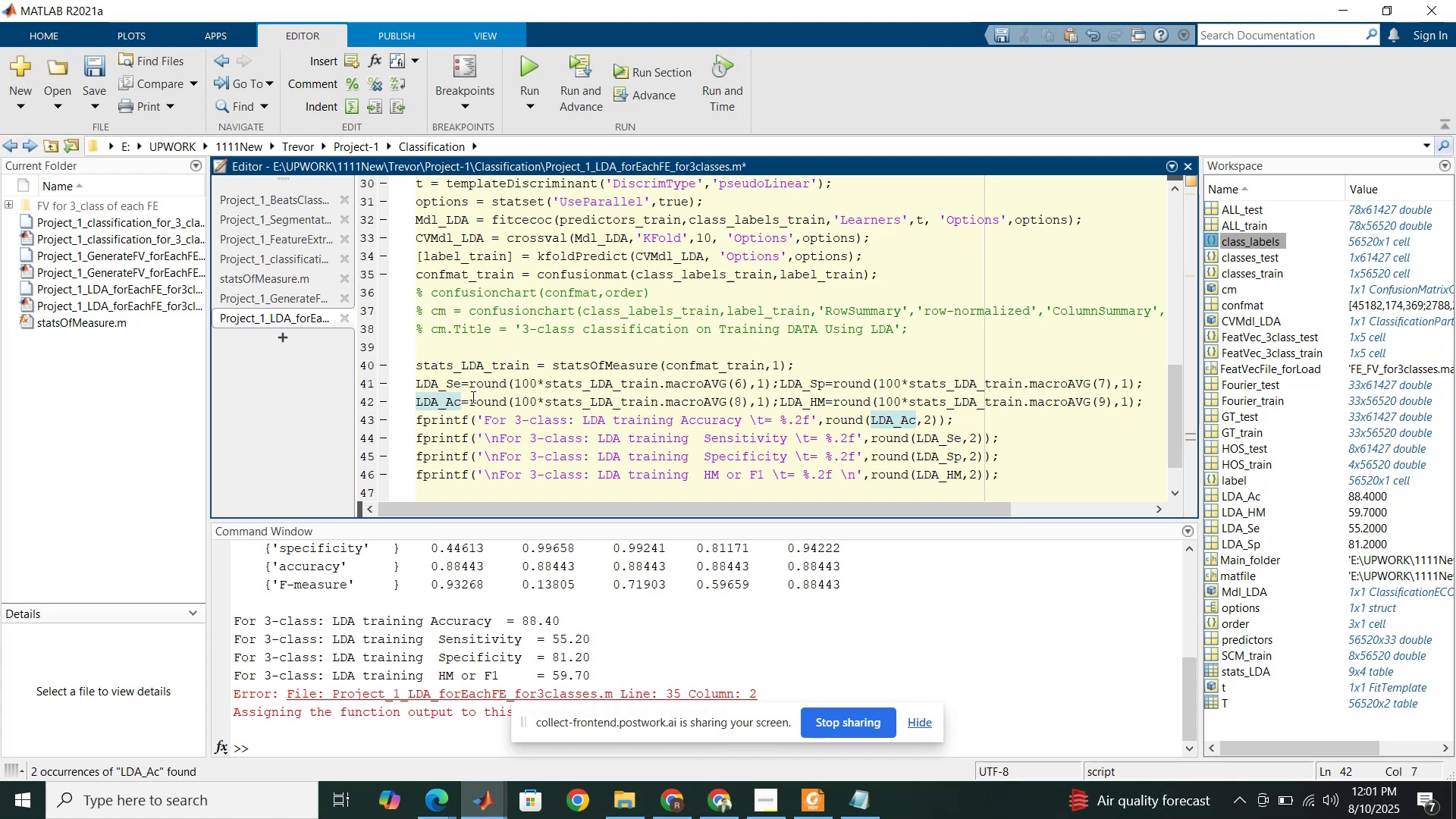 
wait(14.17)
 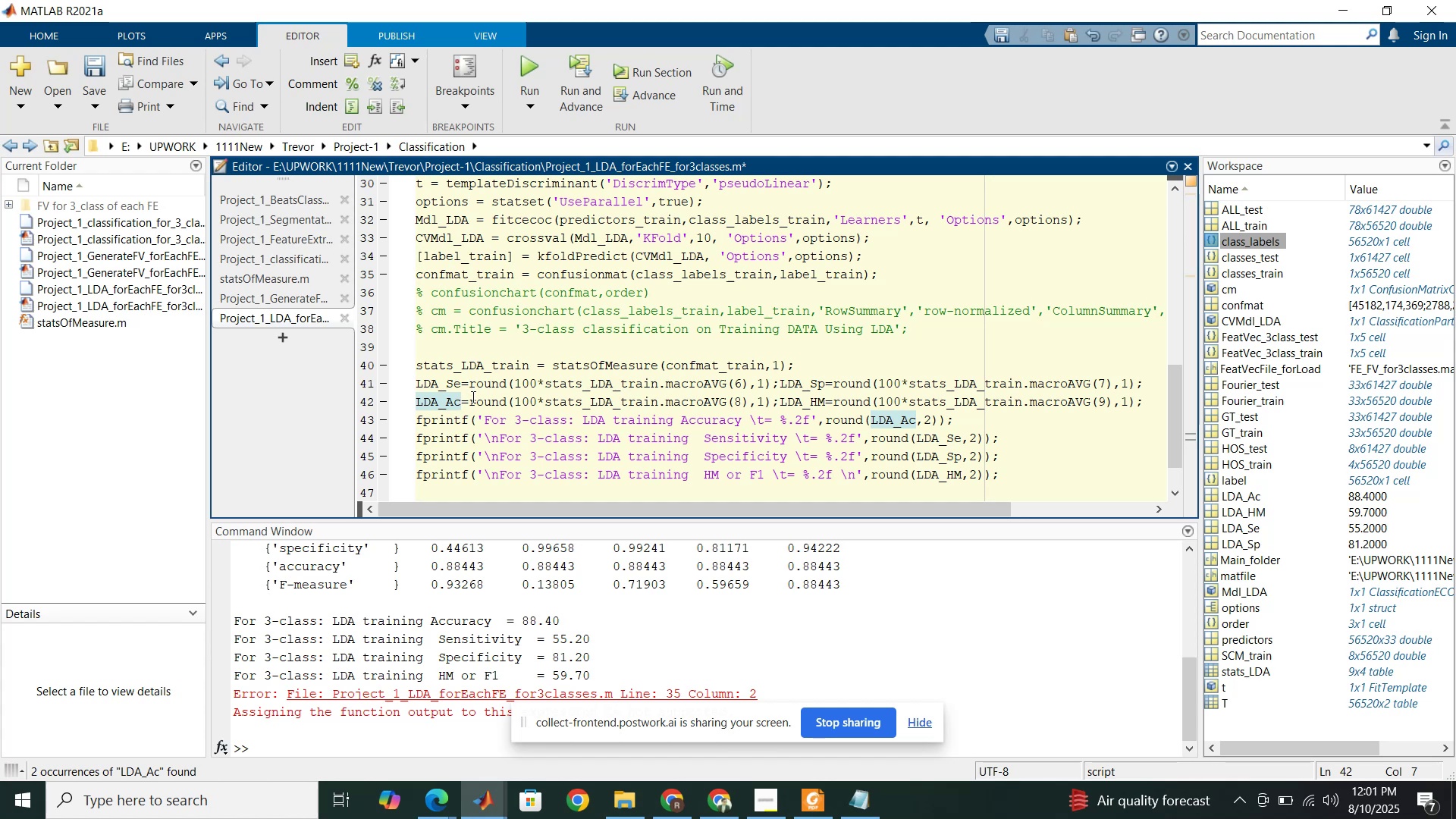 
left_click([461, 403])
 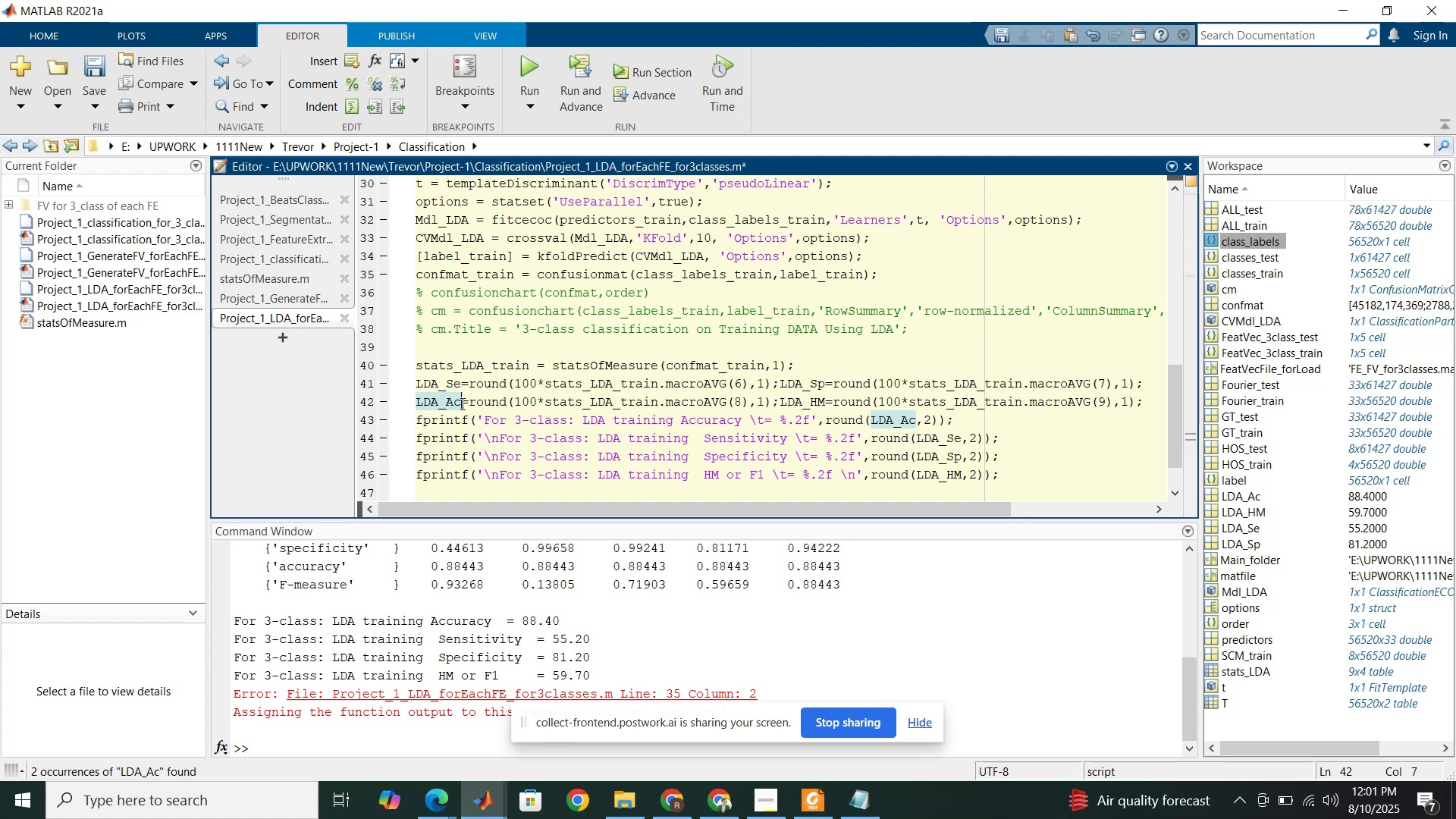 
key(Control+V)
 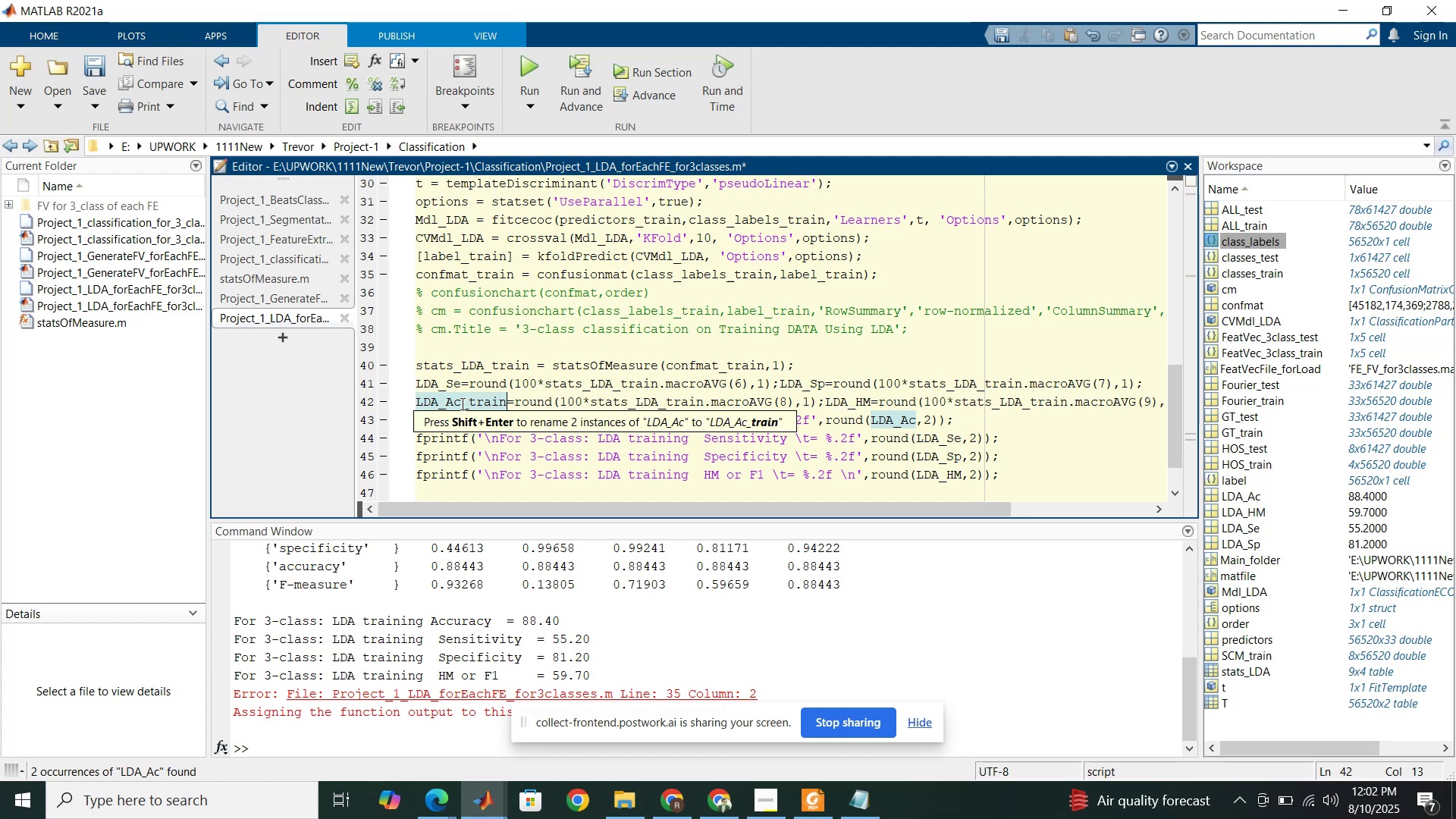 
key(Shift+Enter)
 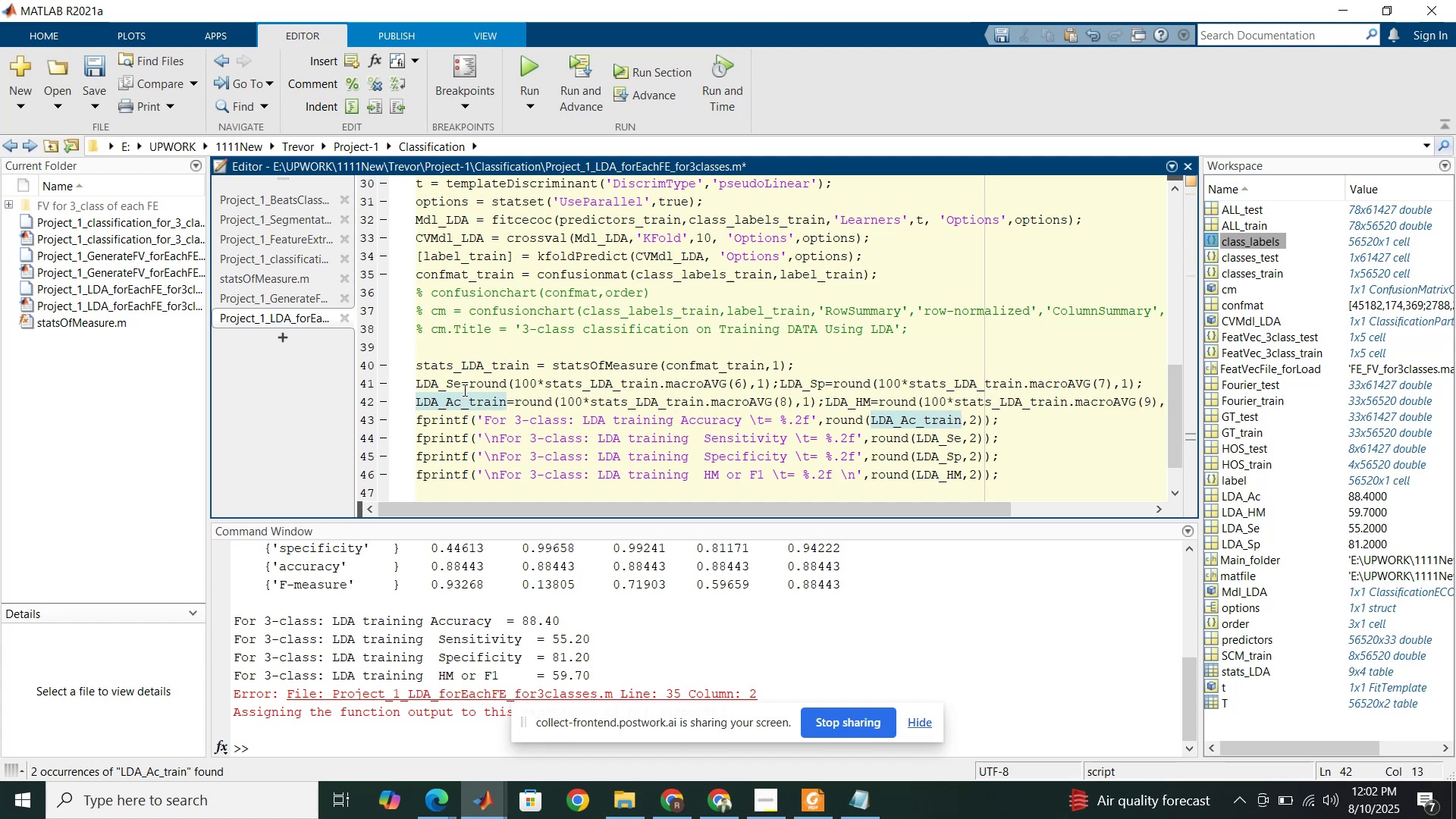 
left_click([460, 388])
 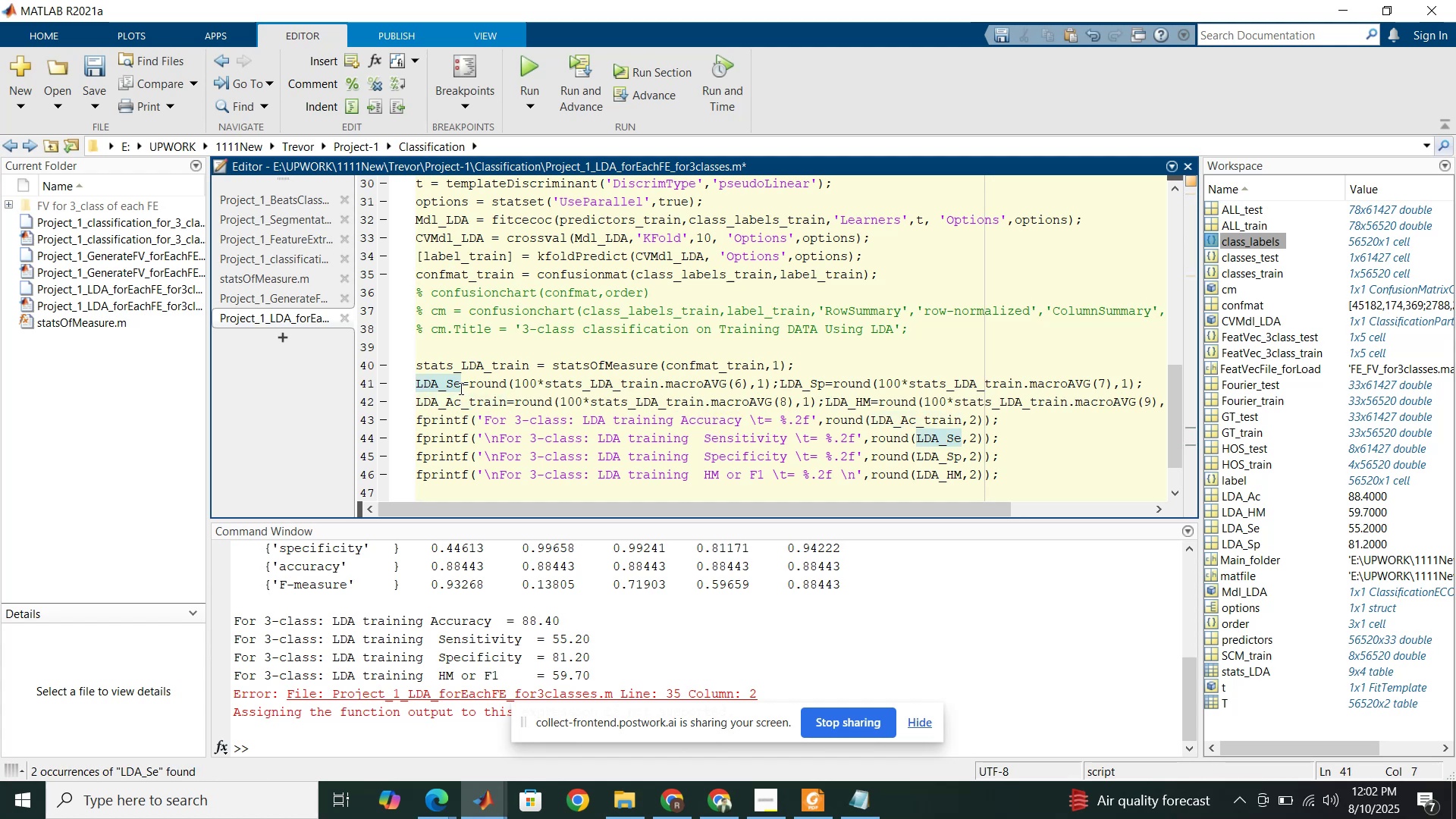 
hold_key(key=ShiftLeft, duration=1.5)
 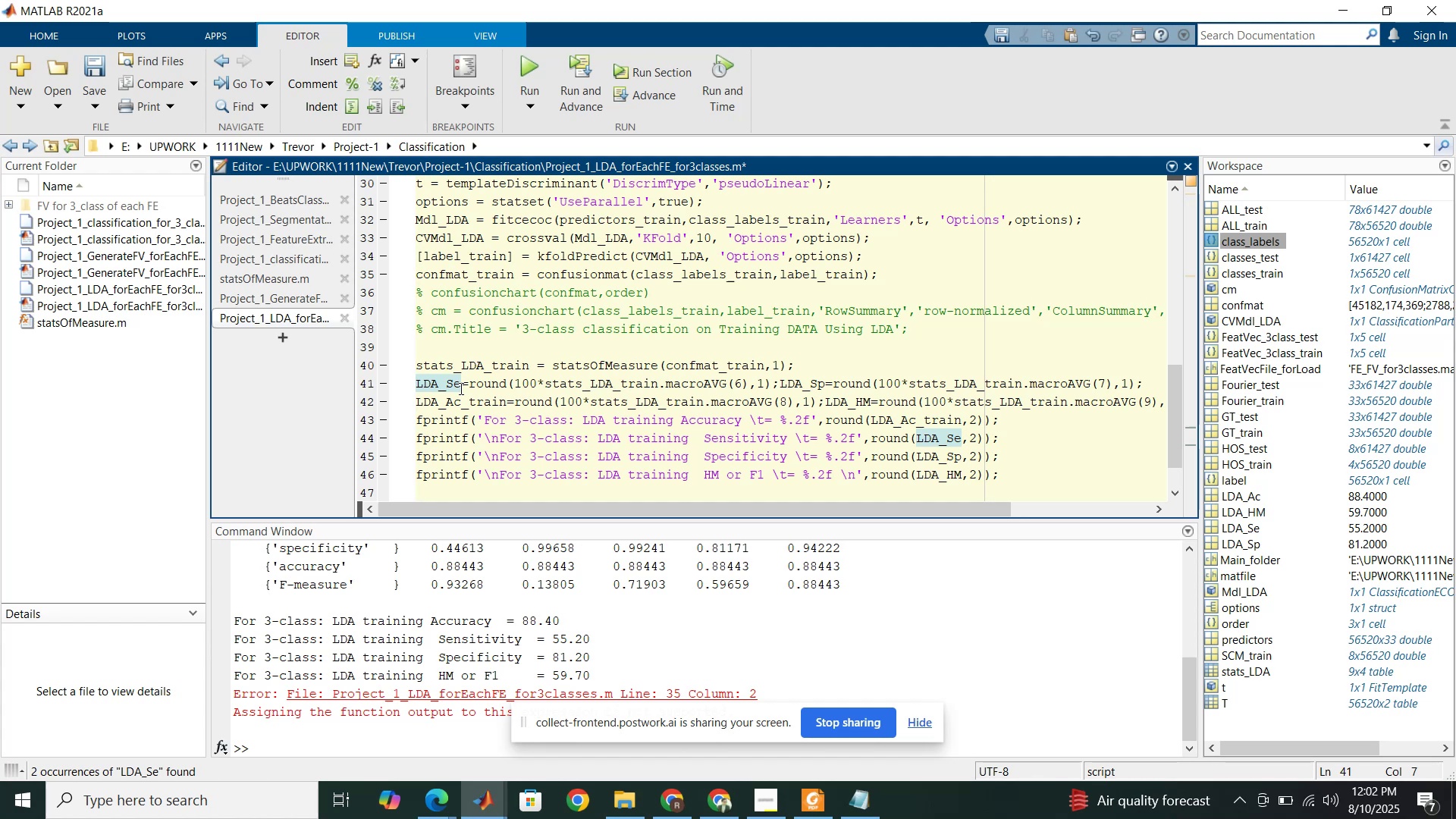 
hold_key(key=ShiftLeft, duration=1.52)
 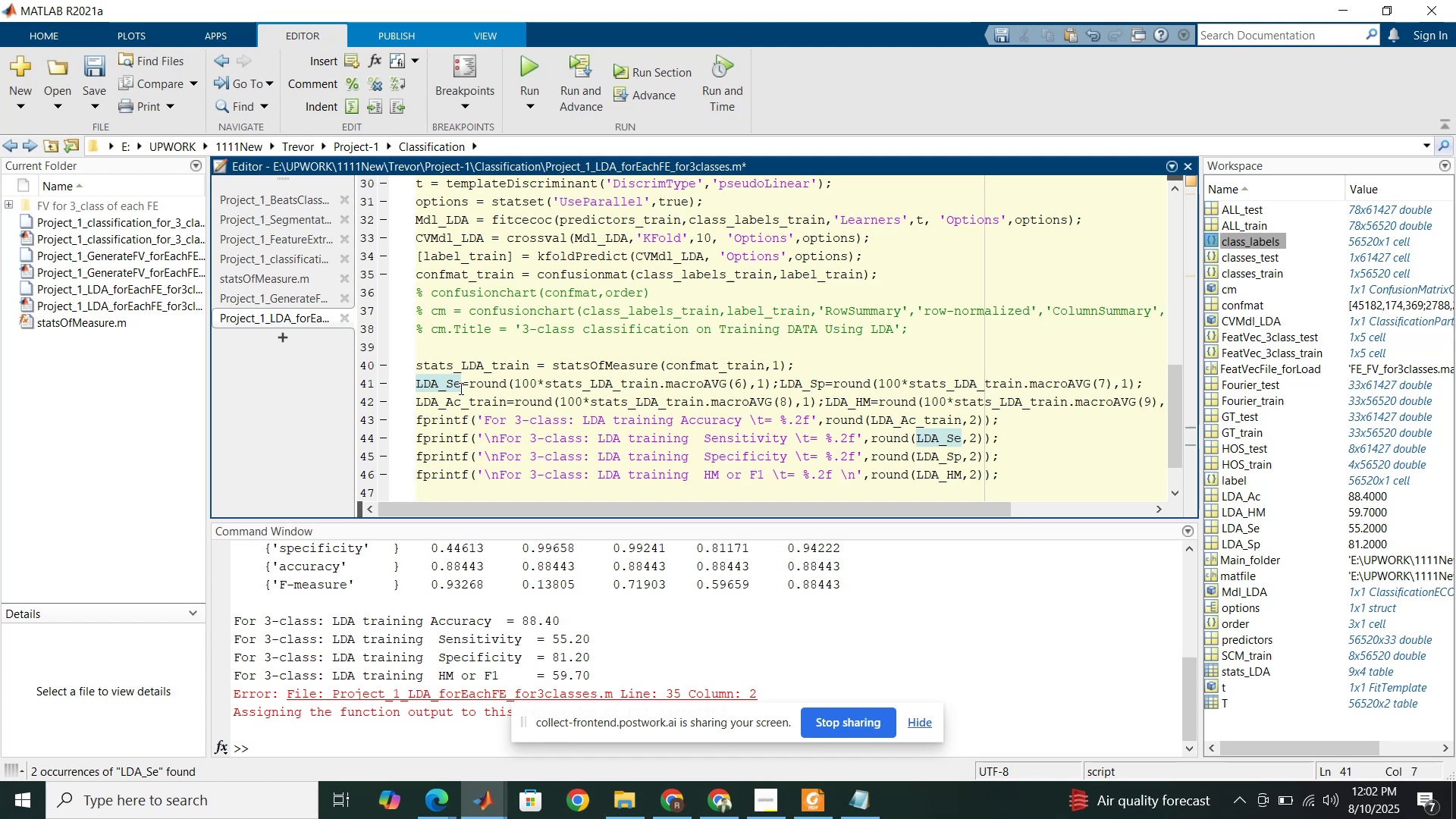 
key(Shift+ShiftLeft)
 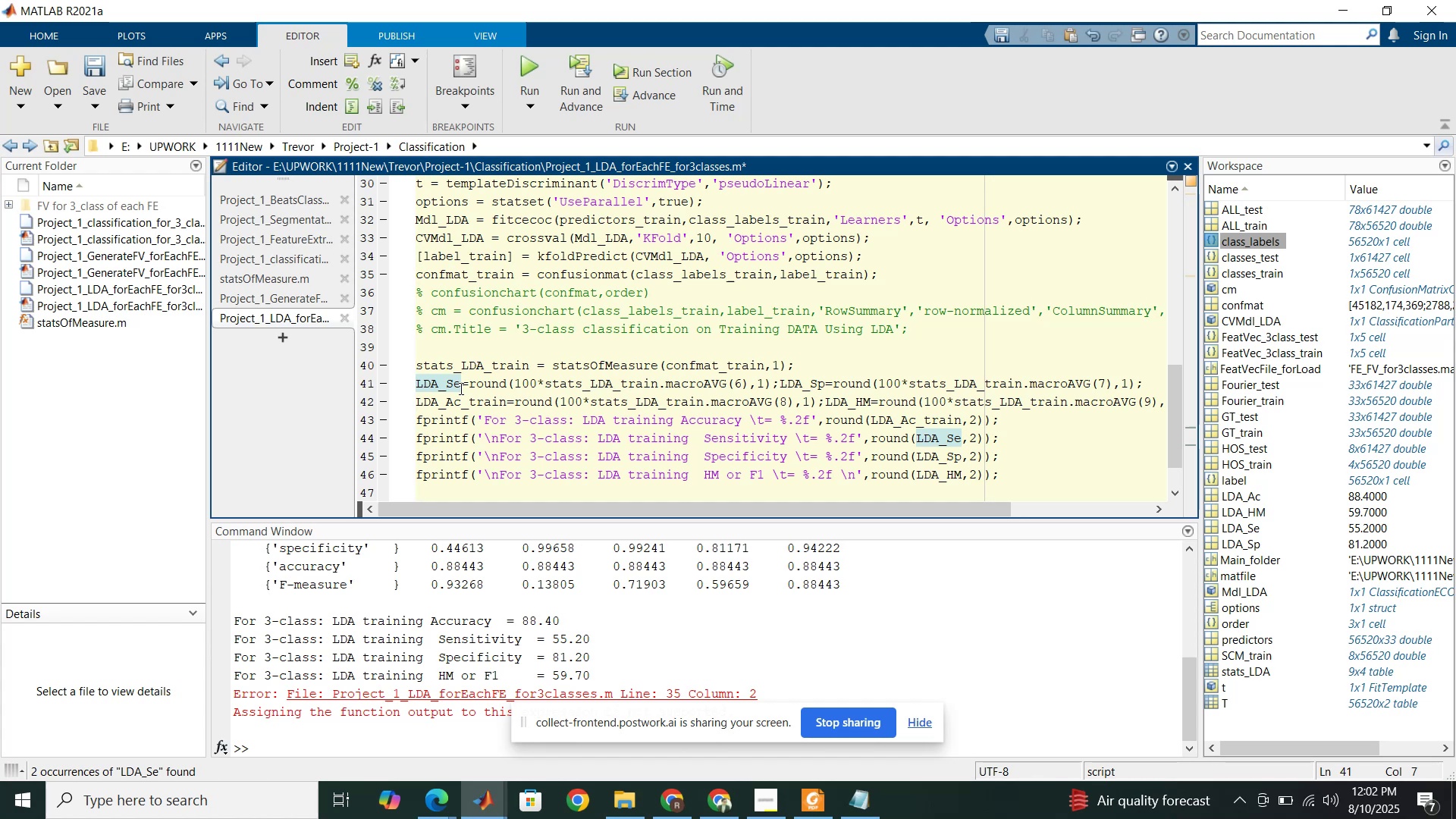 
key(Shift+ShiftLeft)
 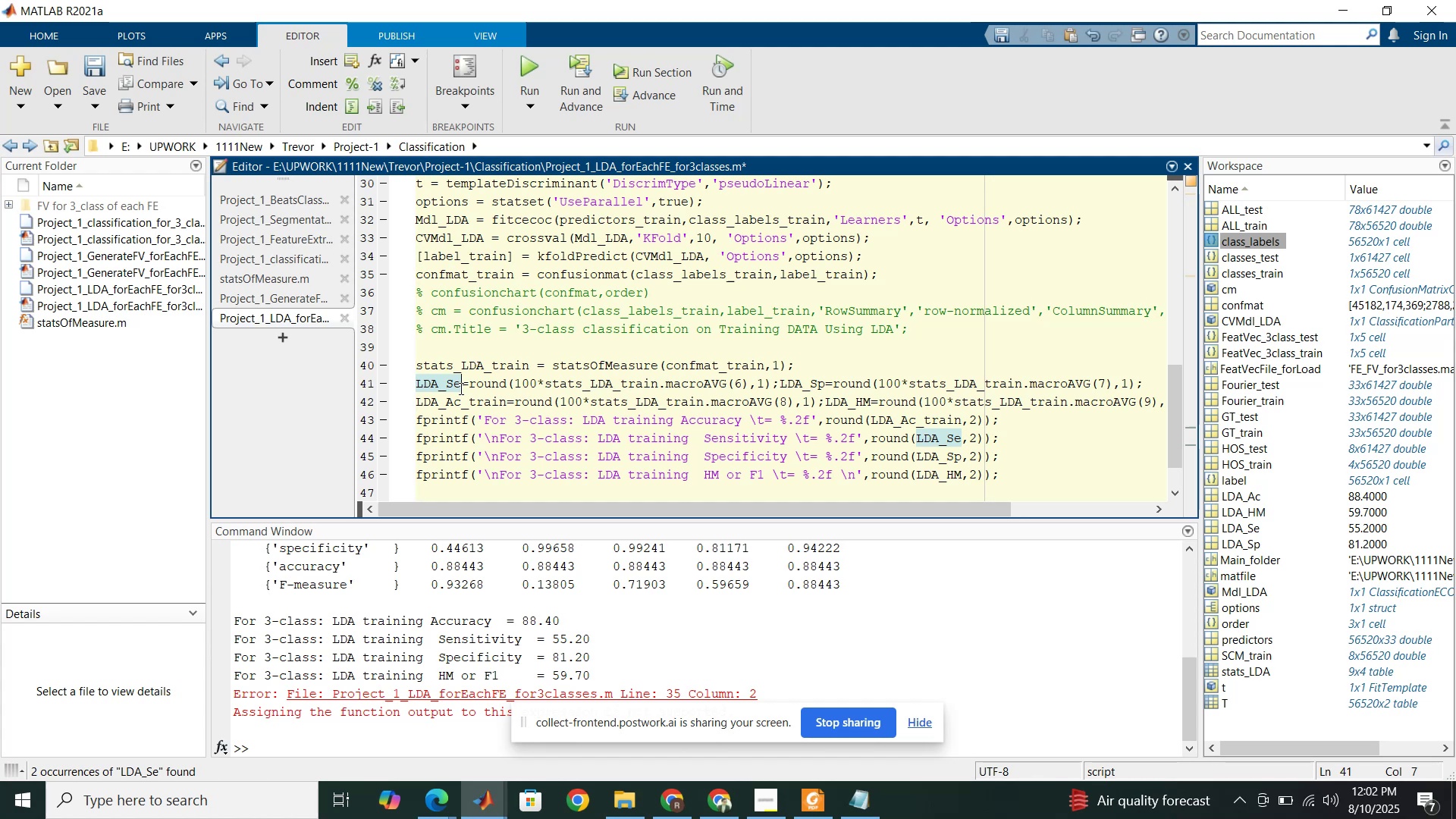 
key(Shift+ShiftLeft)
 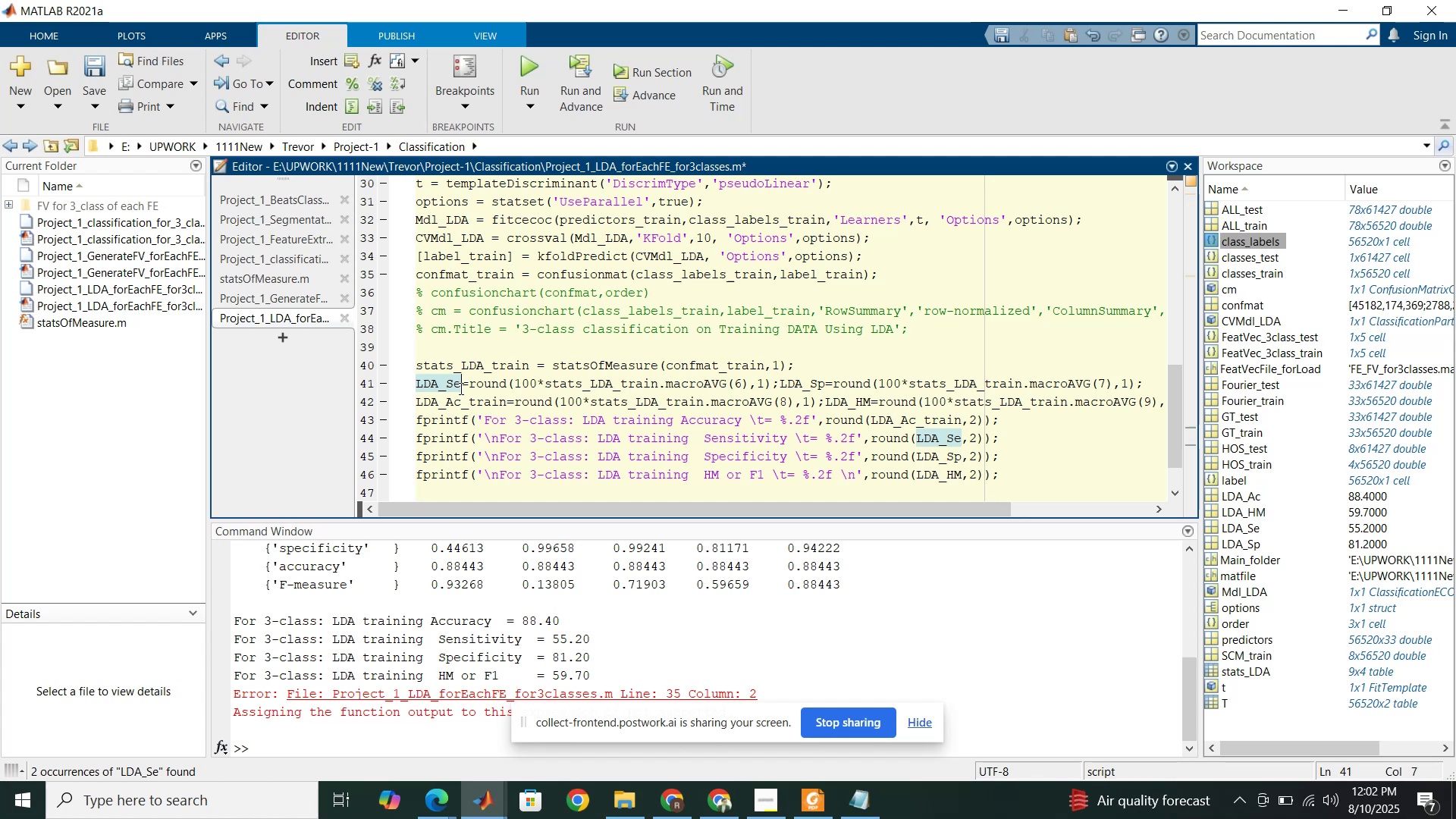 
key(Shift+ShiftLeft)
 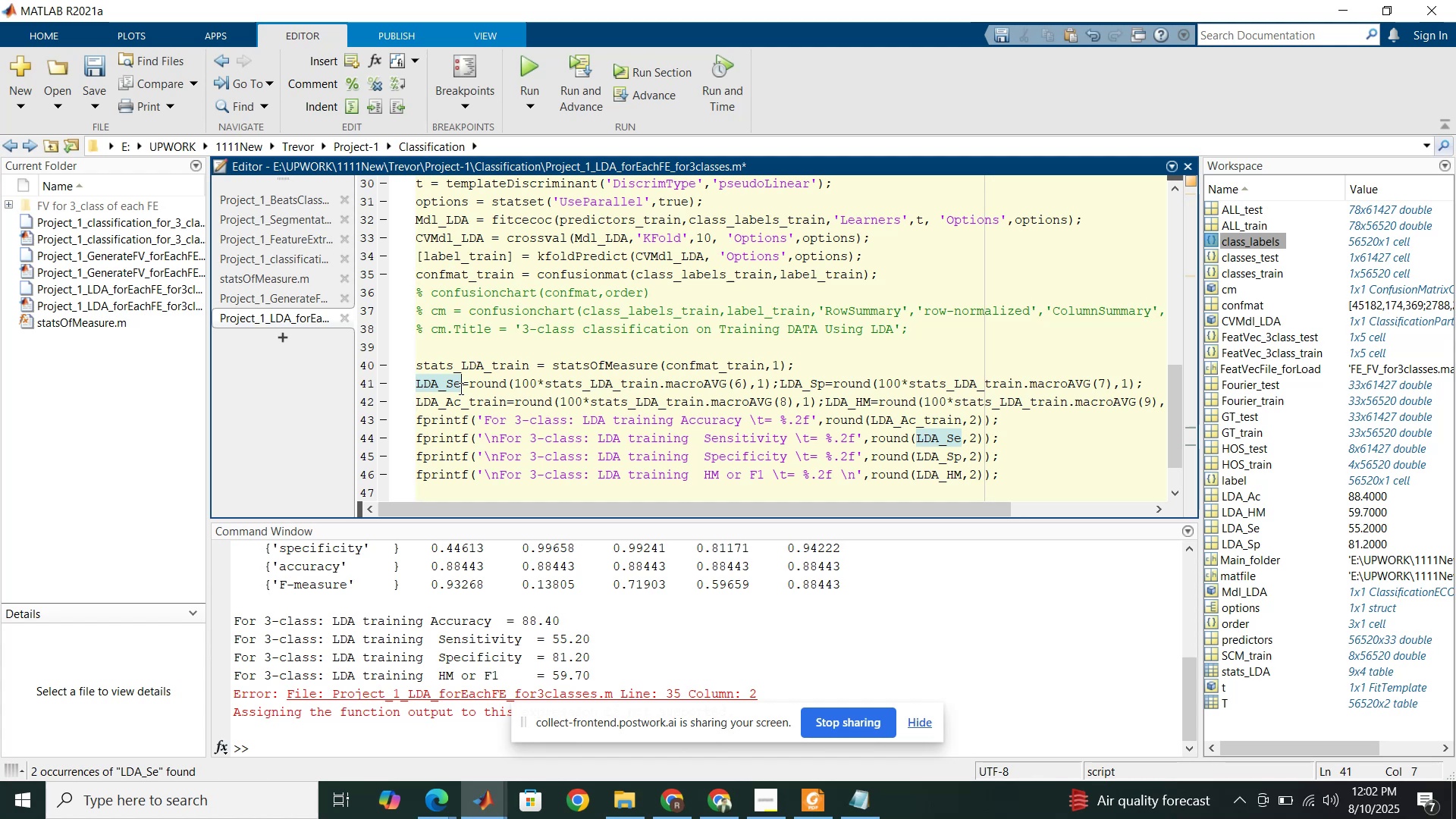 
key(Shift+ShiftLeft)
 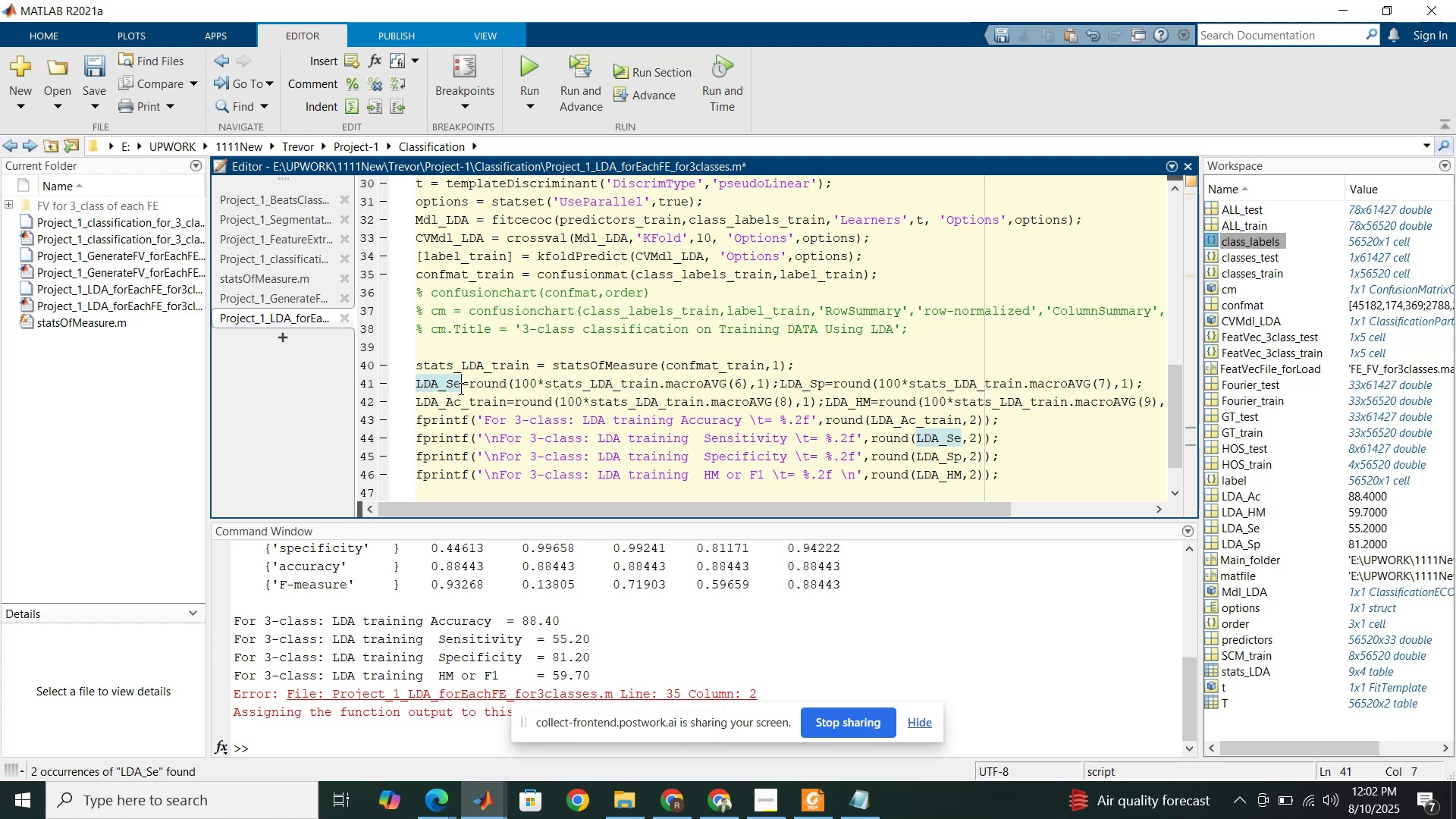 
key(Shift+ShiftLeft)
 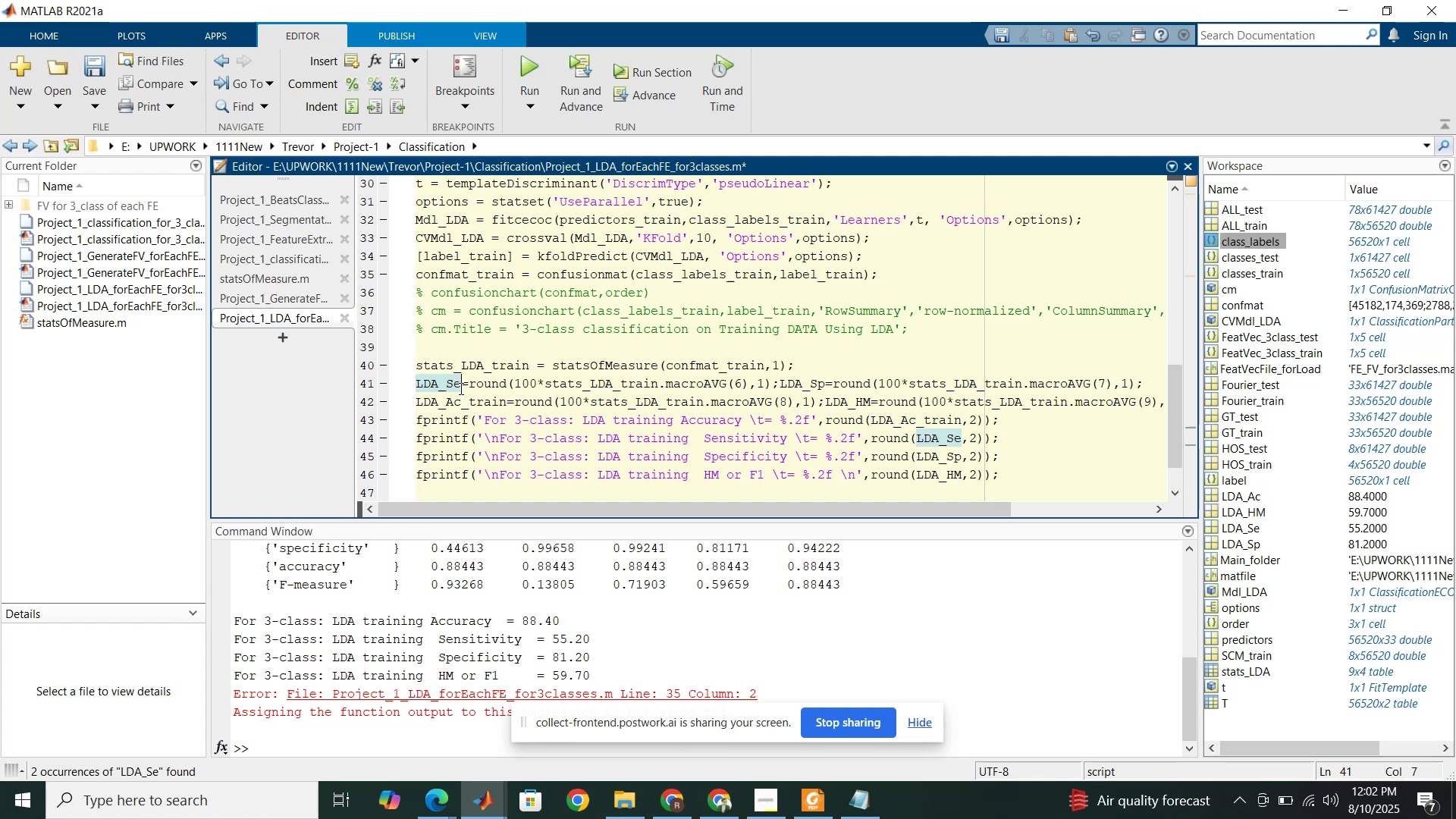 
key(Shift+ShiftLeft)
 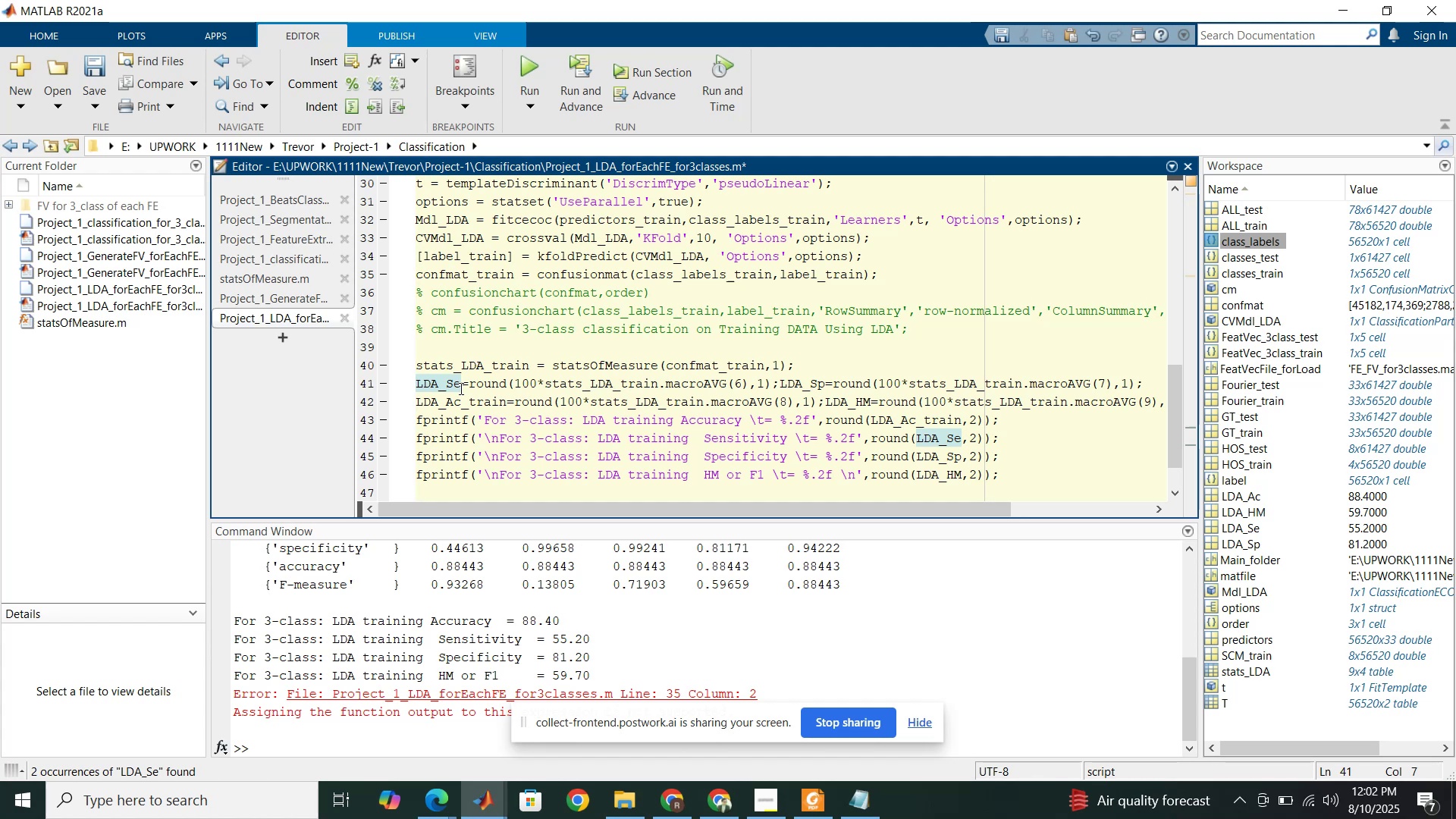 
hold_key(key=ShiftLeft, duration=1.5)
 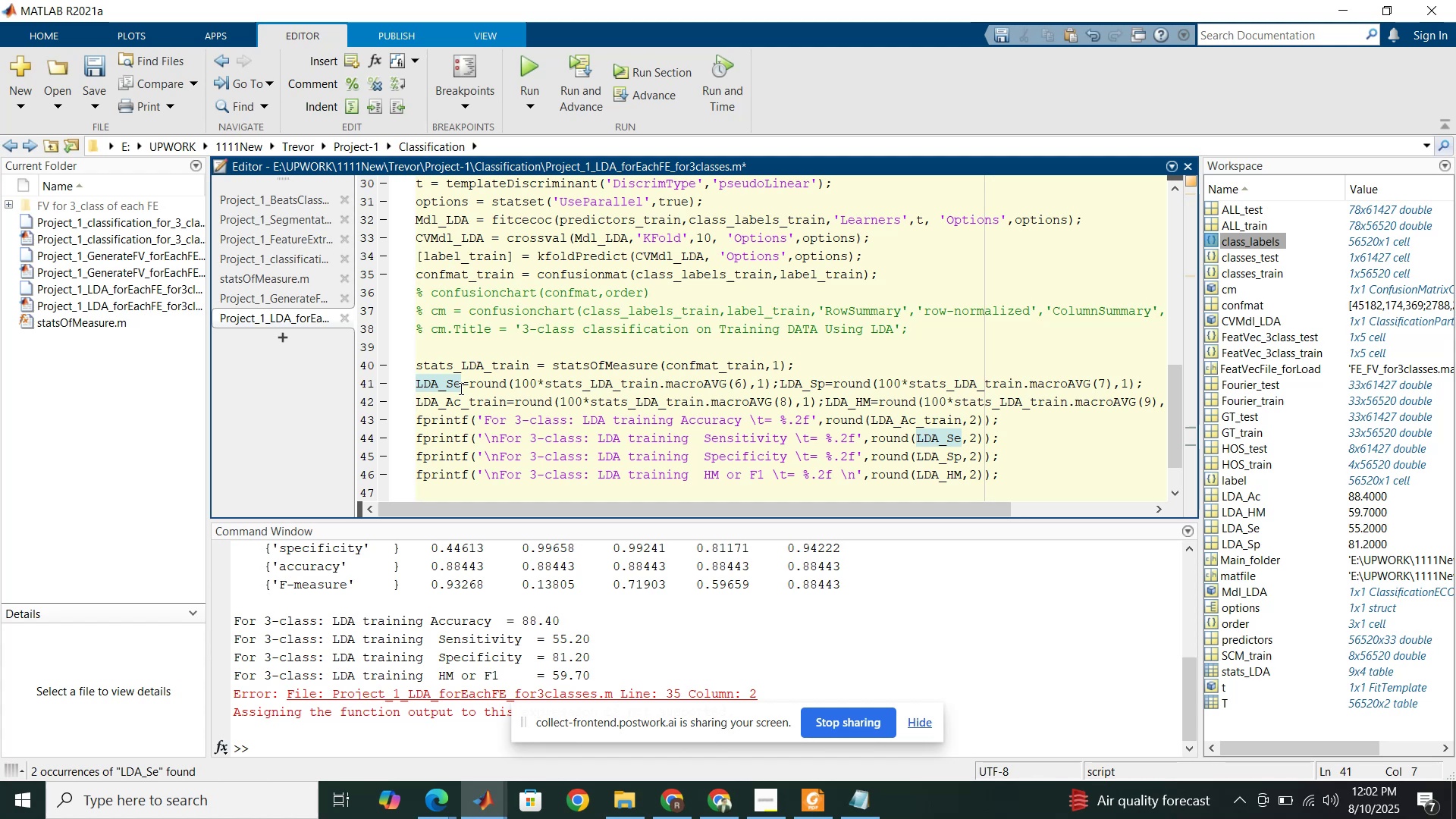 
hold_key(key=ShiftLeft, duration=0.36)
 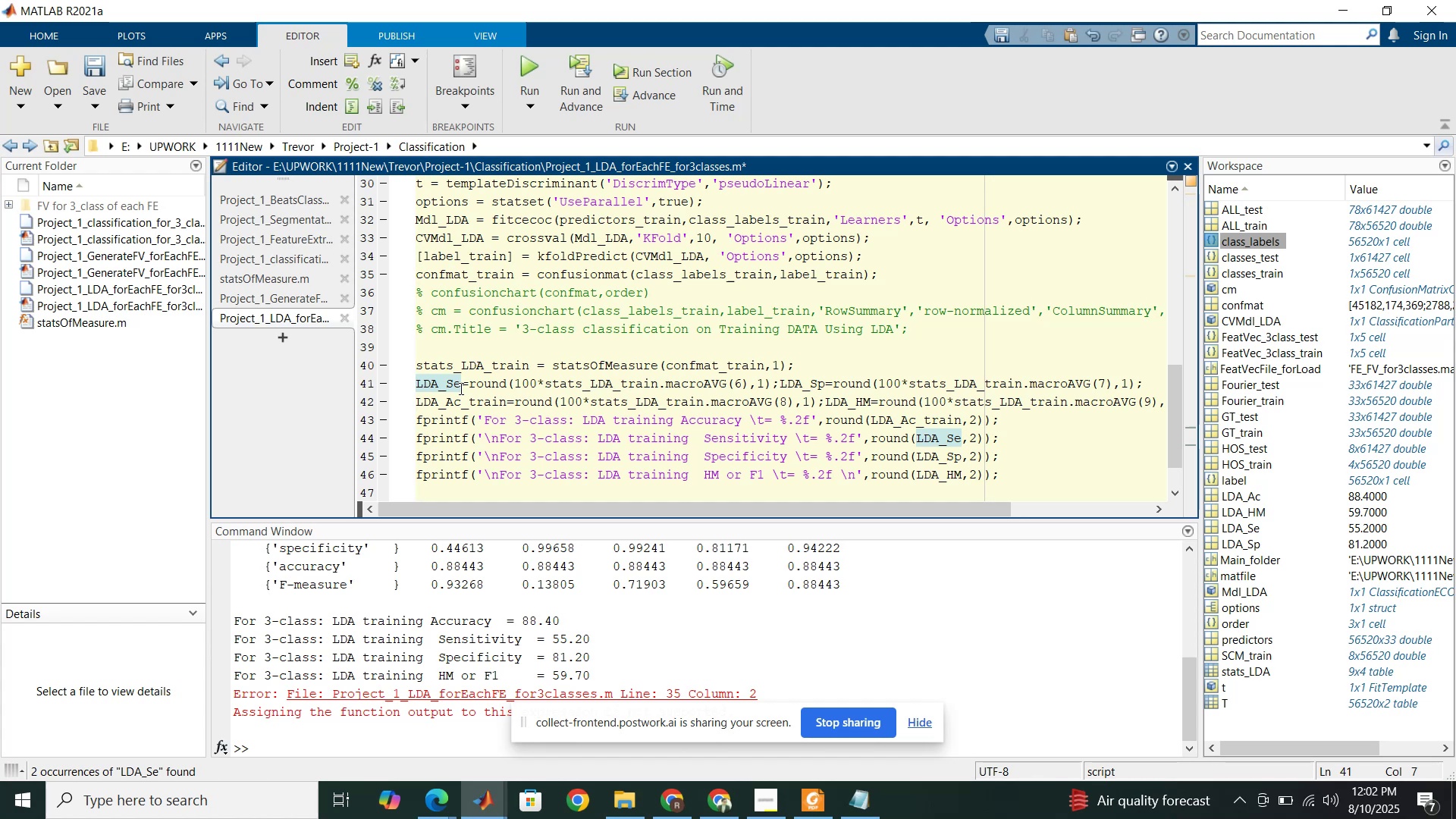 
key(Control+V)
 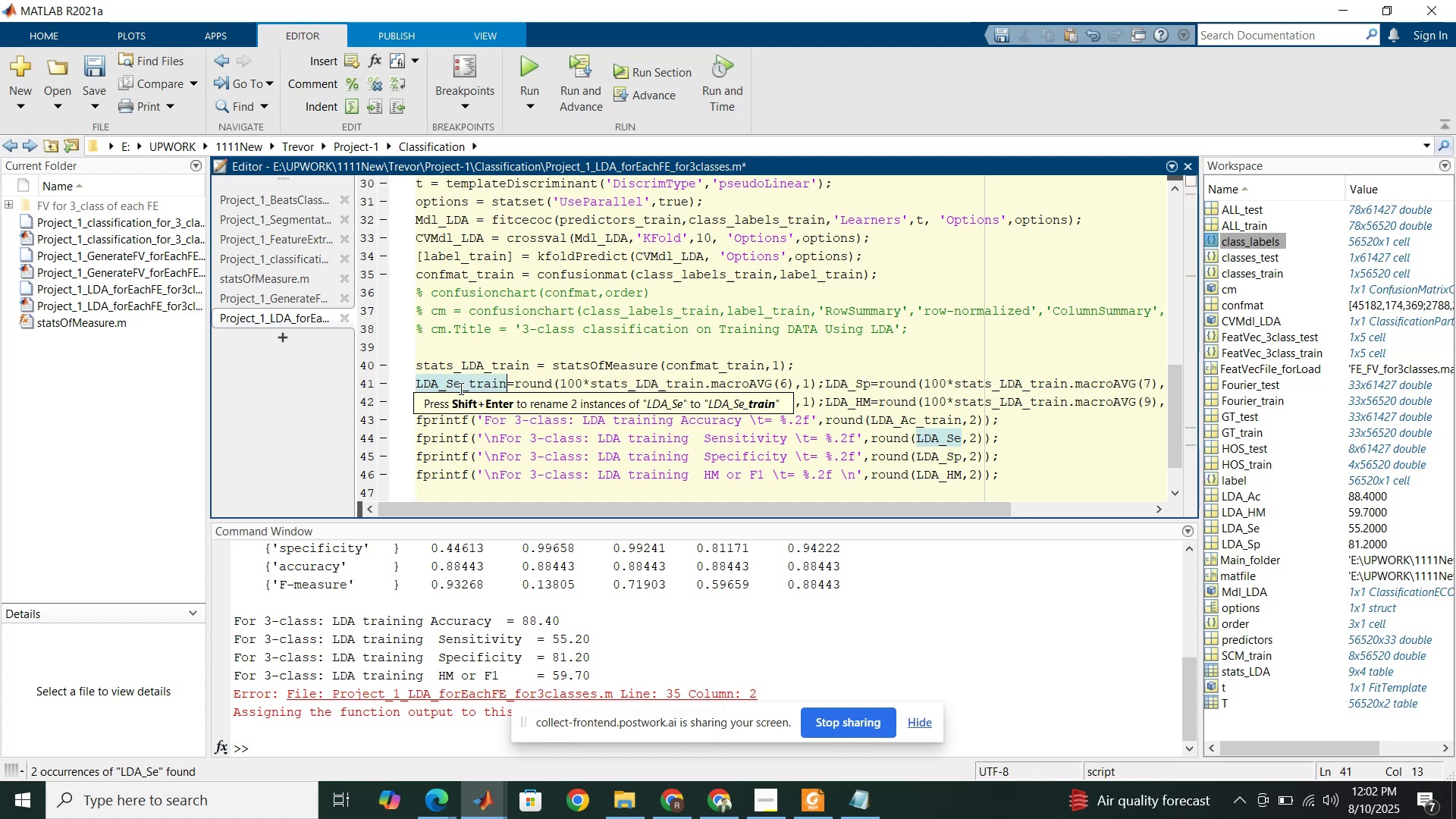 
key(Shift+Enter)
 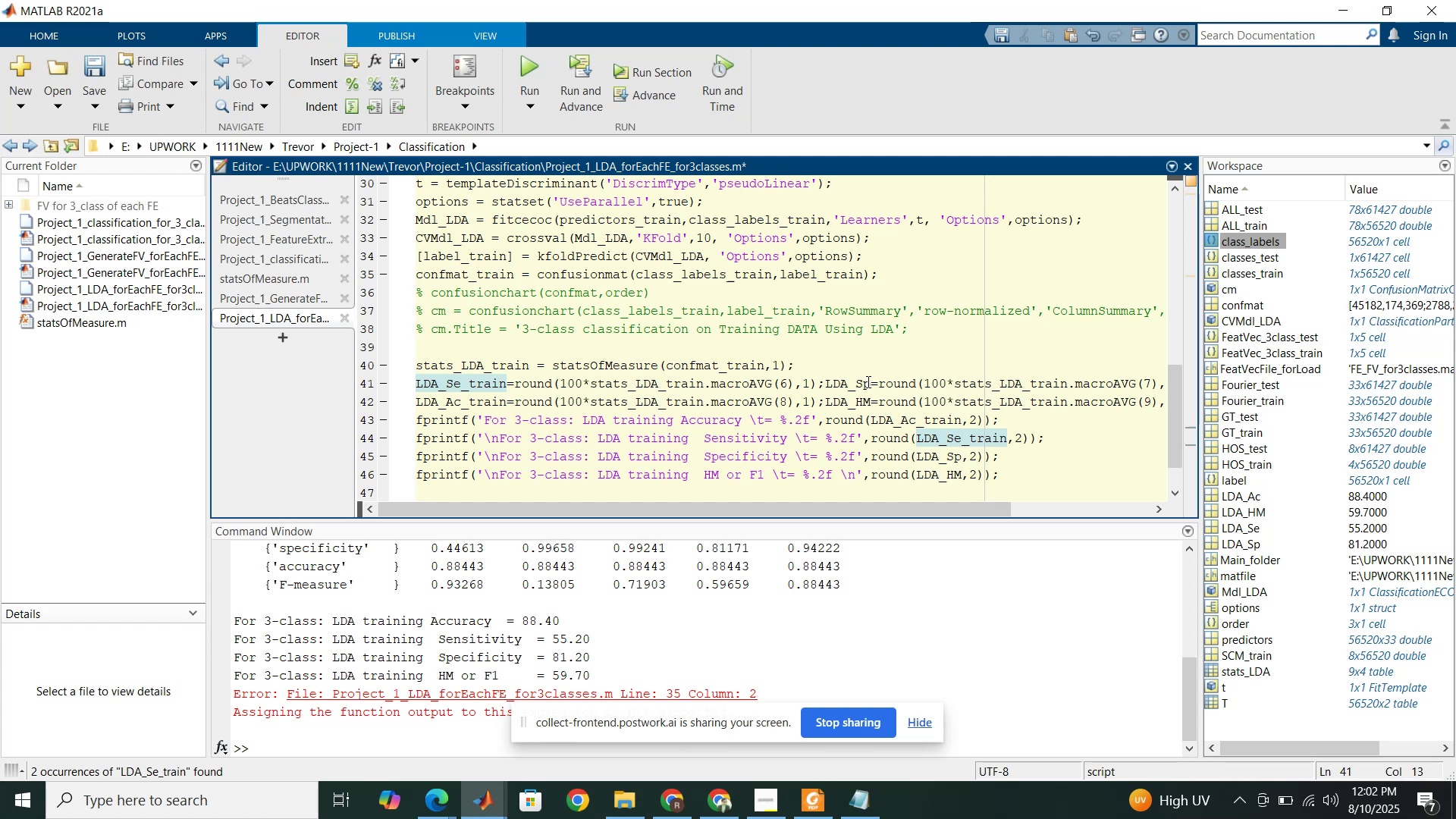 
left_click([870, 382])
 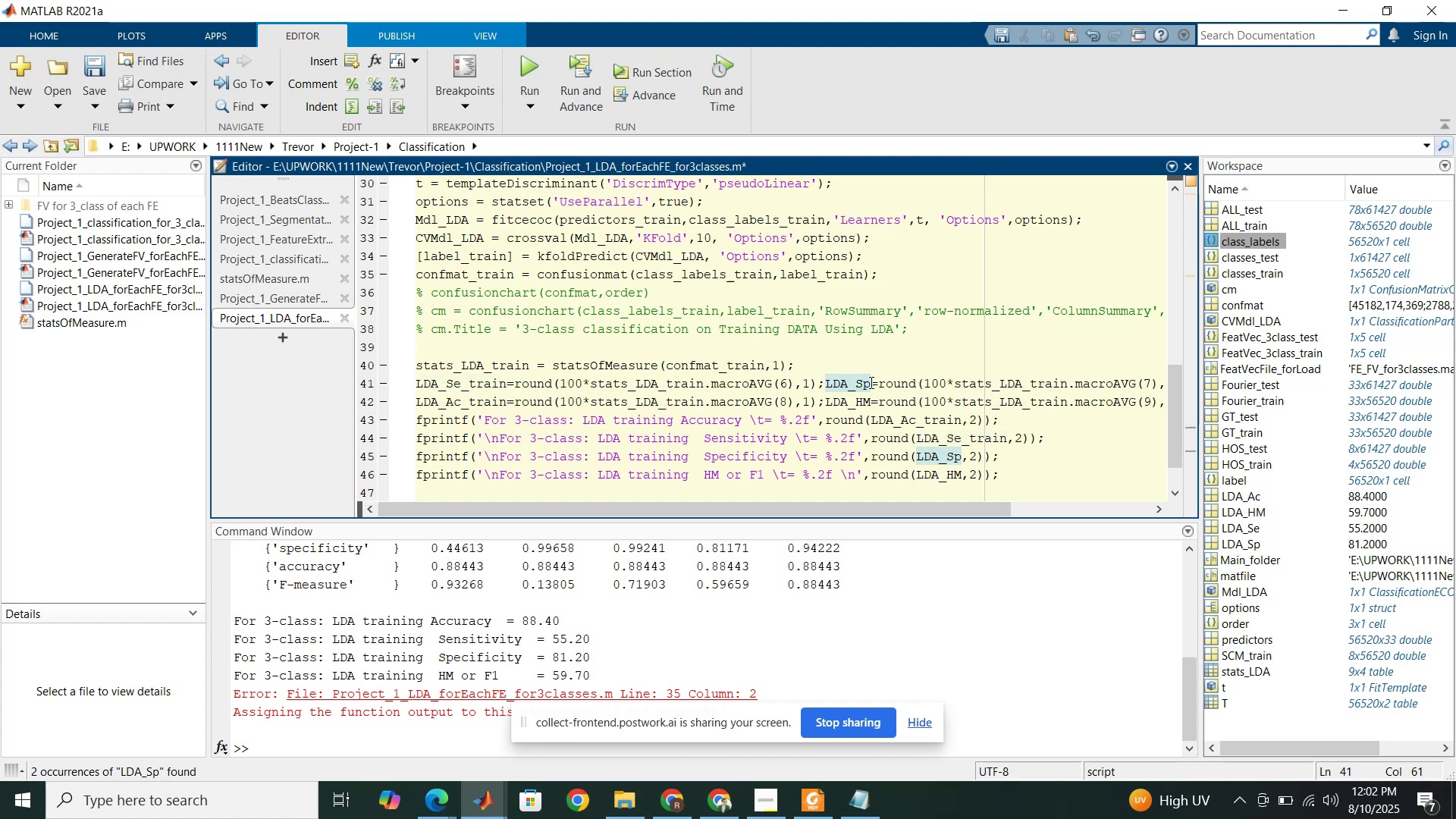 
key(Control+V)
 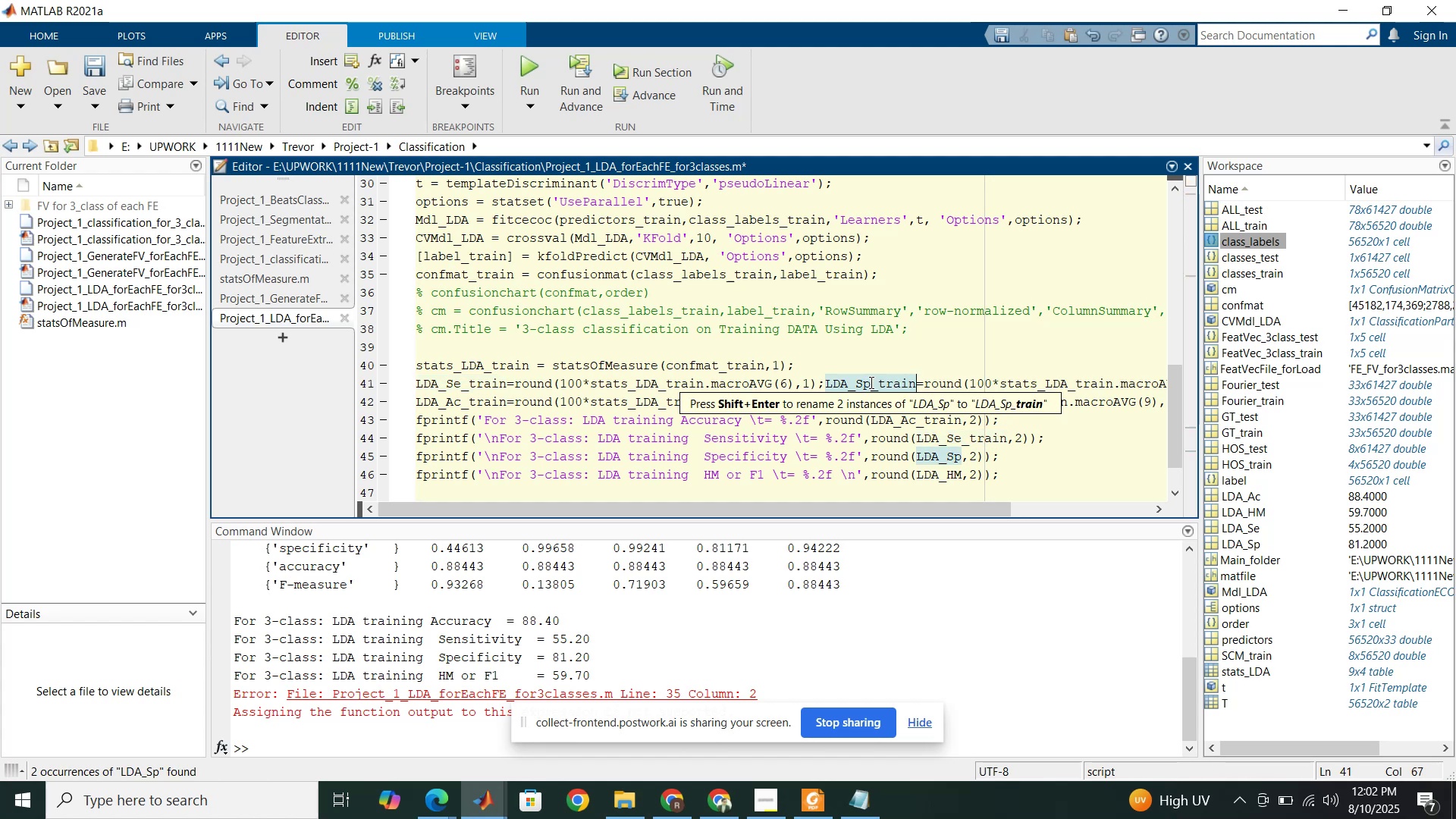 
key(Shift+Enter)
 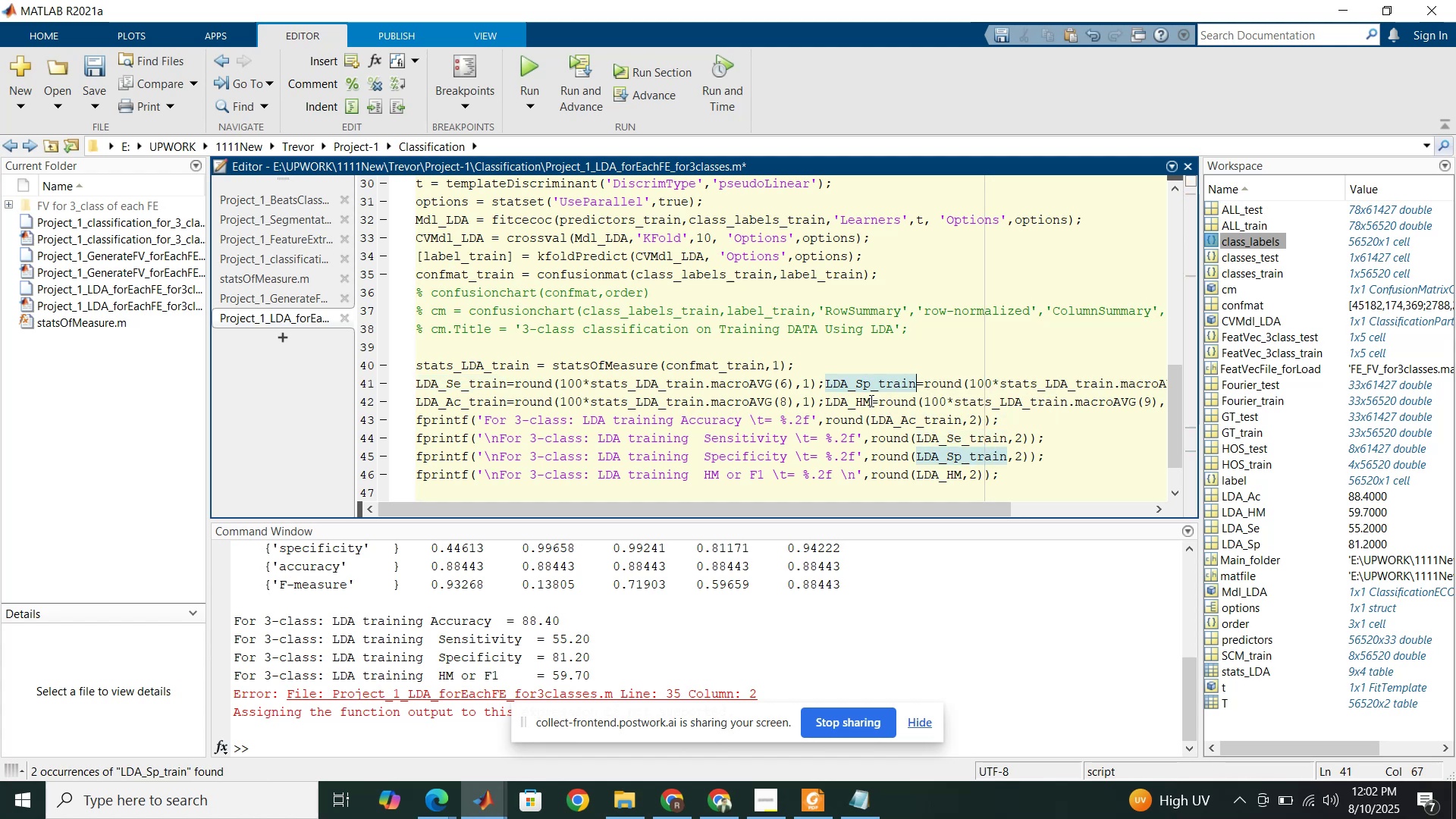 
left_click([870, 400])
 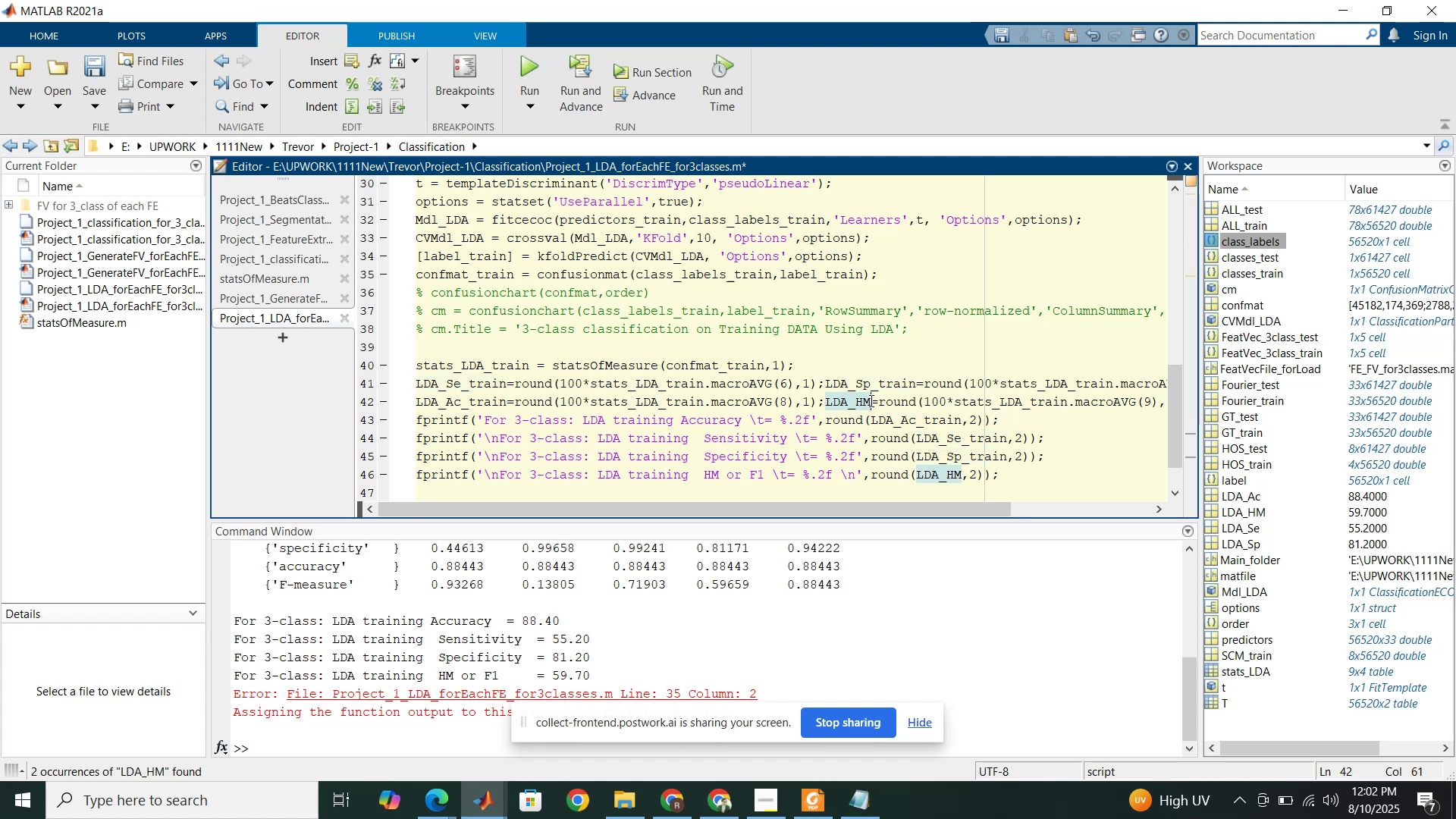 
key(Control+V)
 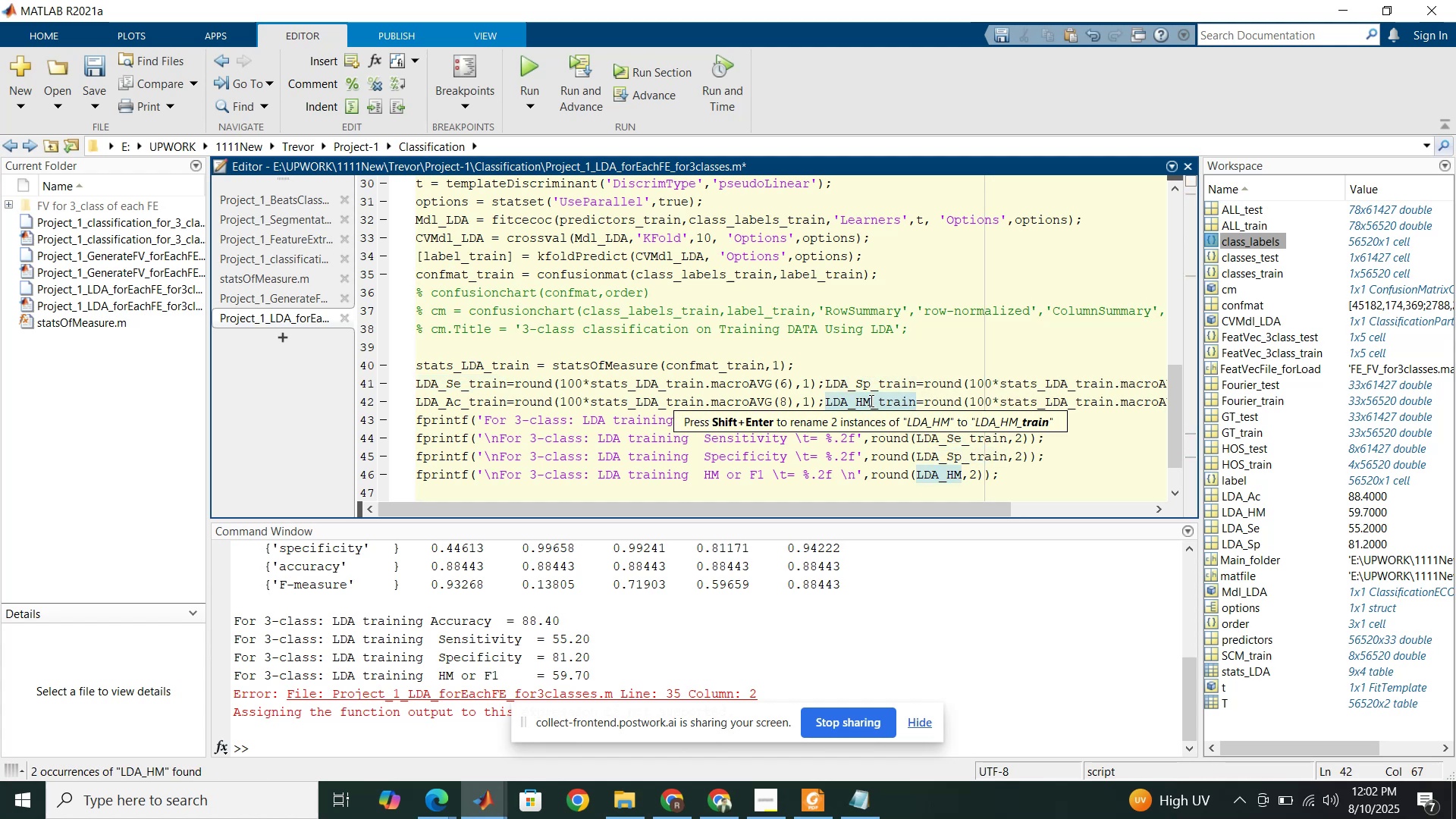 
key(Shift+Enter)
 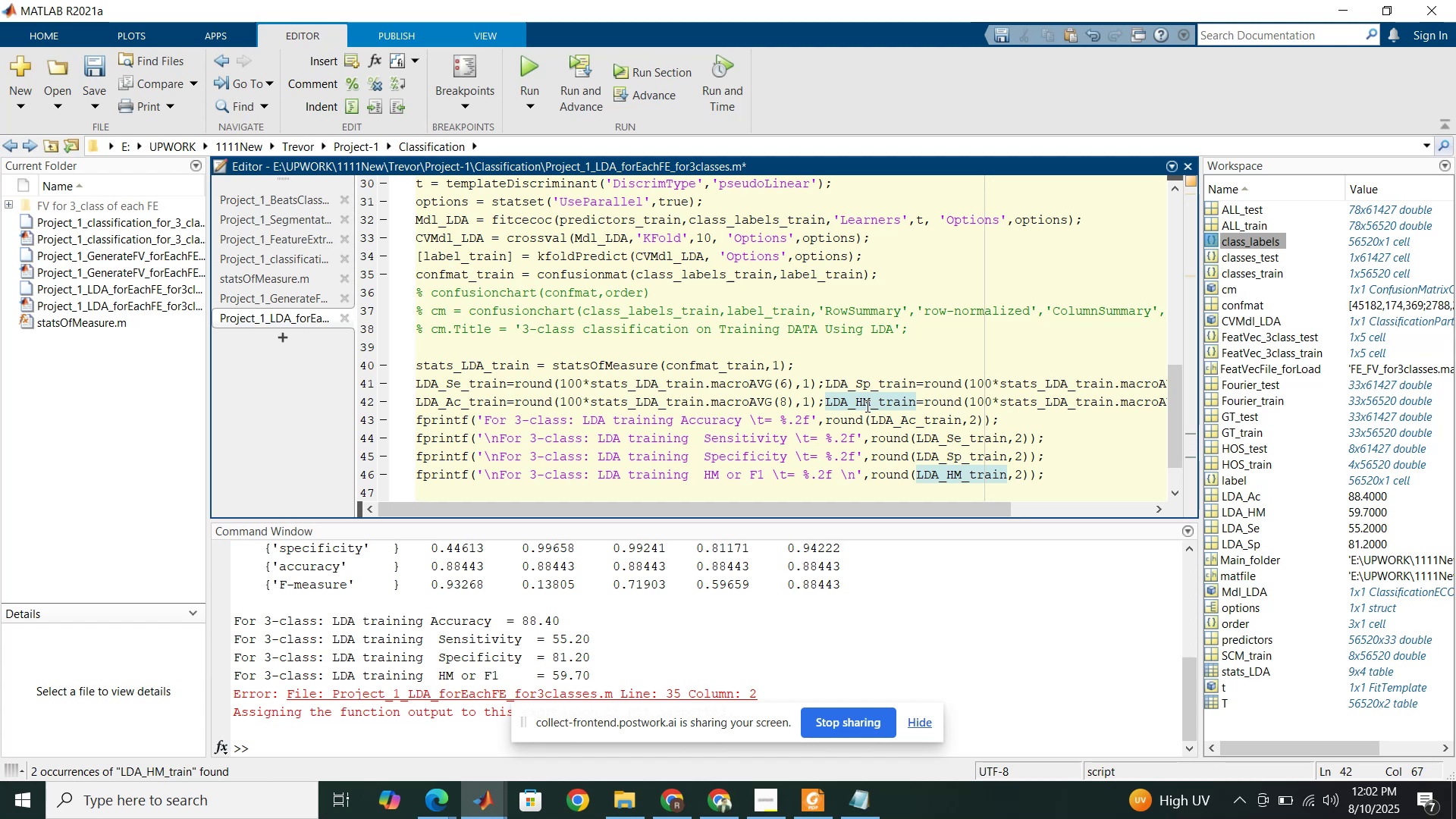 
scroll: coordinate [814, 407], scroll_direction: up, amount: 3.0
 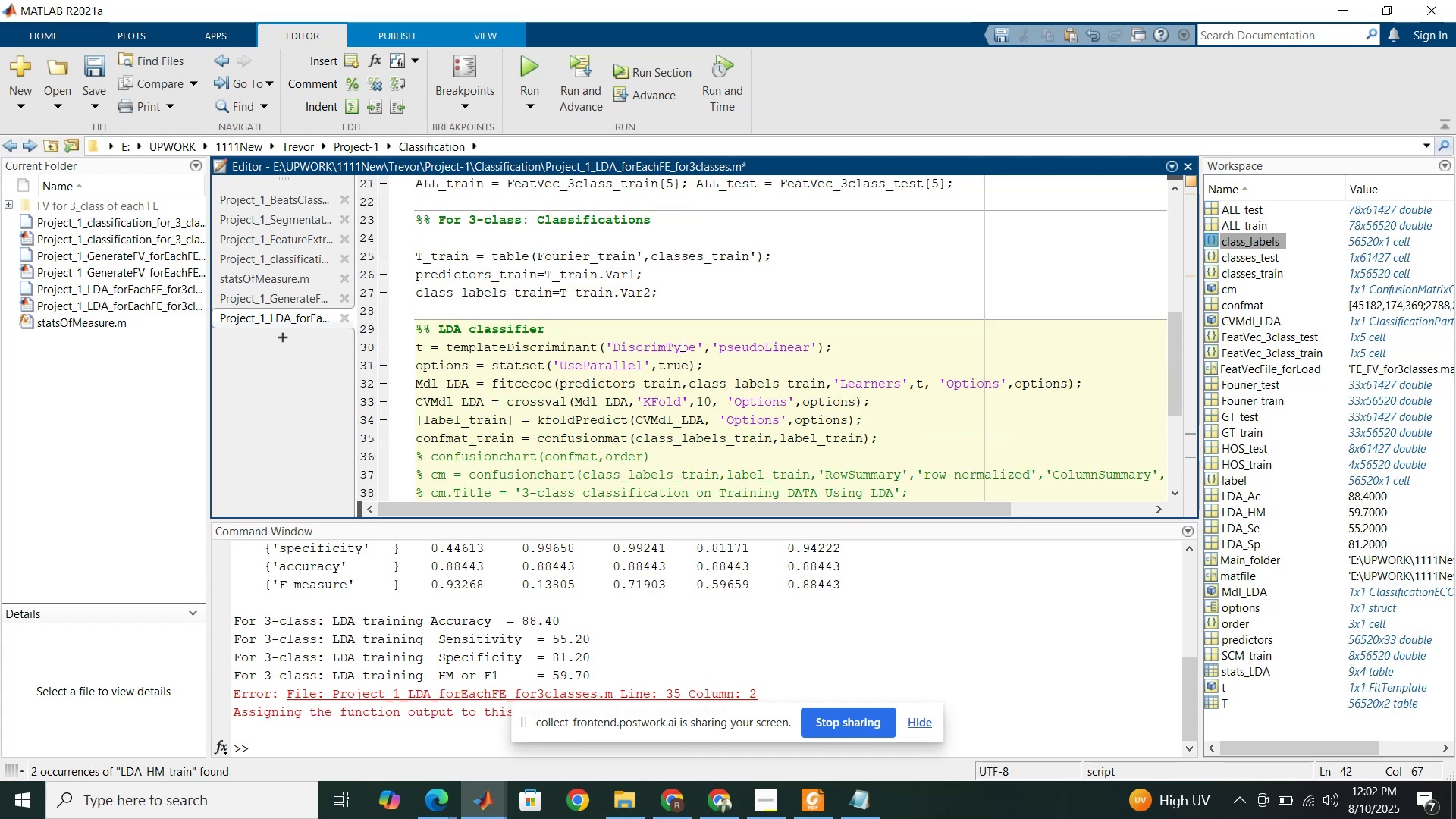 
scroll: coordinate [681, 345], scroll_direction: down, amount: 2.0
 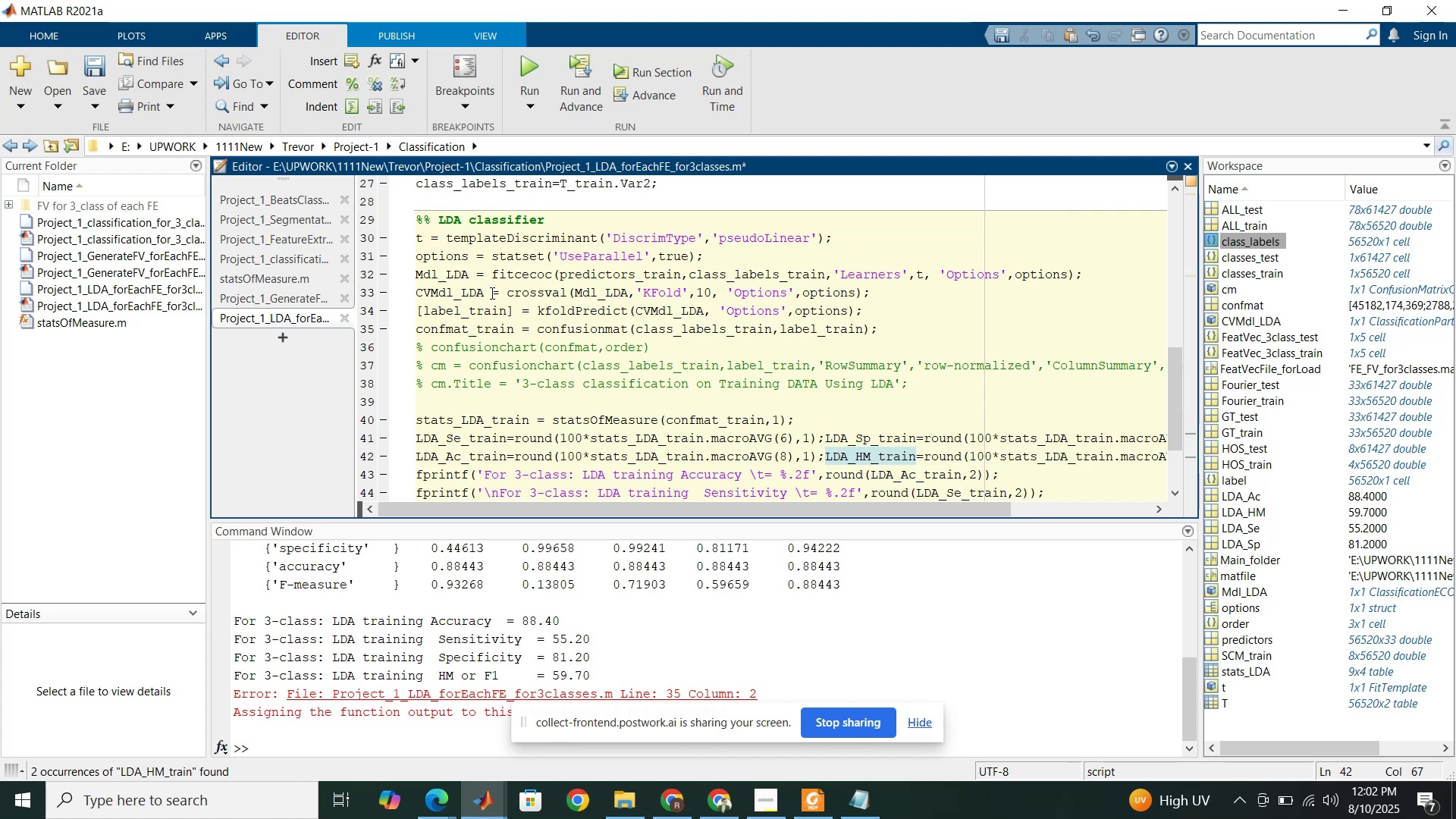 
wait(18.26)
 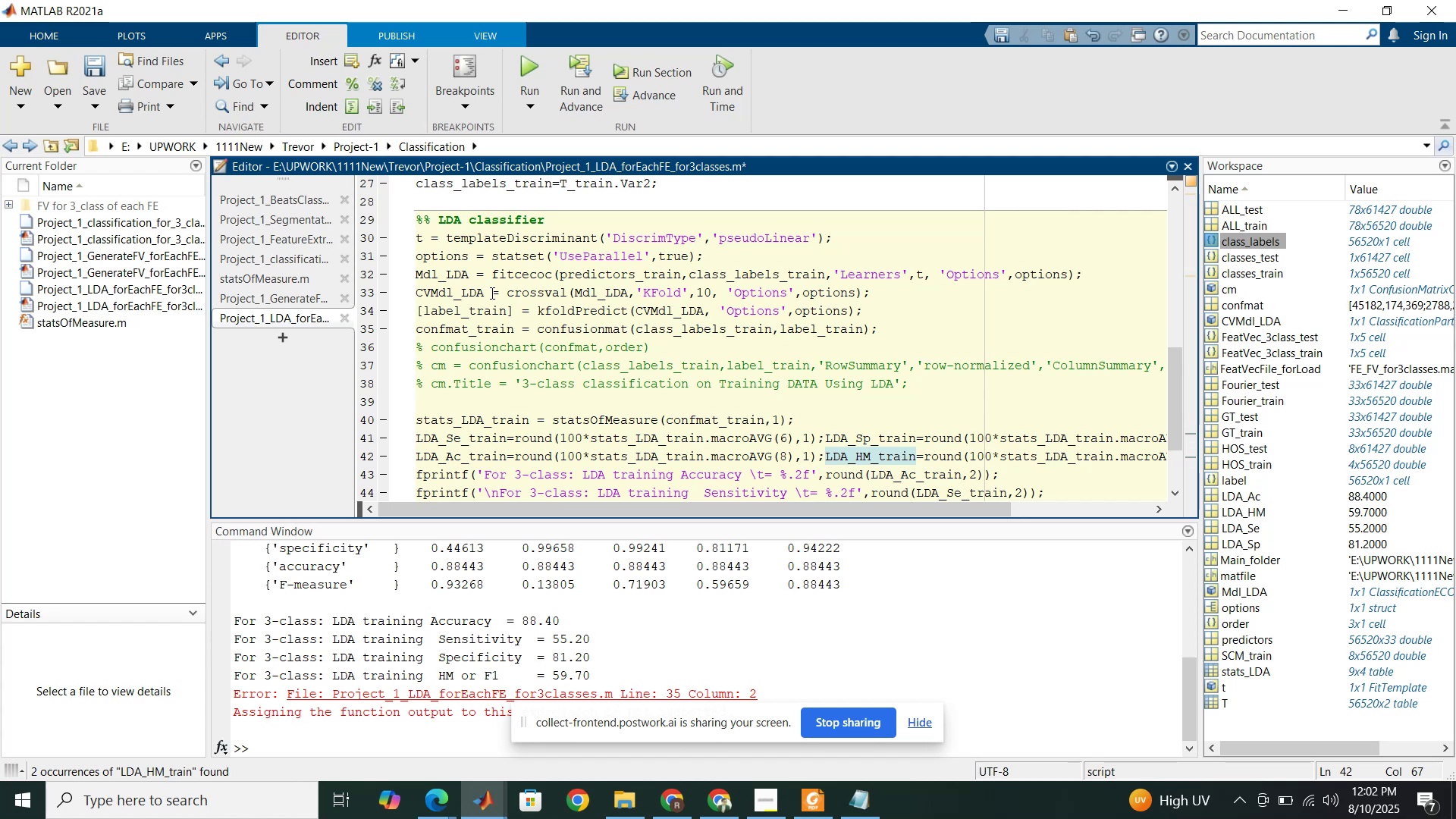 
left_click([472, 277])
 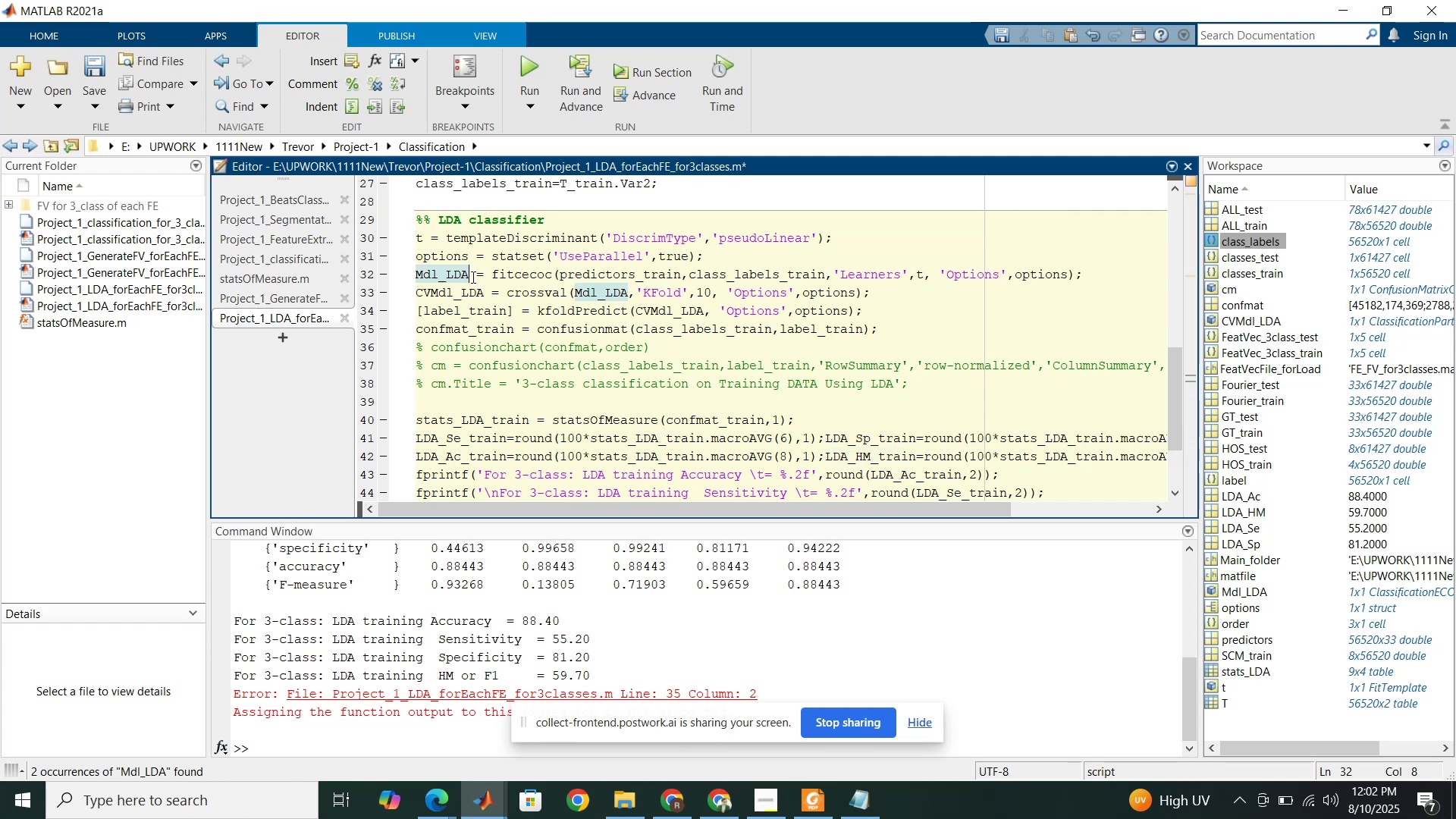 
key(Control+V)
 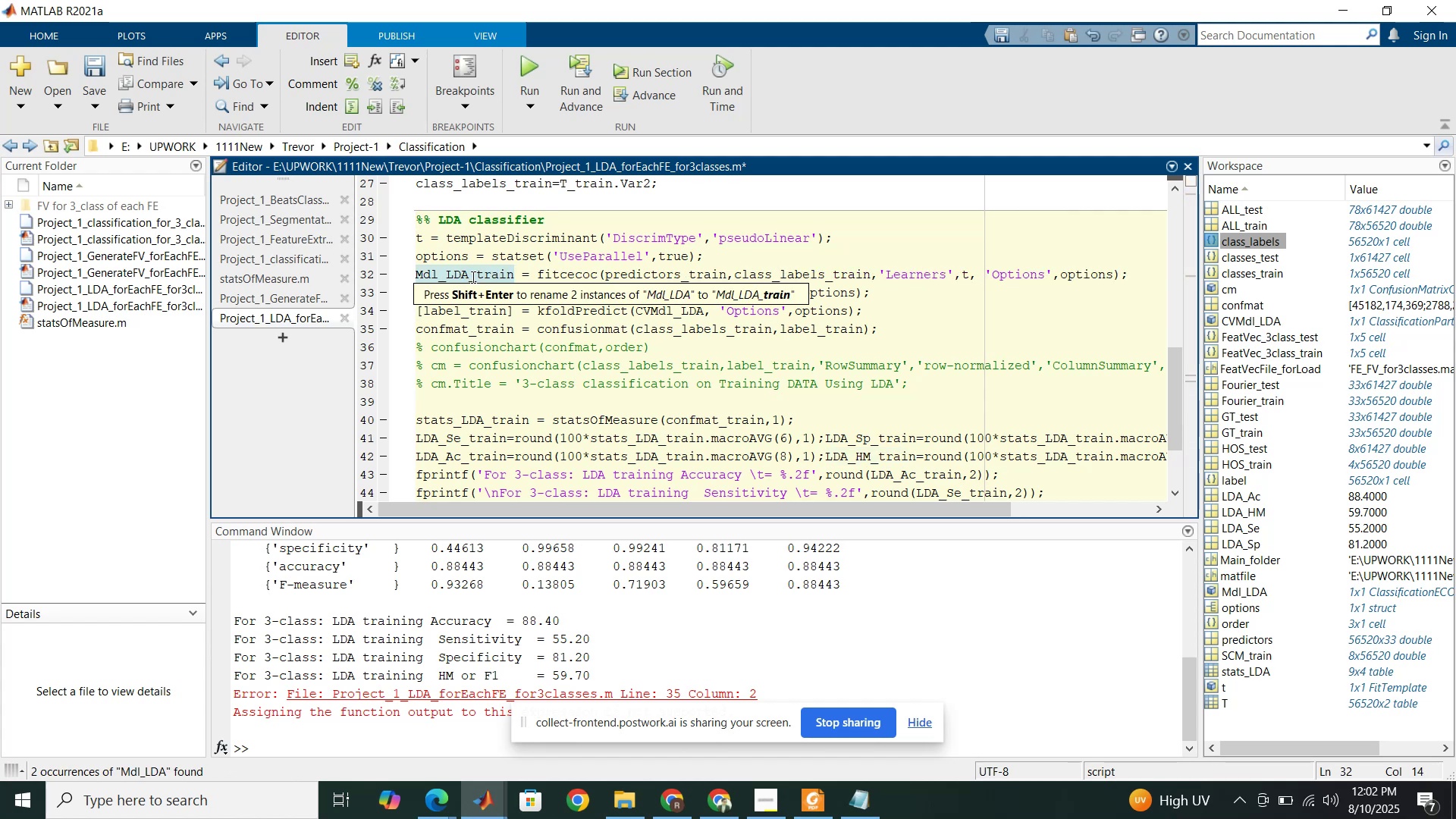 
key(Shift+Enter)
 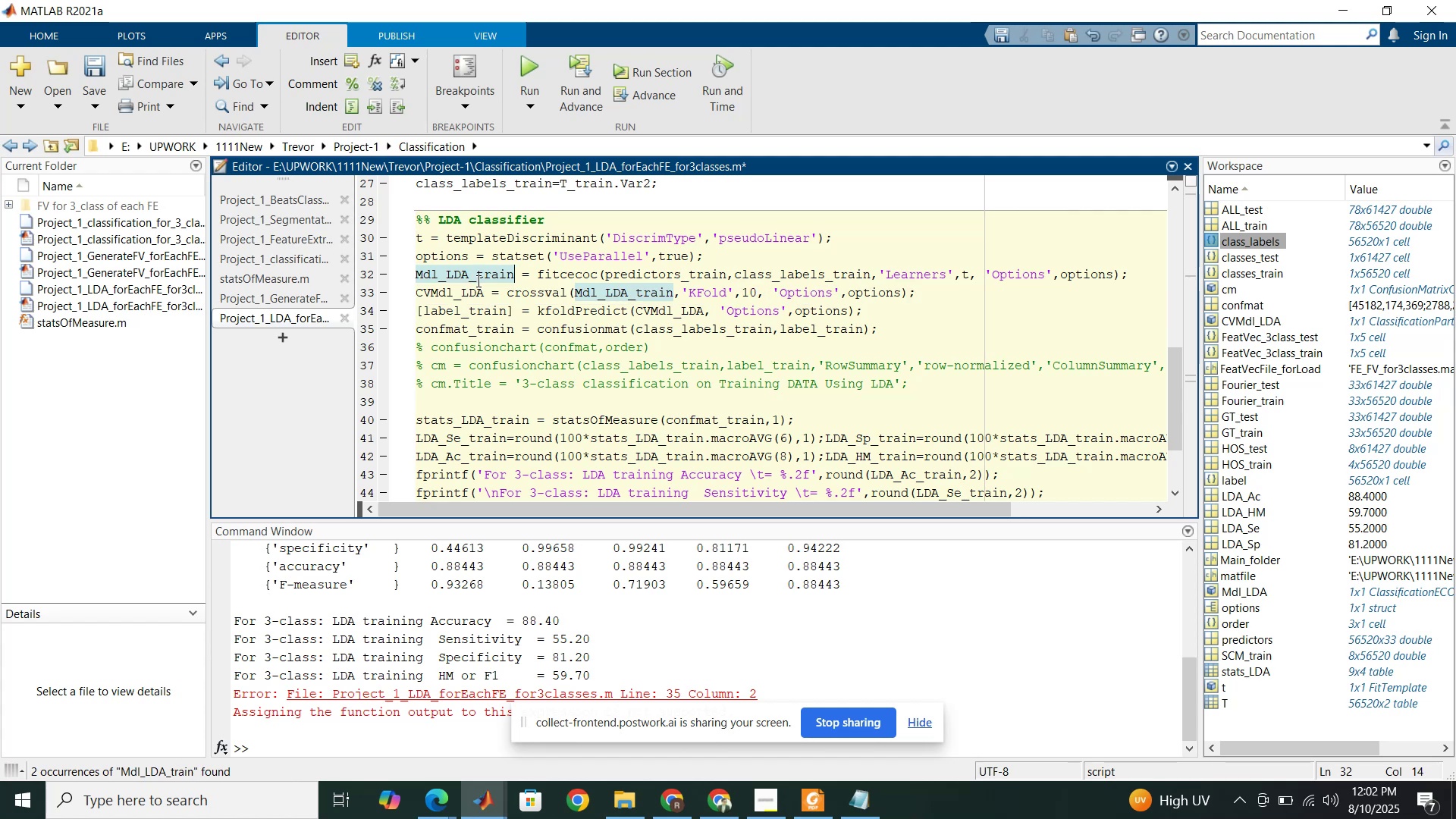 
left_click([485, 290])
 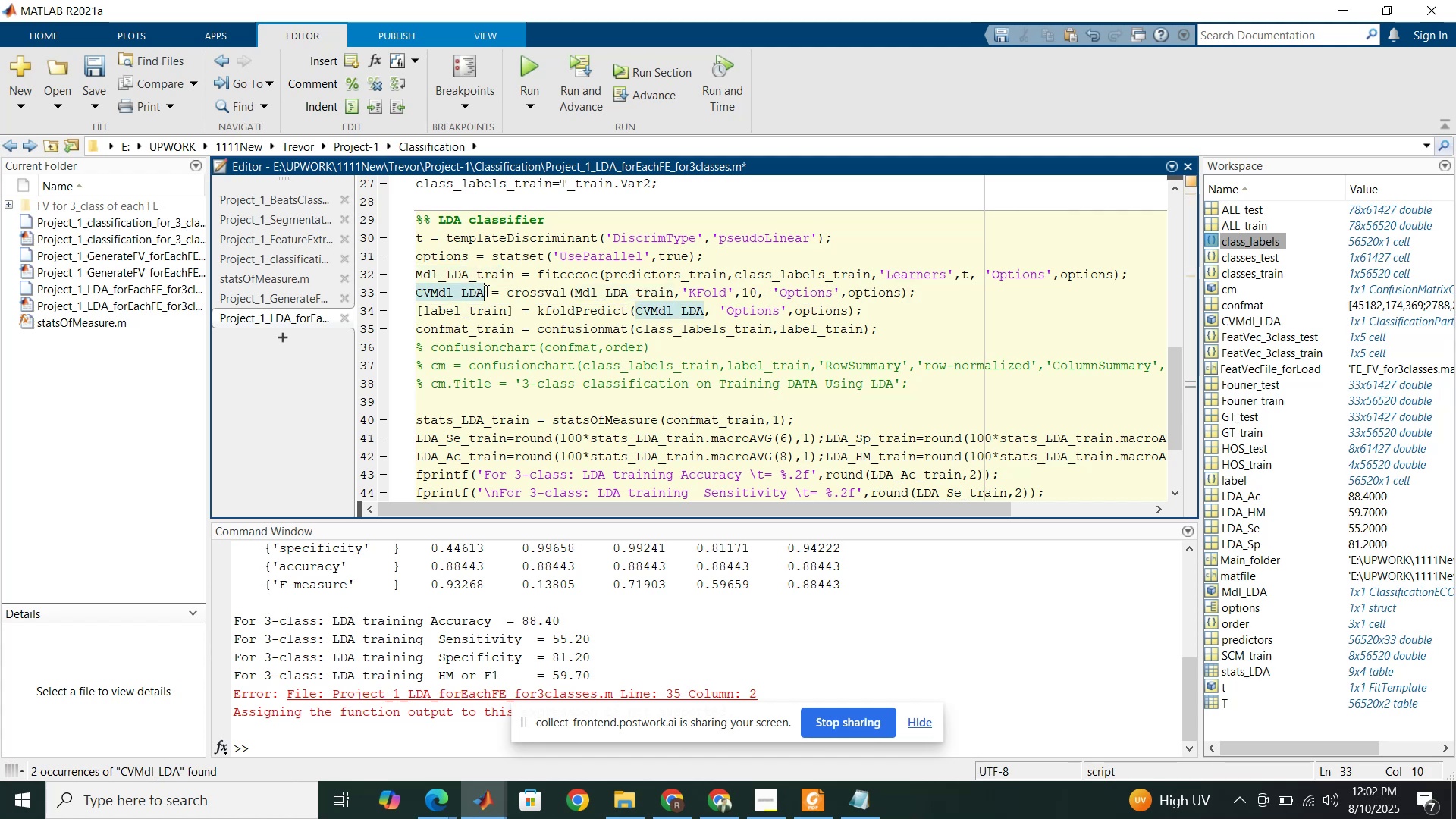 
key(Control+V)
 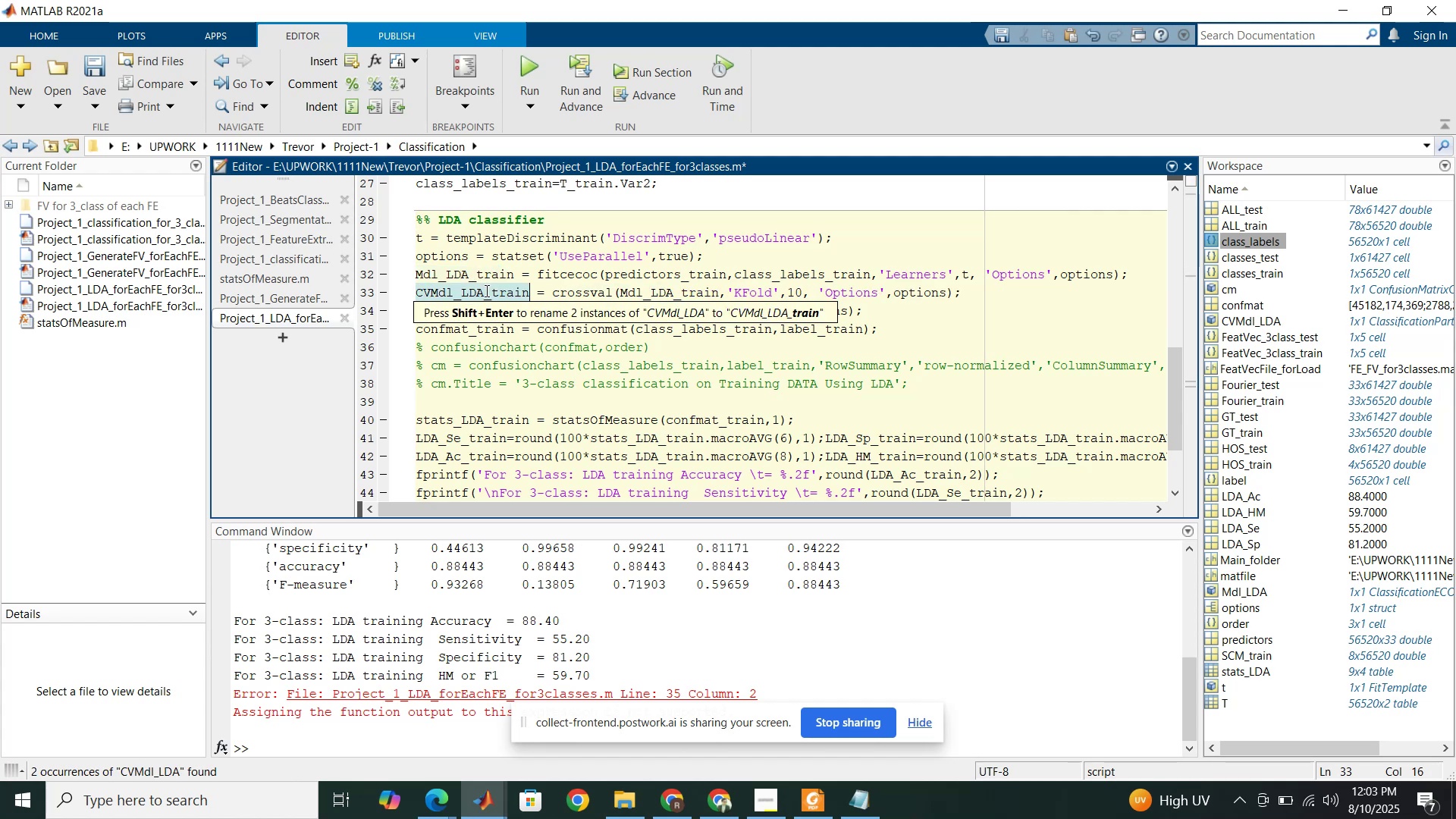 
key(Shift+Enter)
 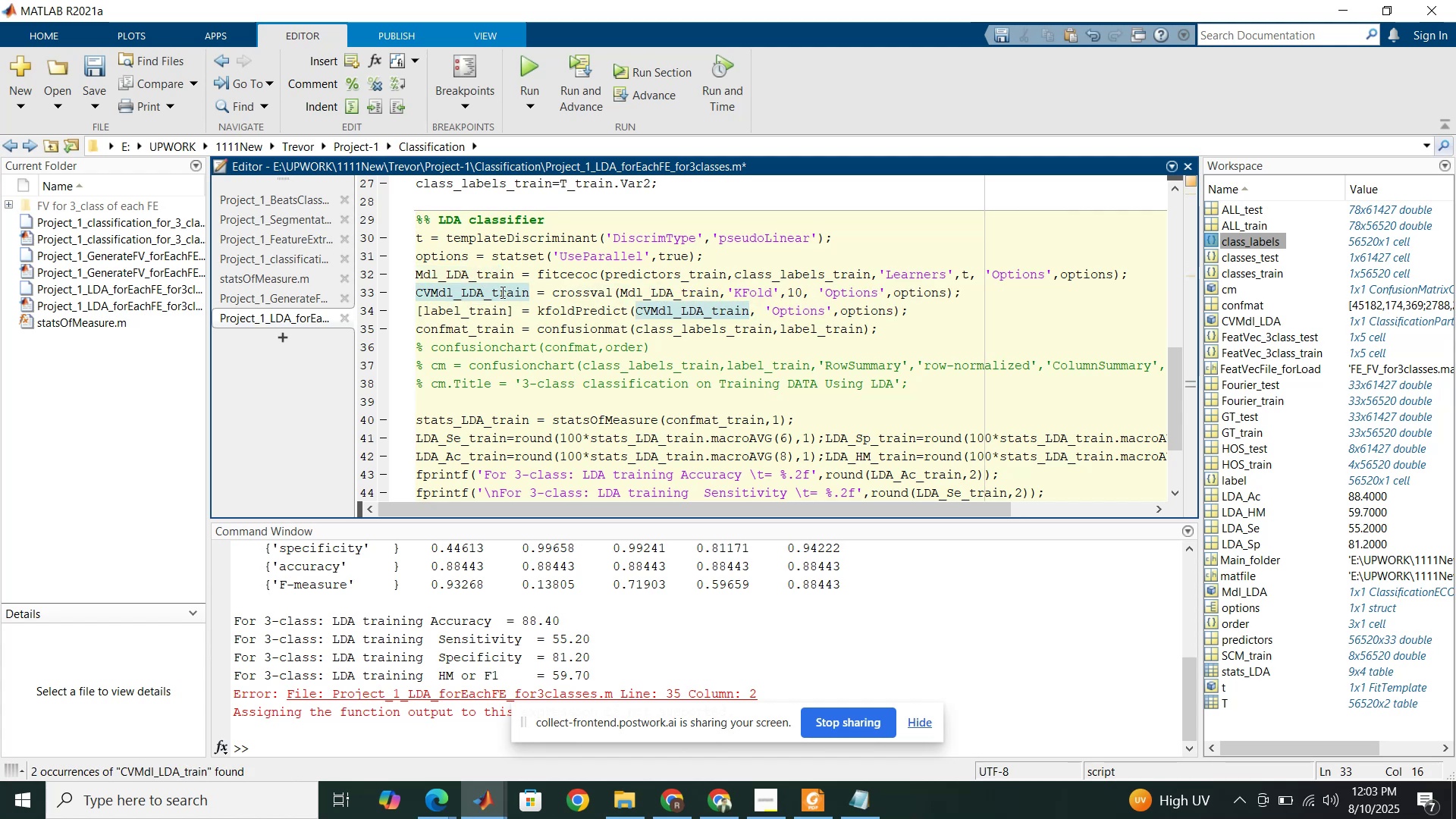 
left_click([546, 309])
 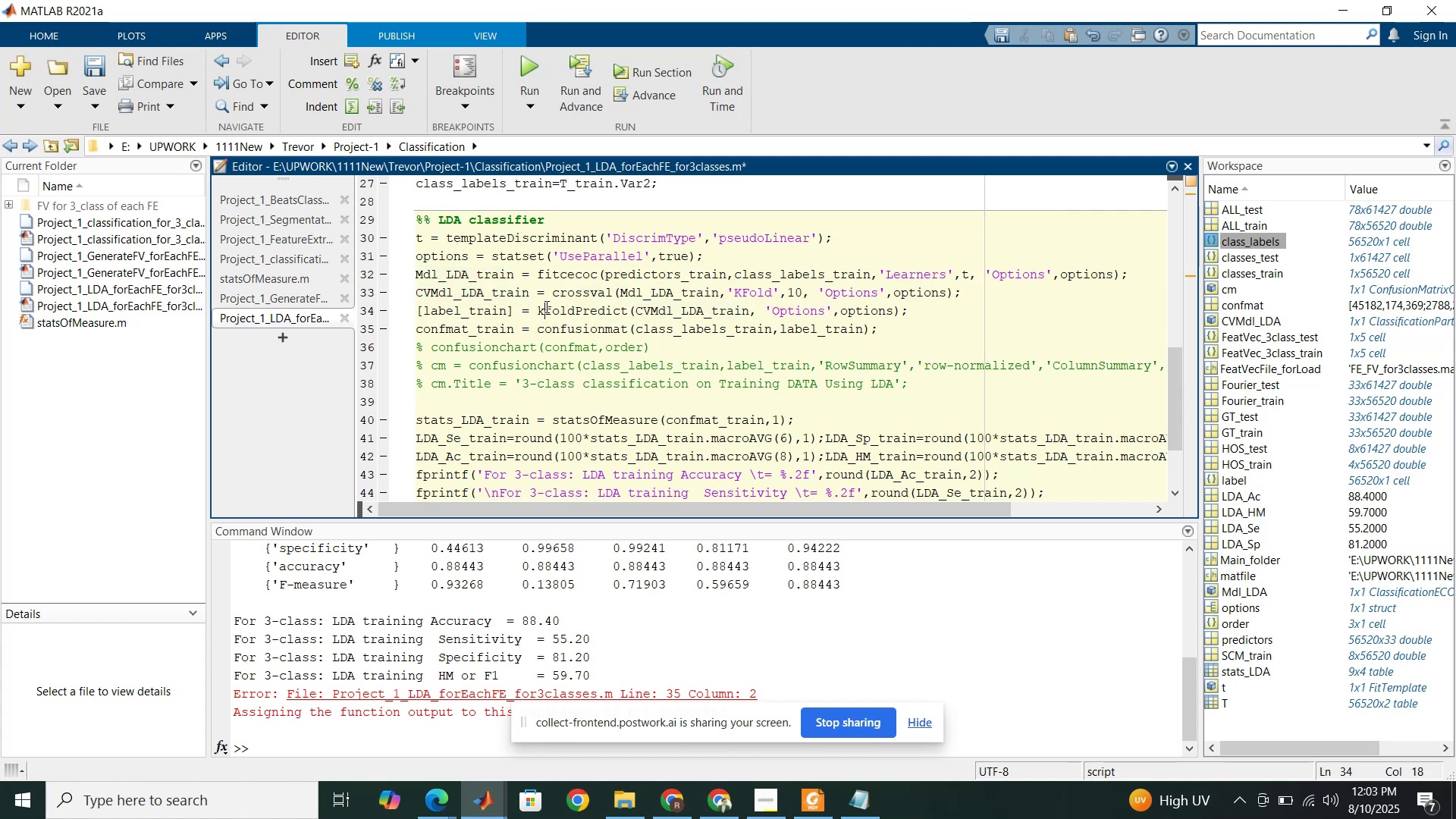 
scroll: coordinate [499, 323], scroll_direction: down, amount: 5.0
 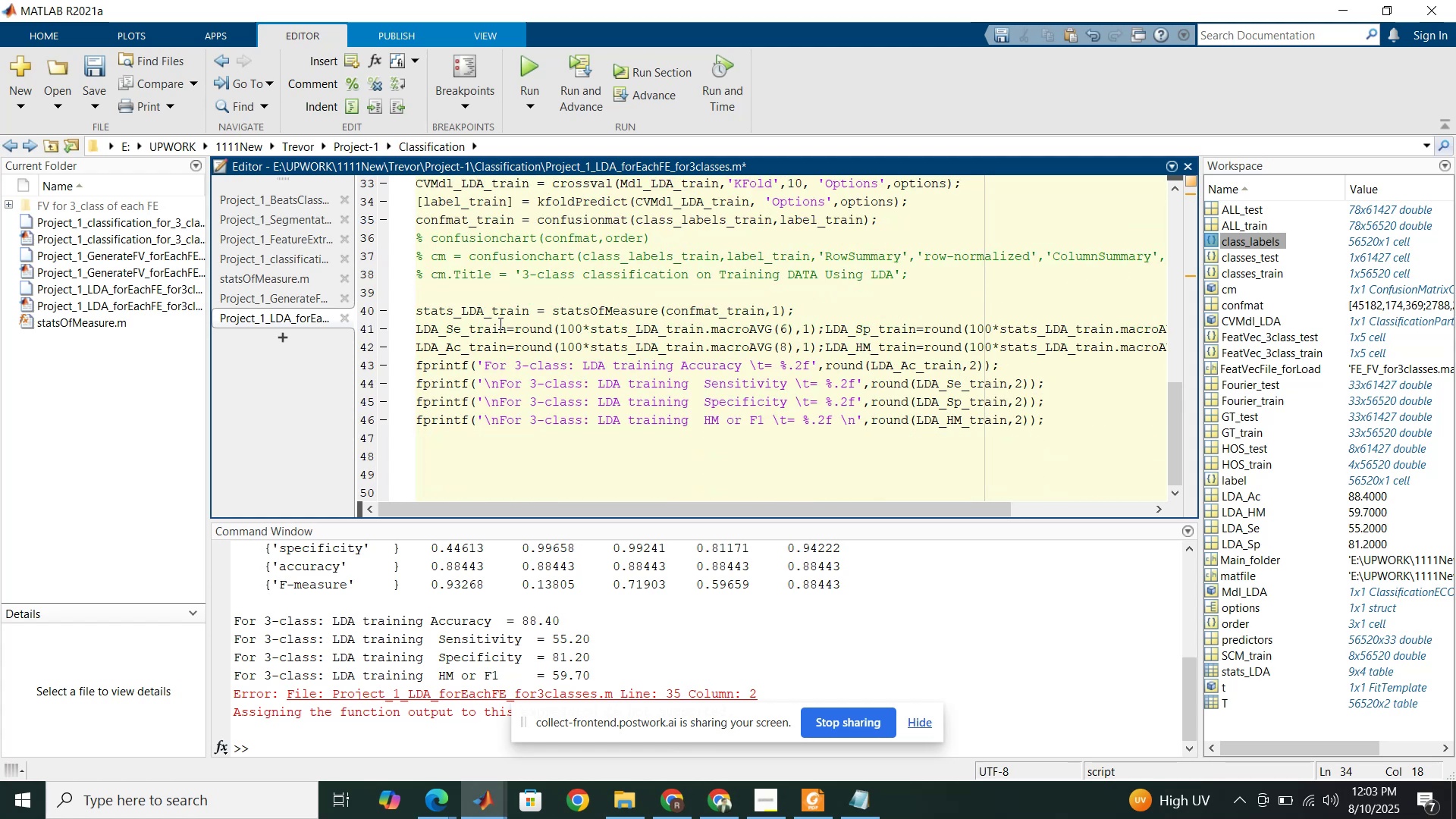 
scroll: coordinate [499, 323], scroll_direction: up, amount: 5.0
 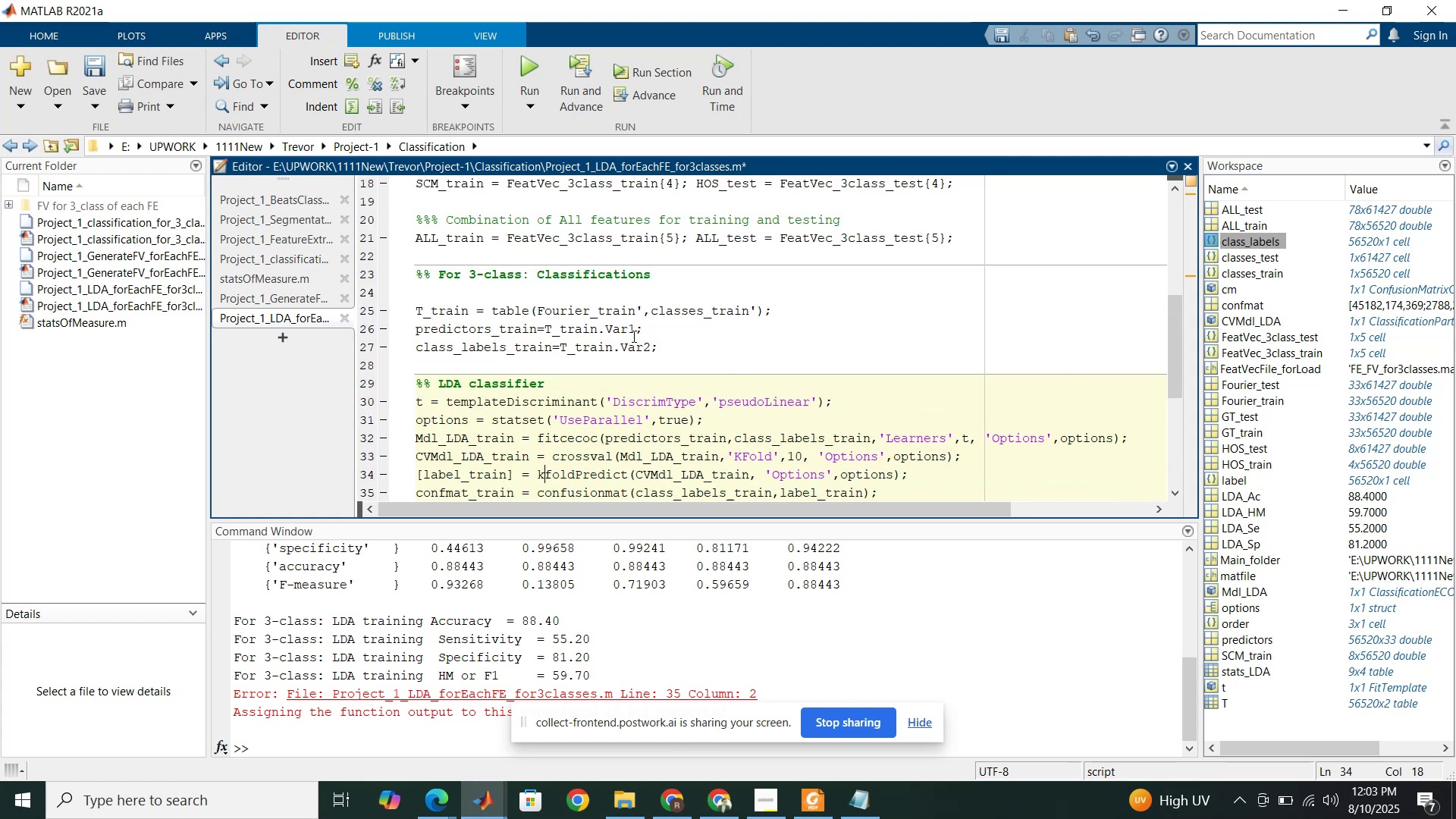 
left_click([669, 347])
 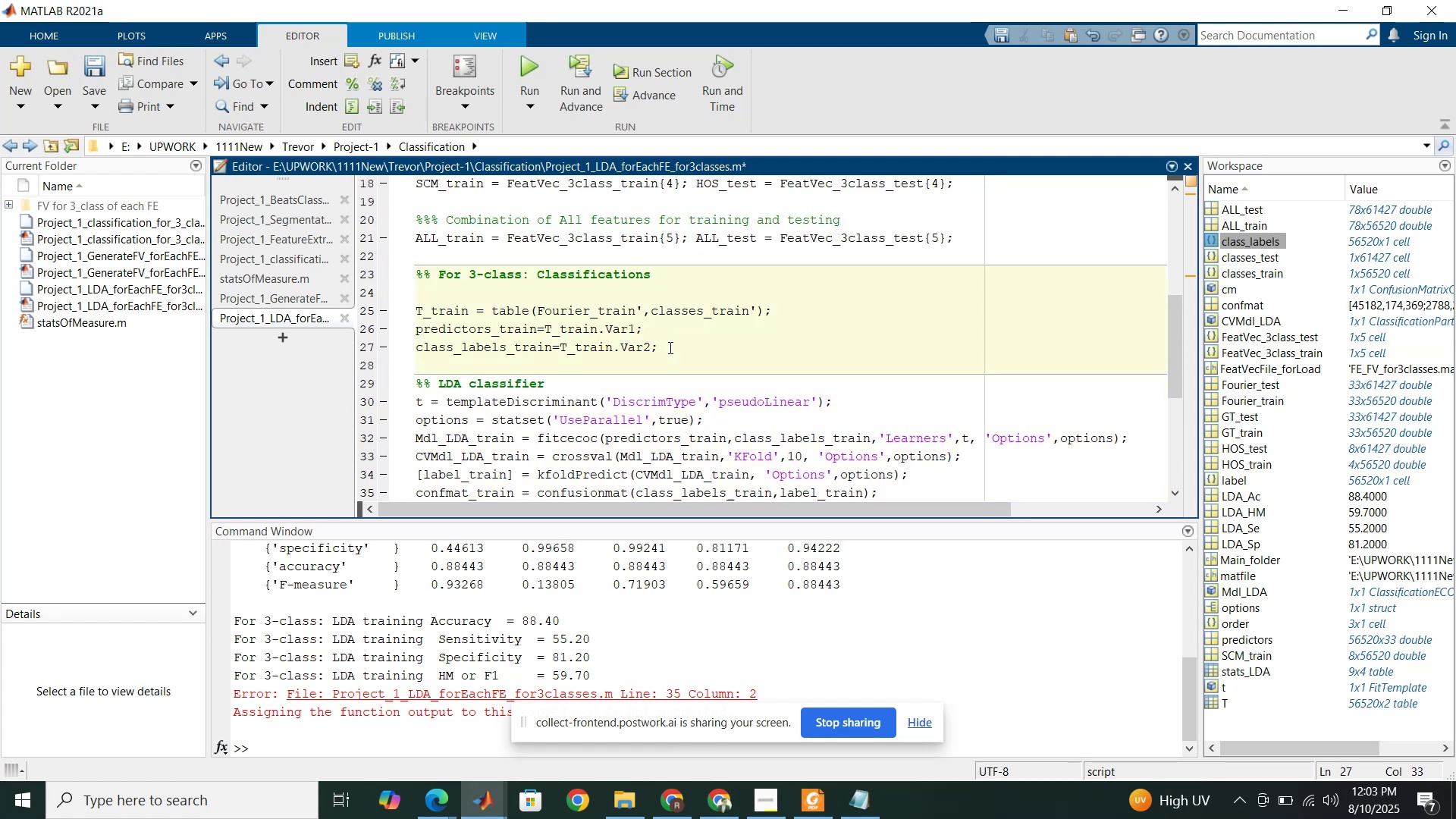 
key(Enter)
 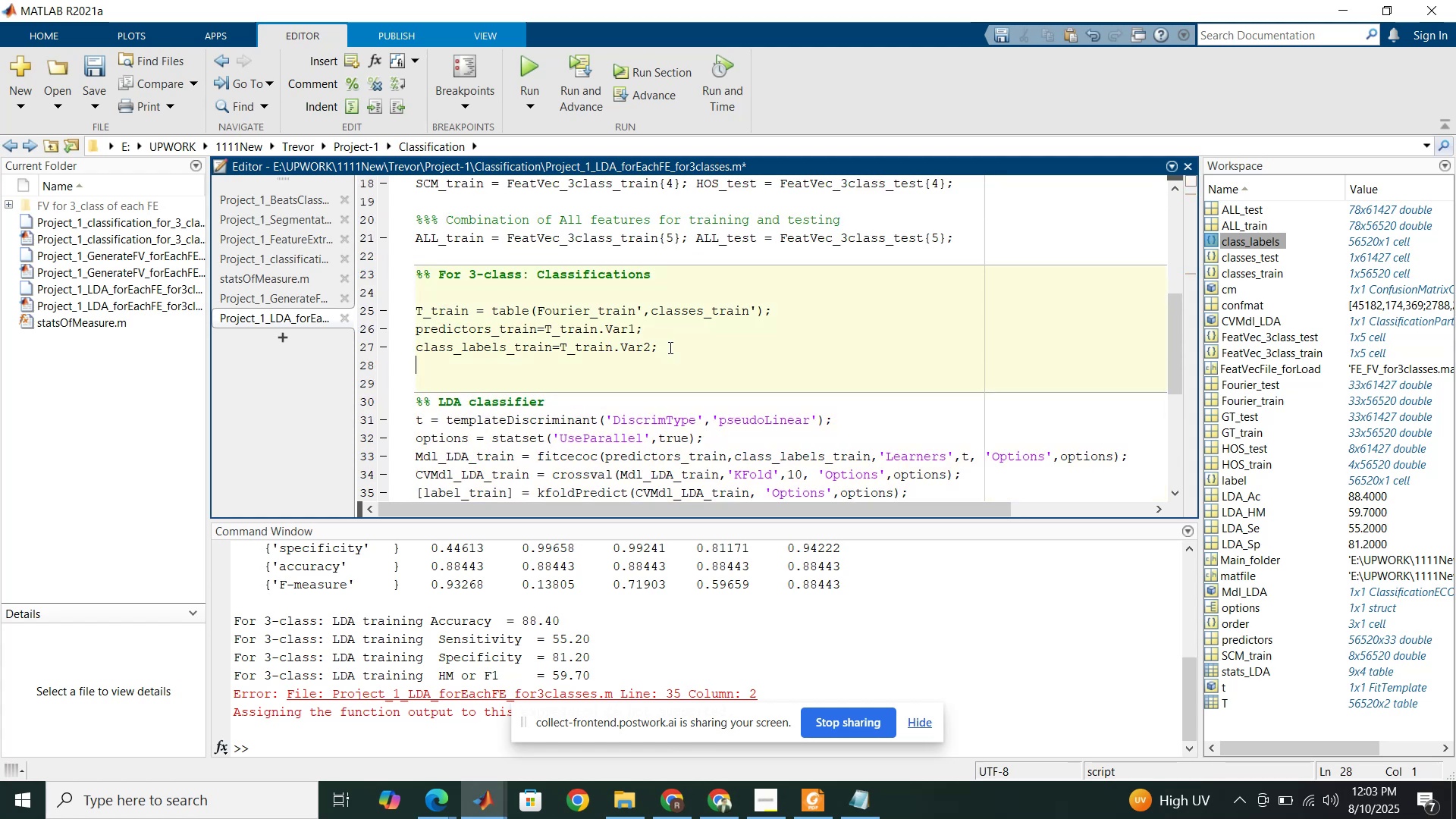 
key(Enter)
 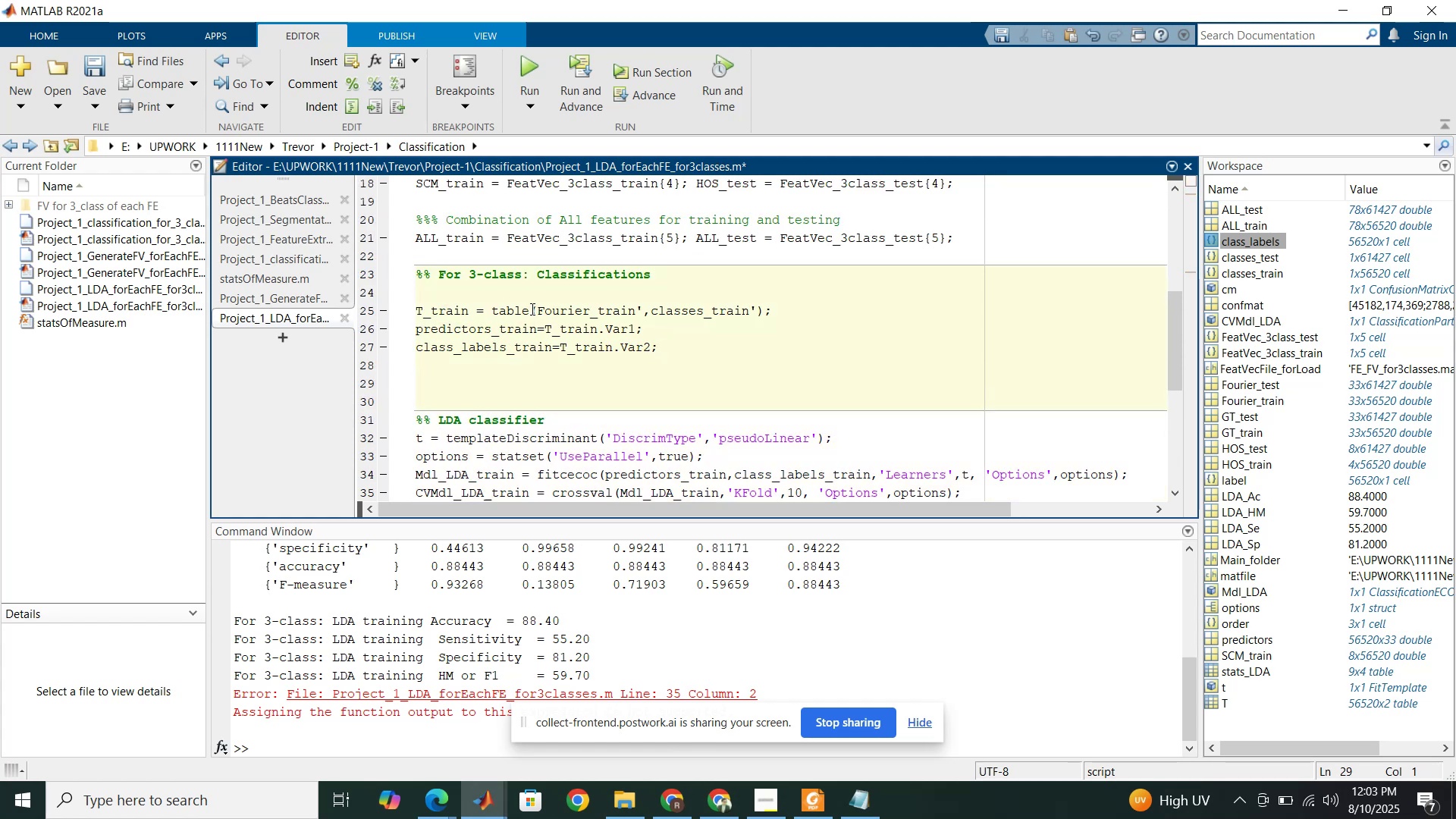 
left_click([524, 301])
 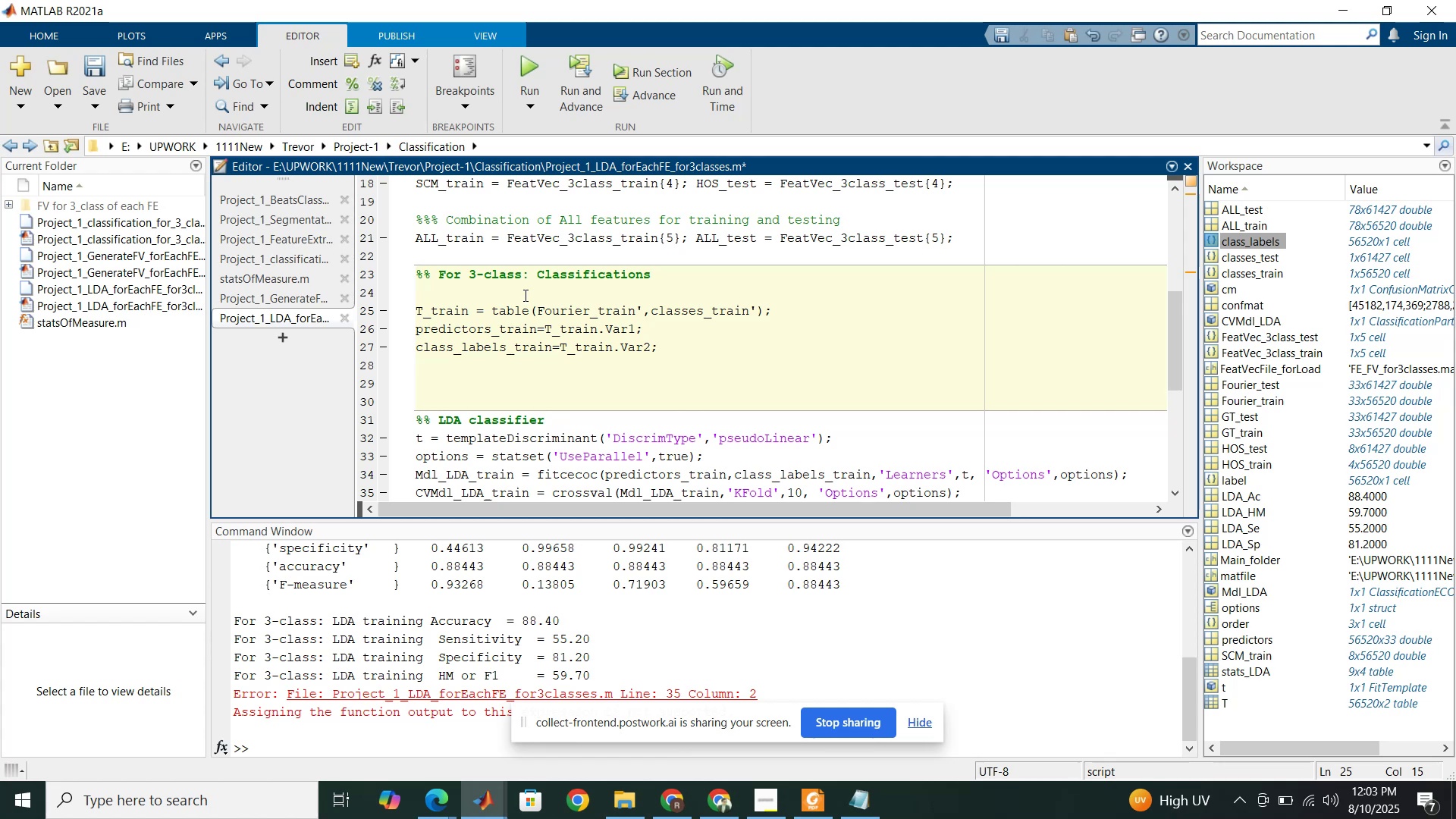 
left_click([524, 295])
 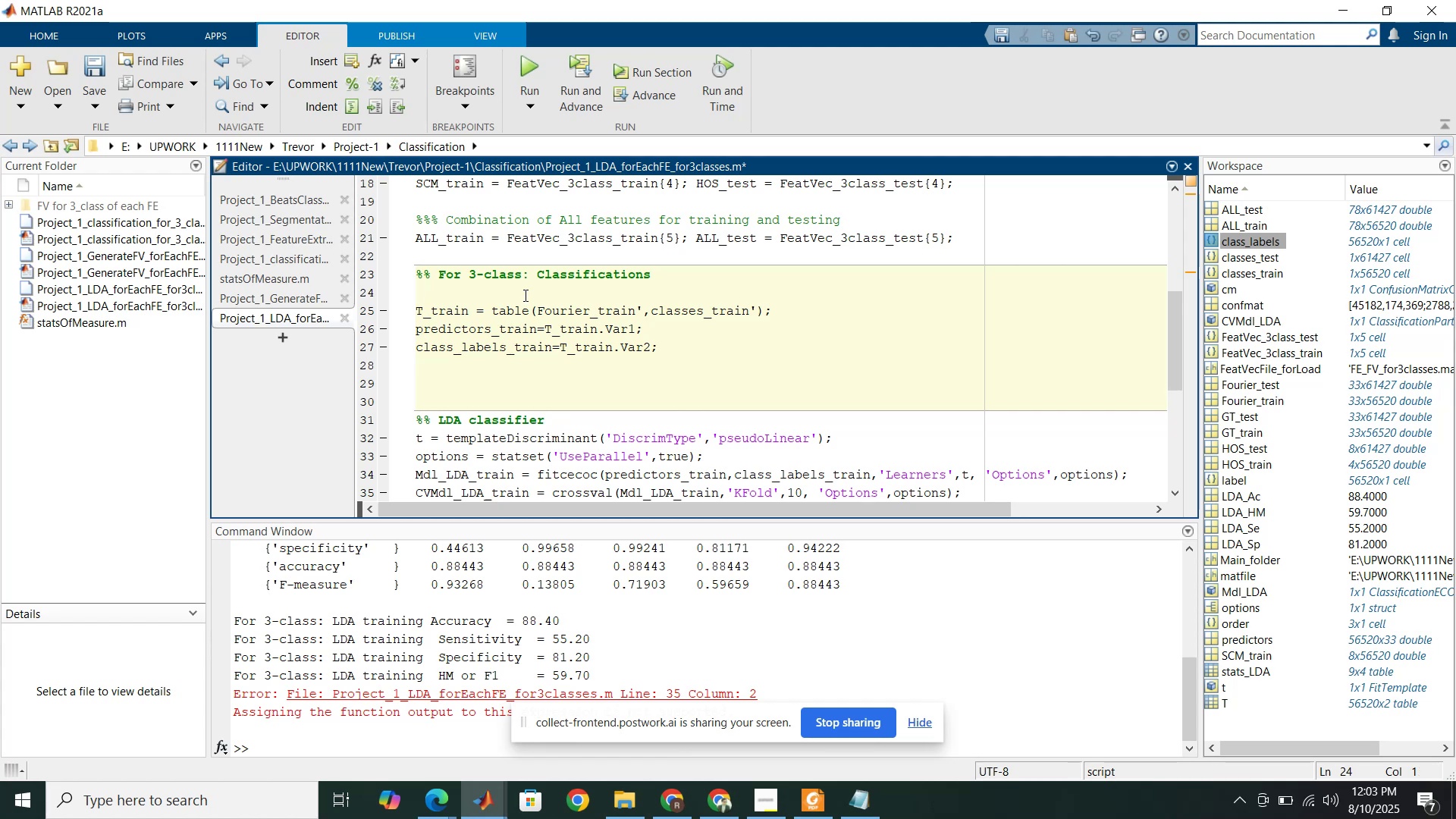 
type(%%%%% For Training data)
 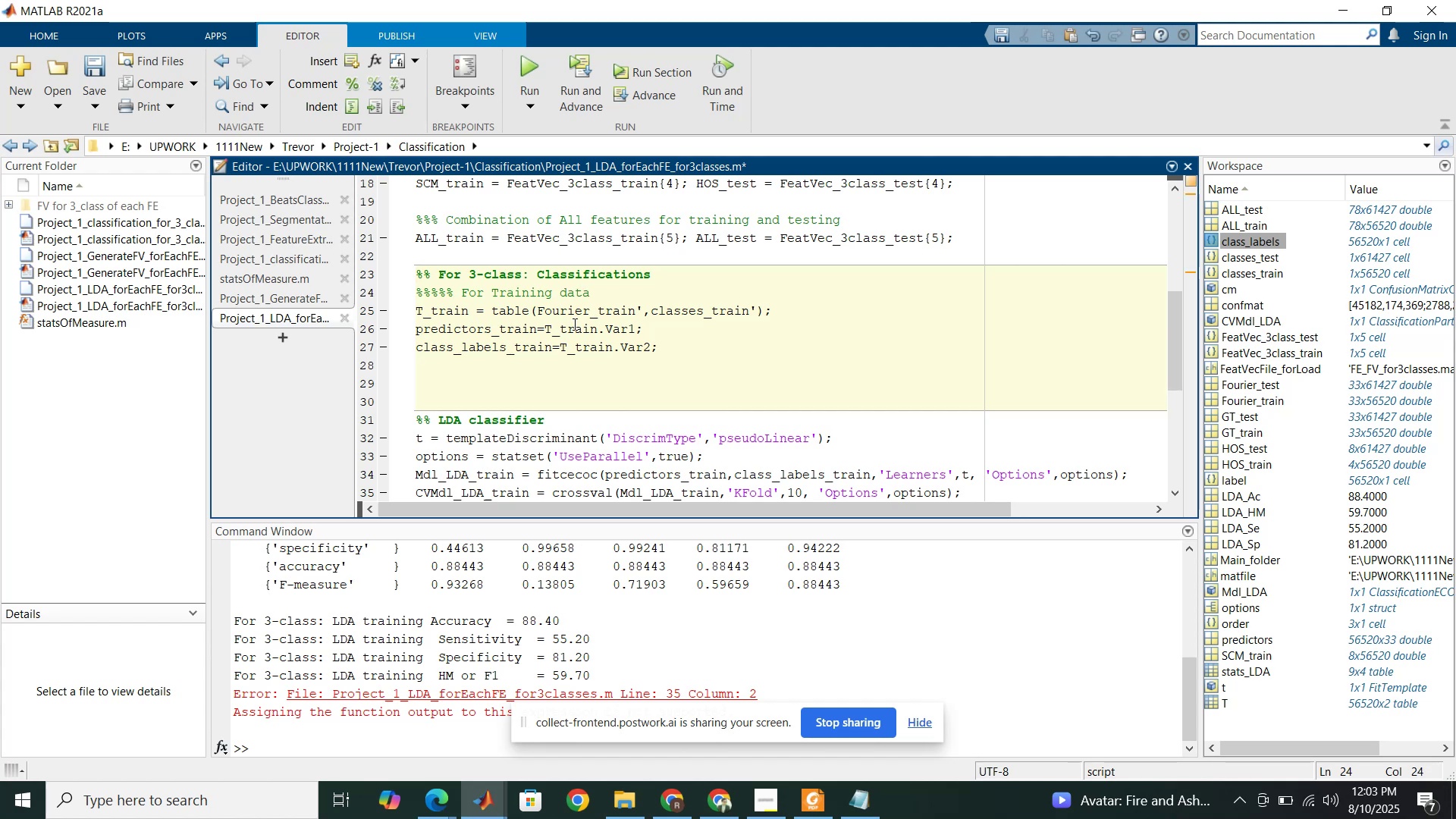 
left_click_drag(start_coordinate=[658, 350], to_coordinate=[408, 295])
 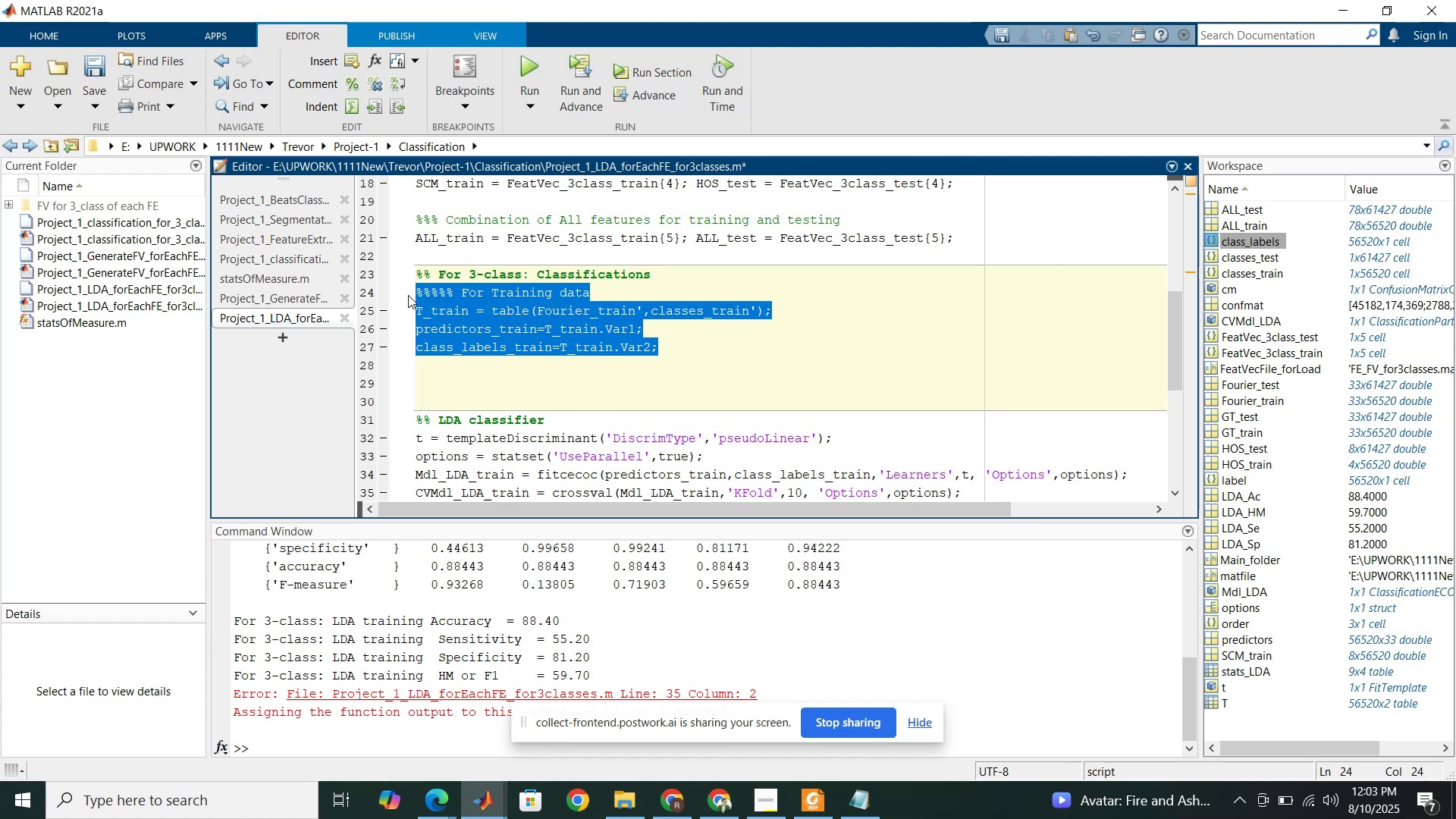 
key(Control+C)
 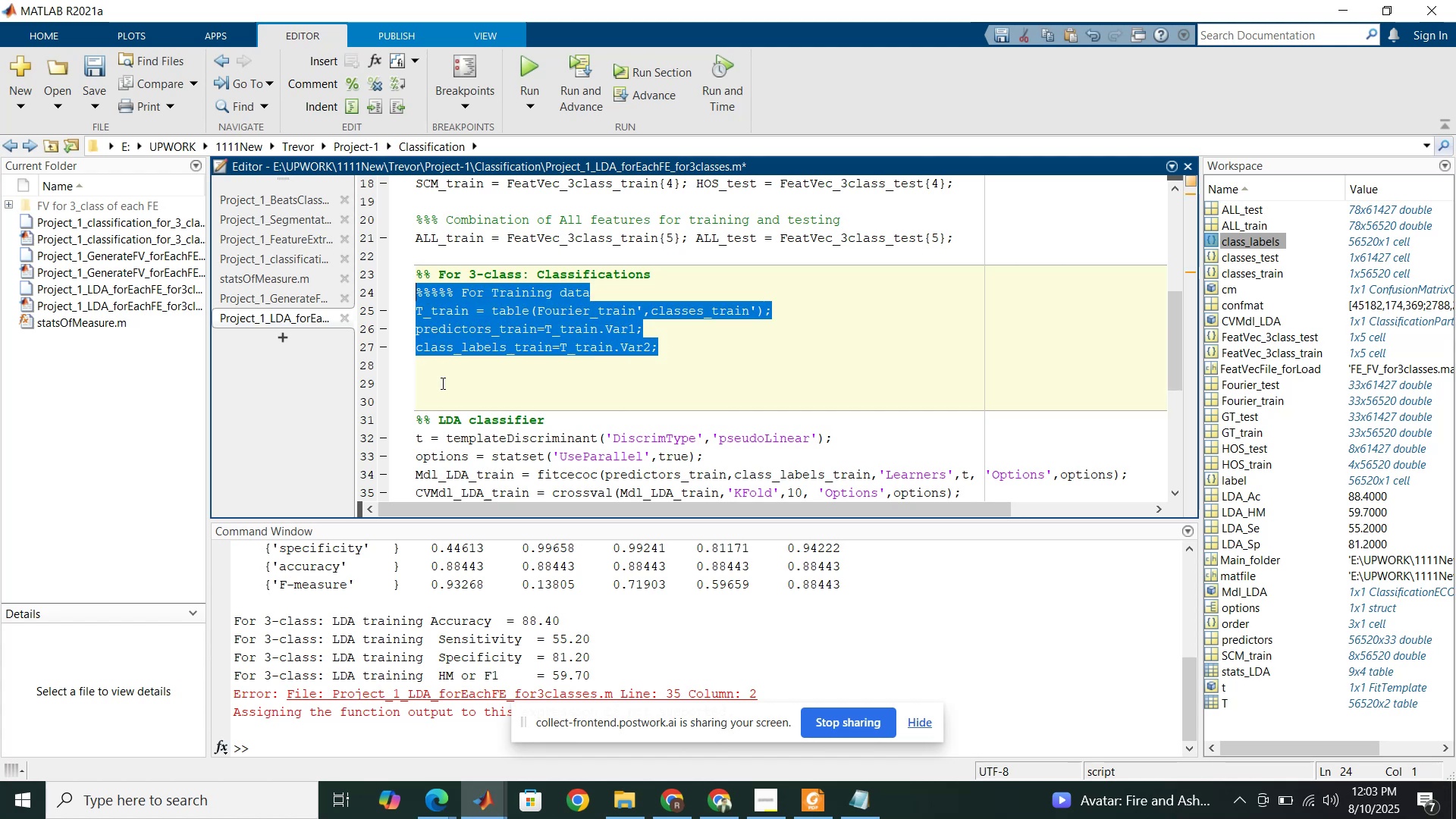 
left_click([441, 385])
 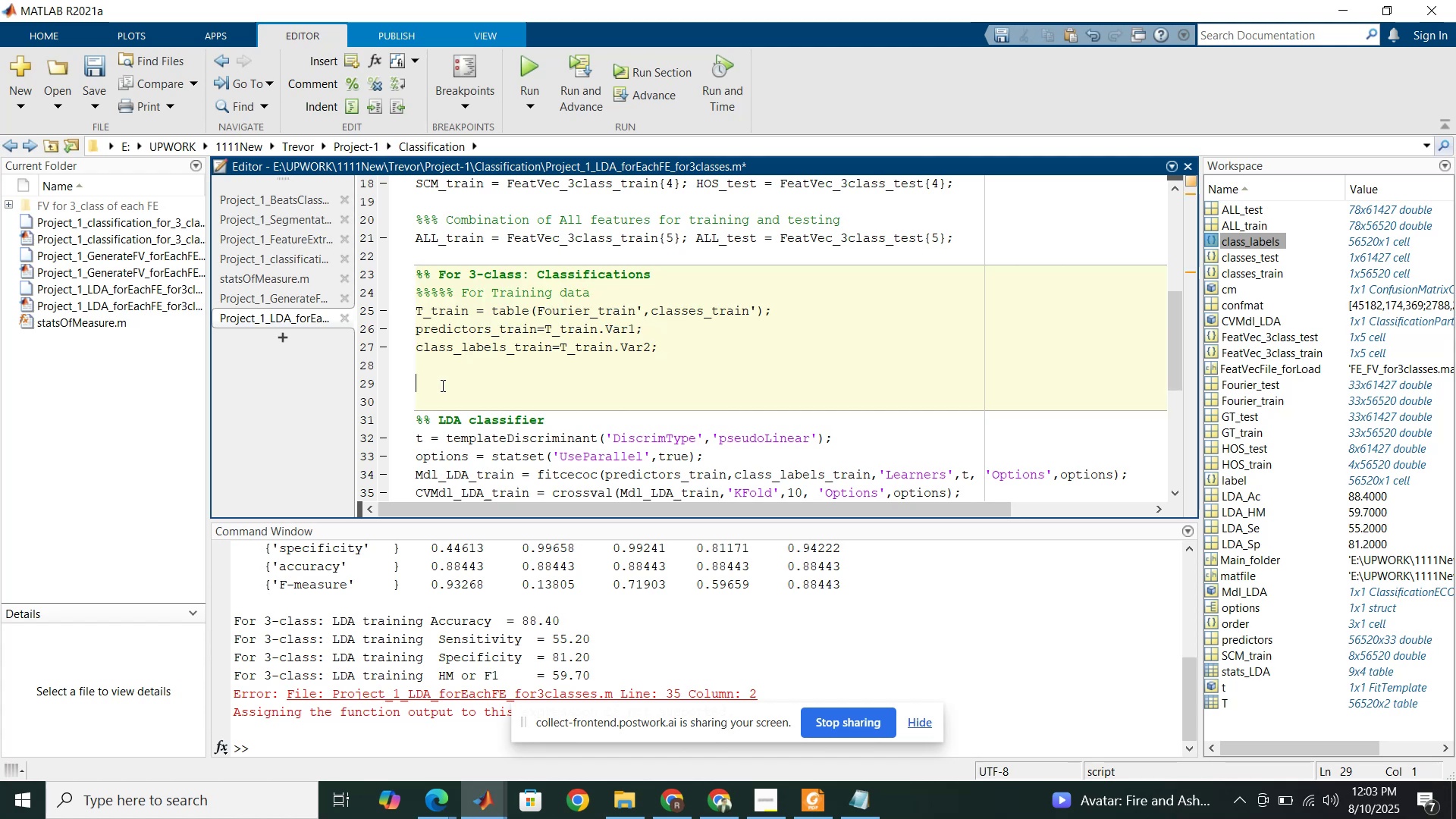 
key(Control+V)
 